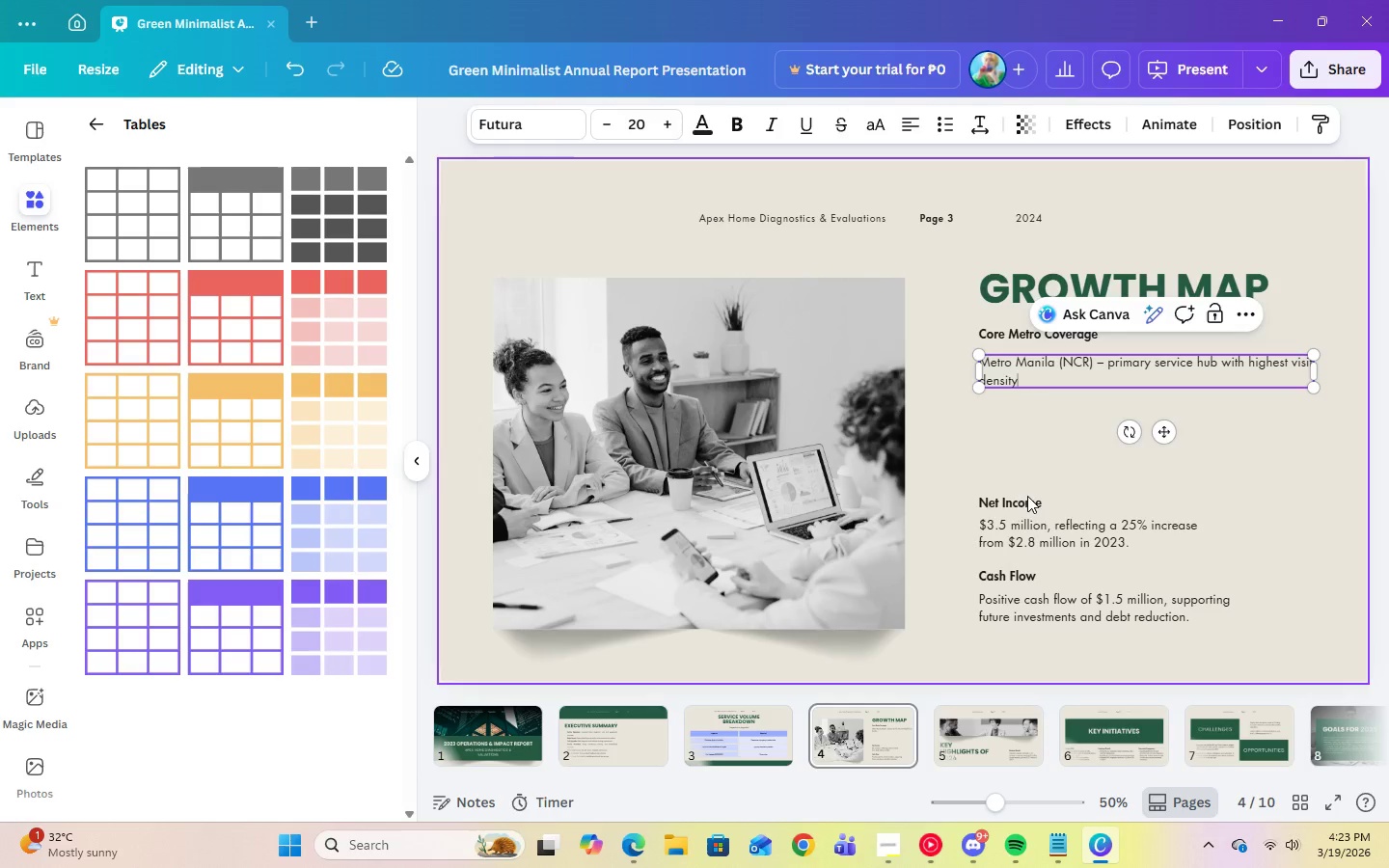 
left_click([1015, 499])
 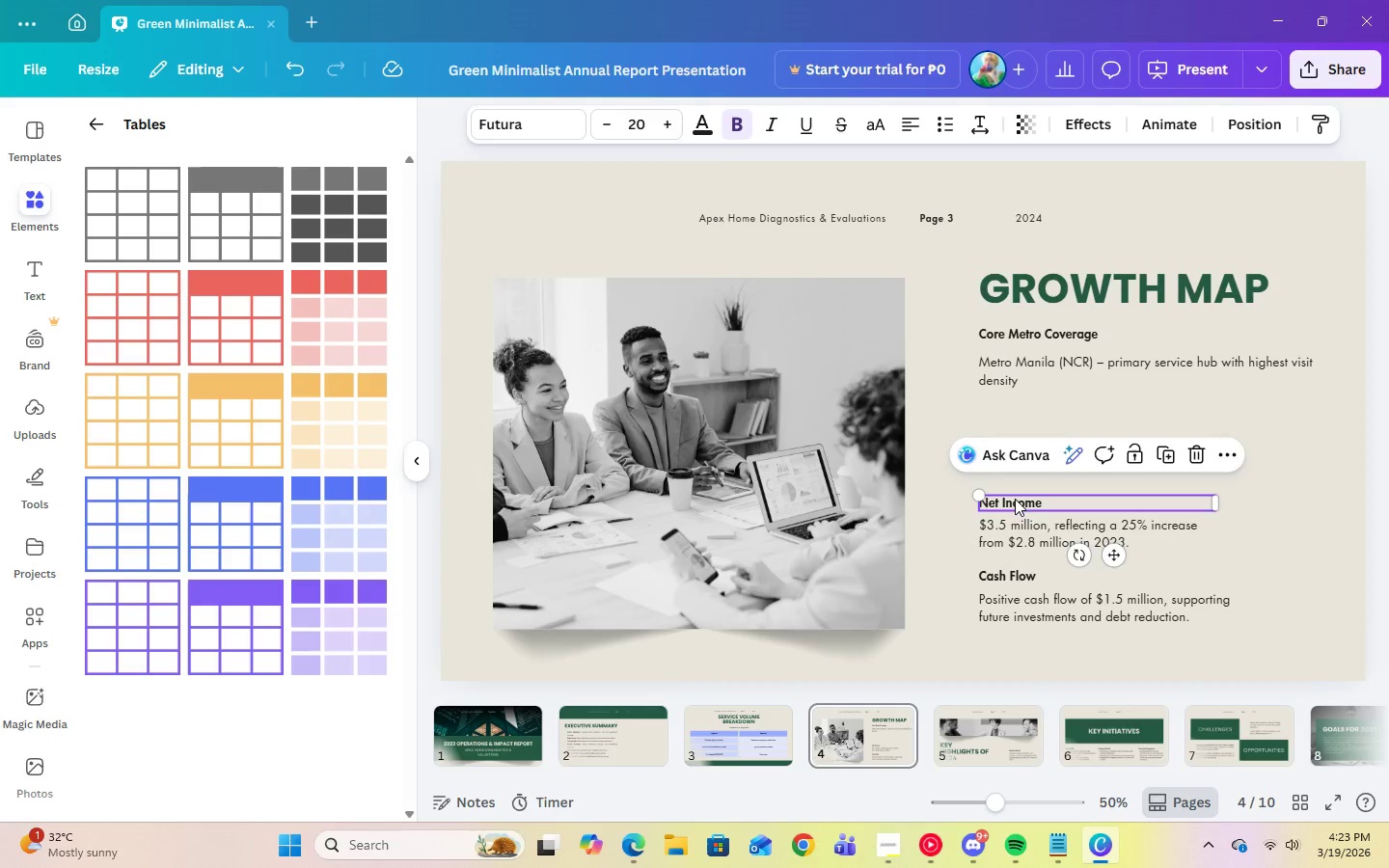 
left_click_drag(start_coordinate=[1015, 499], to_coordinate=[1018, 408])
 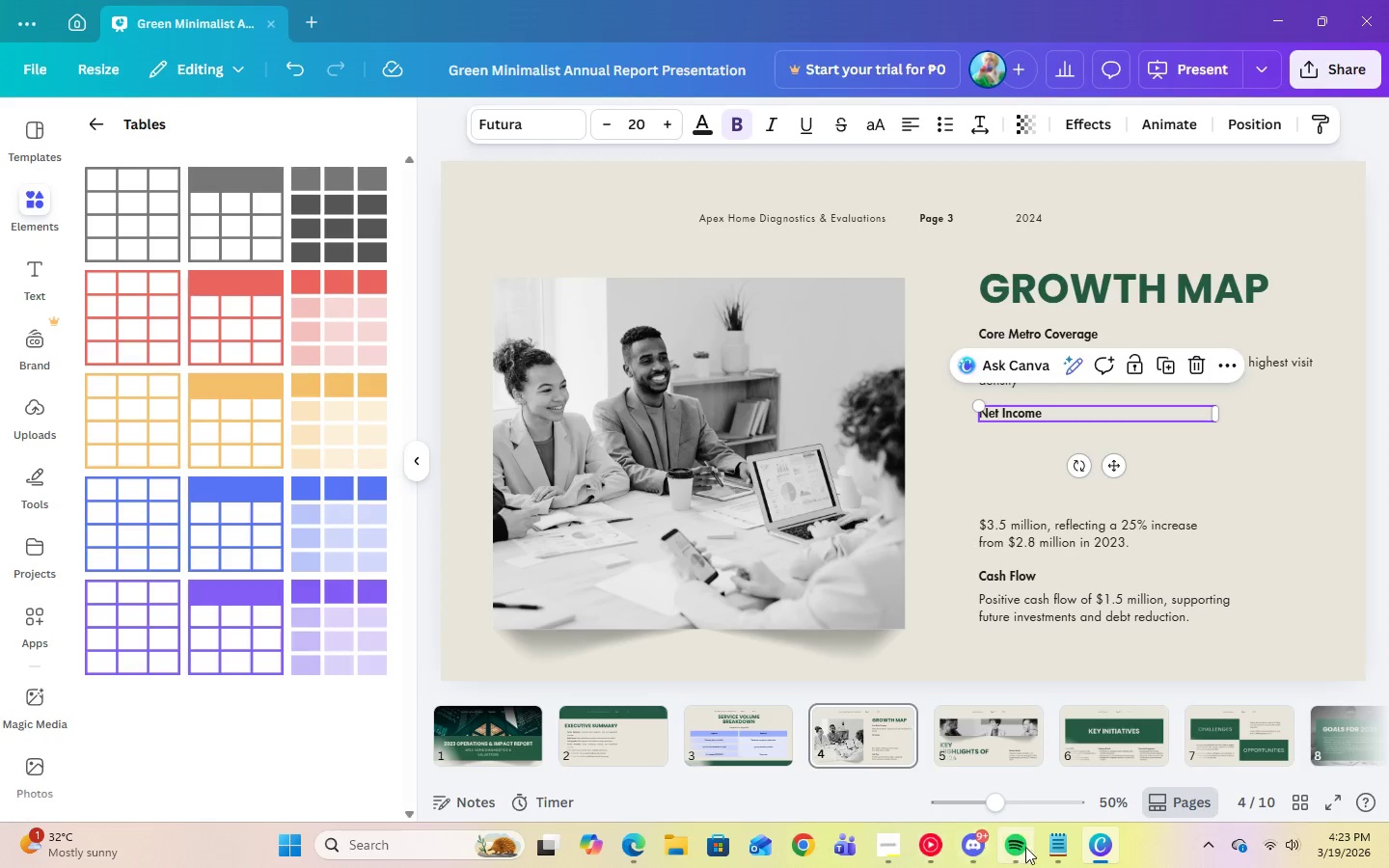 
left_click([1045, 847])
 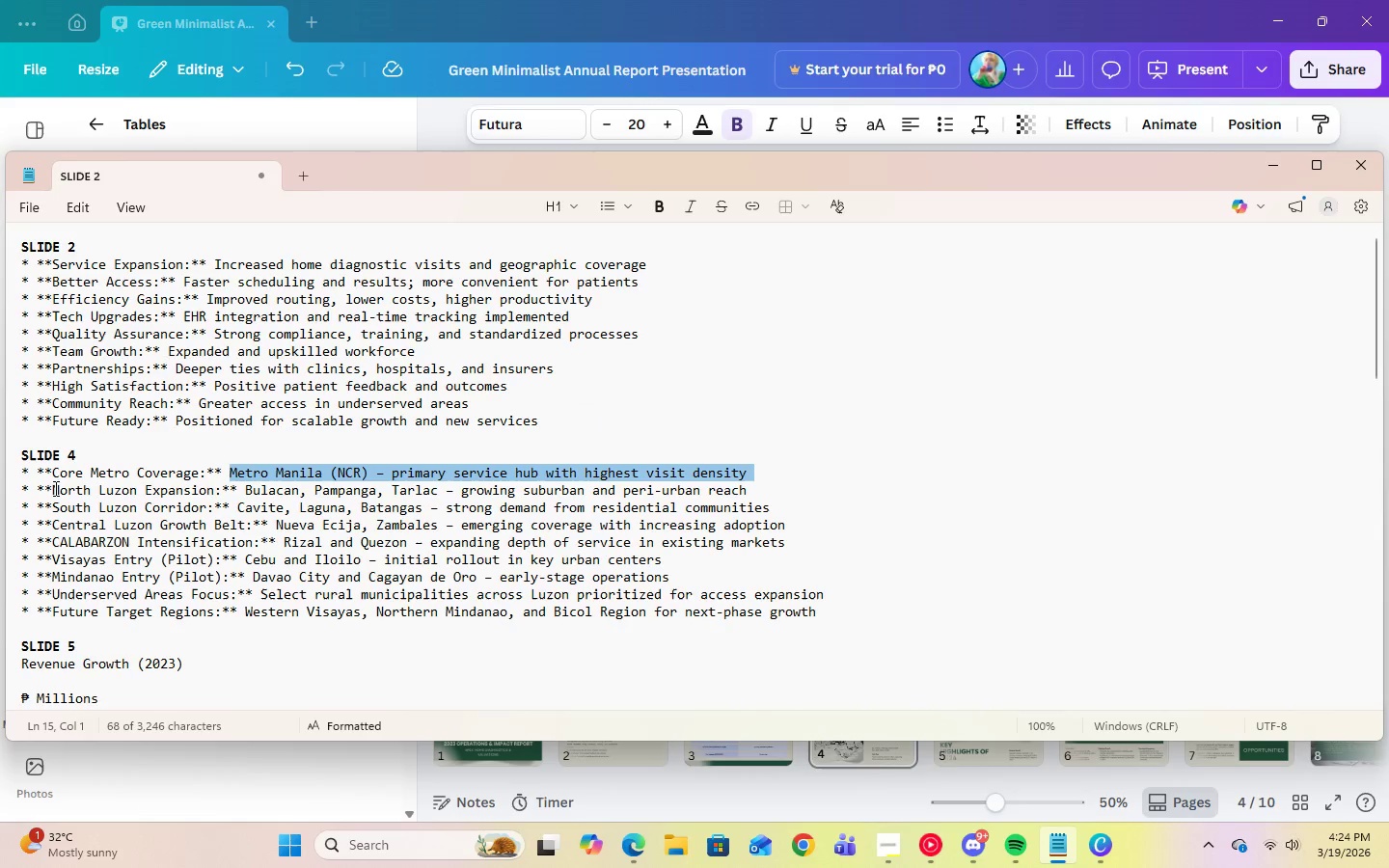 
left_click_drag(start_coordinate=[53, 491], to_coordinate=[215, 487])
 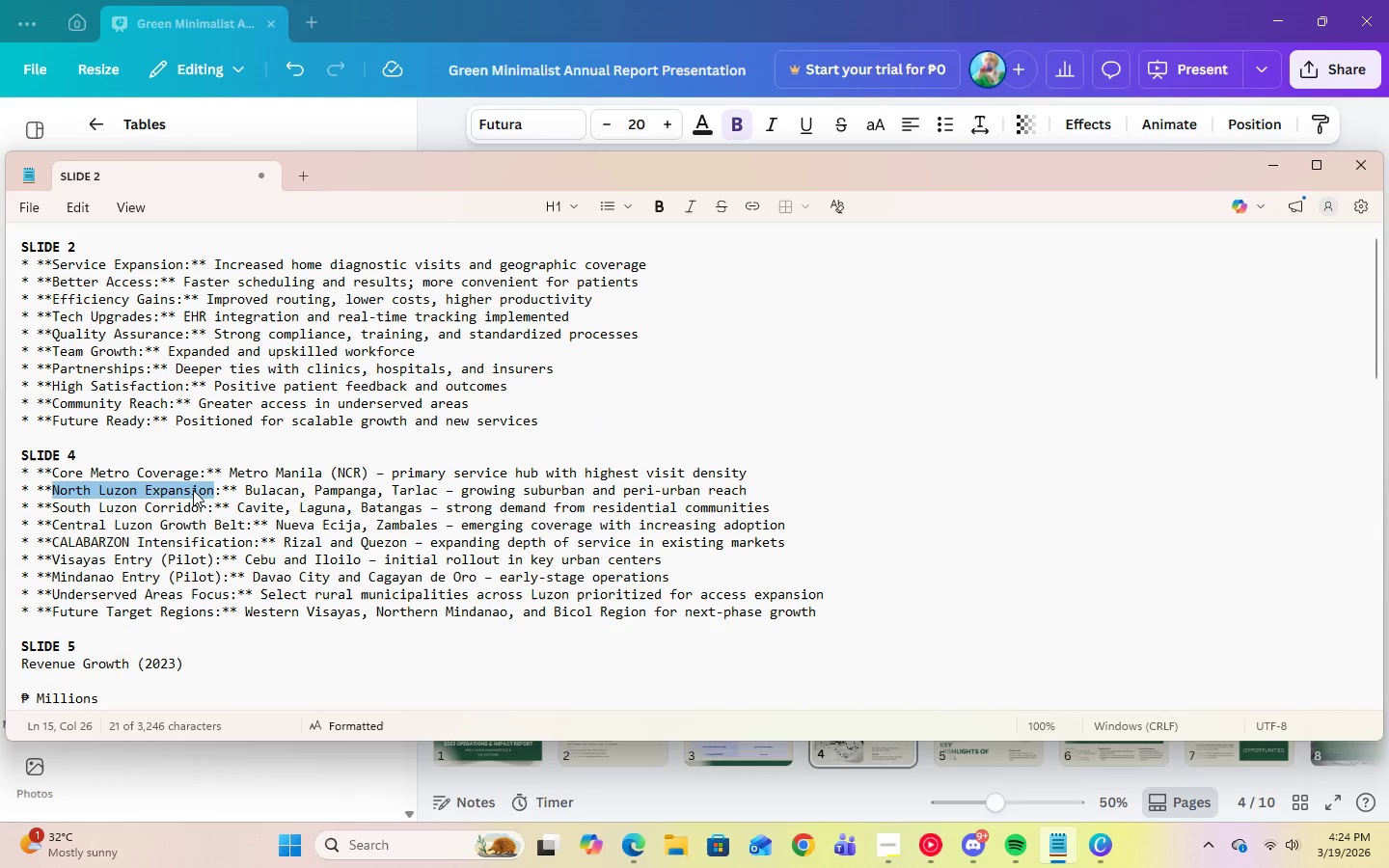 
right_click([193, 490])
 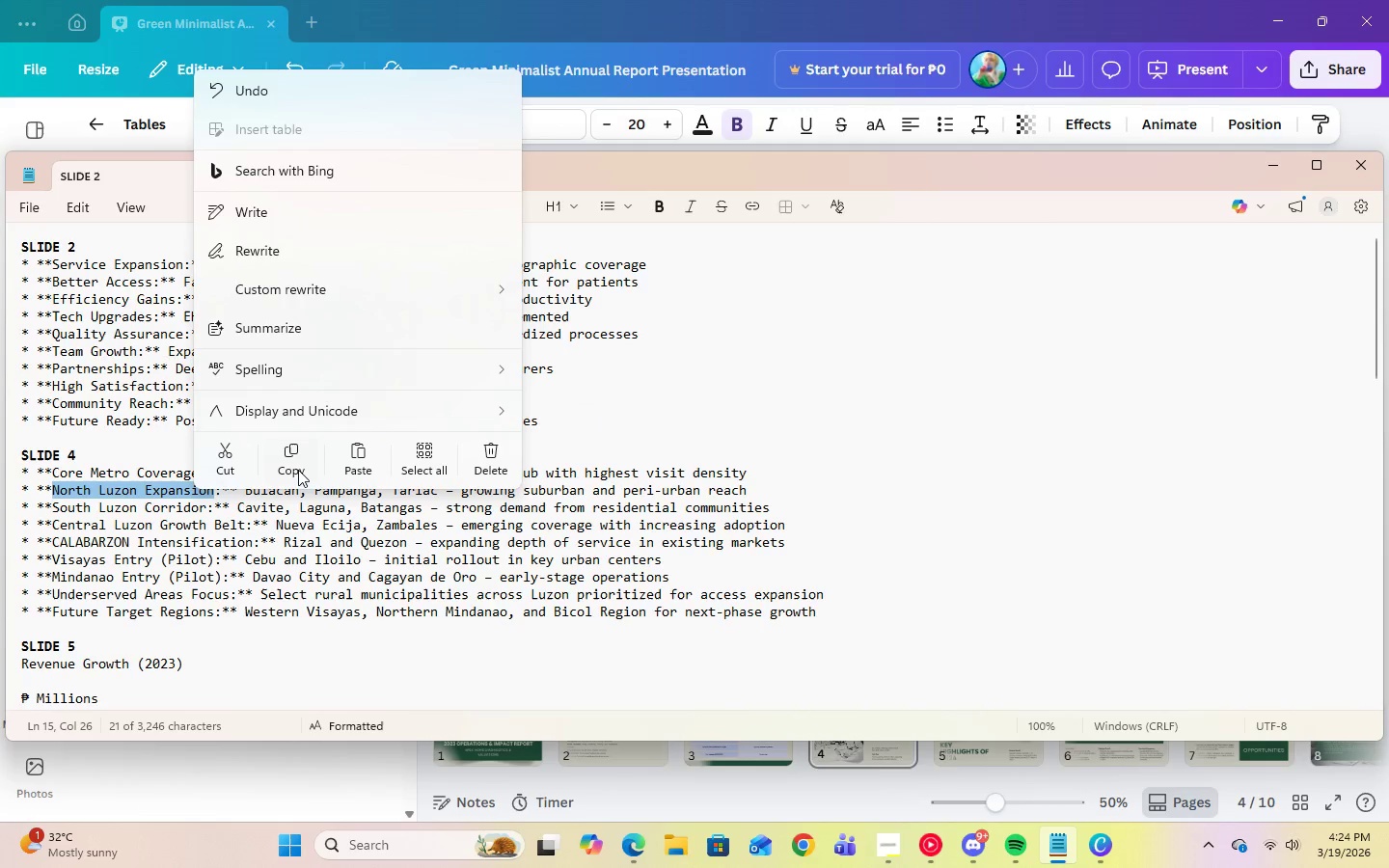 
left_click([298, 469])
 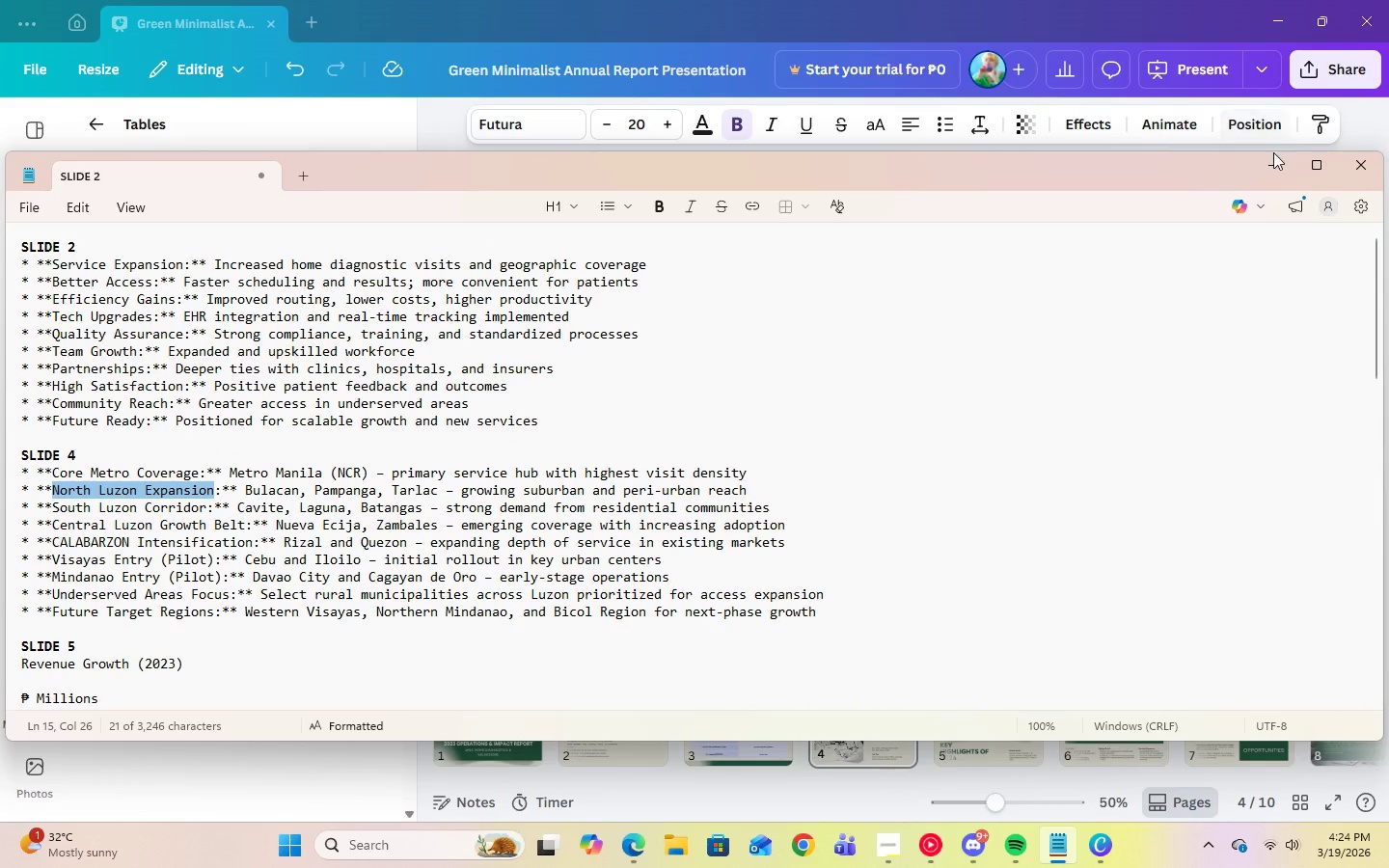 
left_click([1273, 165])
 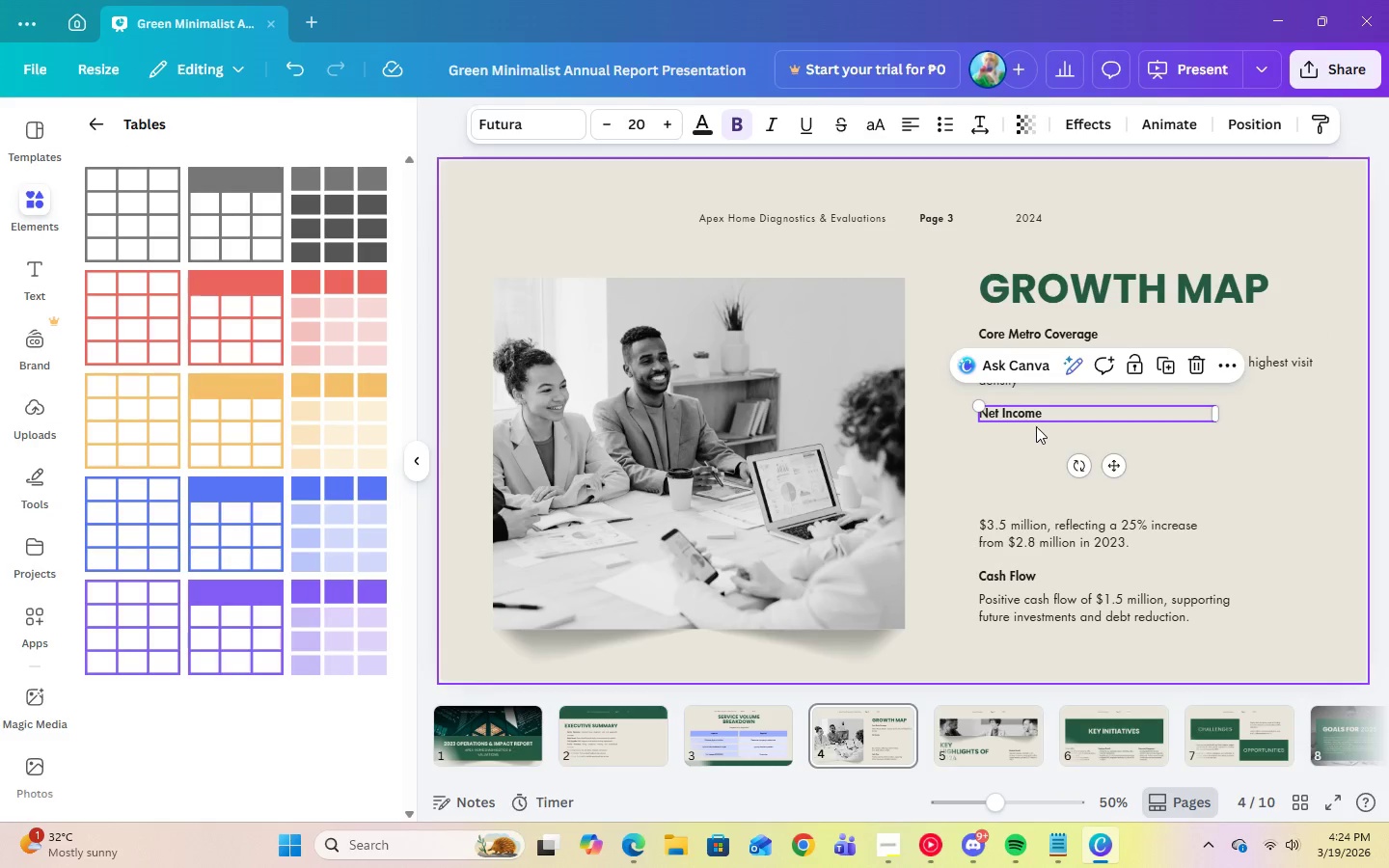 
left_click([1031, 416])
 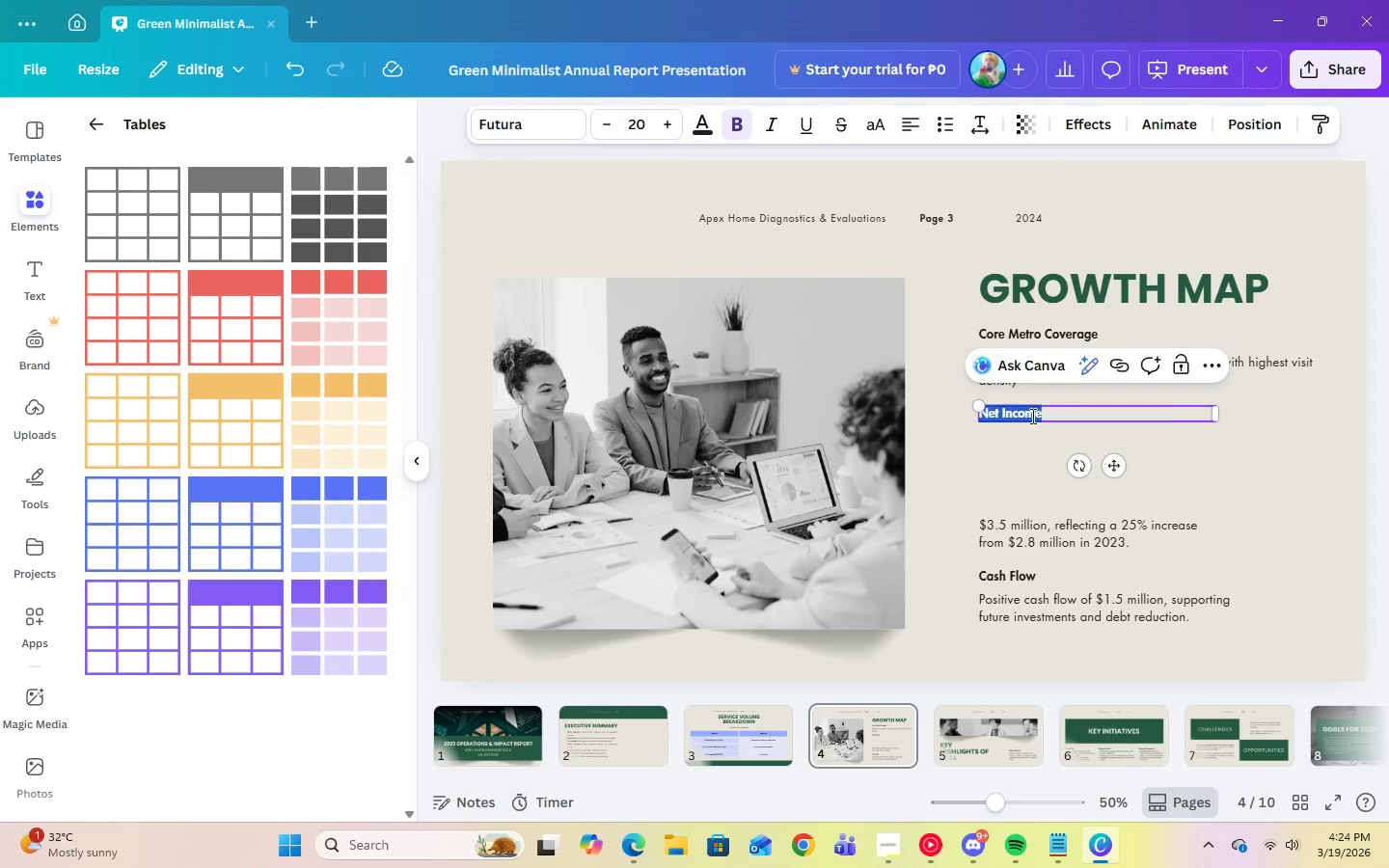 
right_click([1031, 416])
 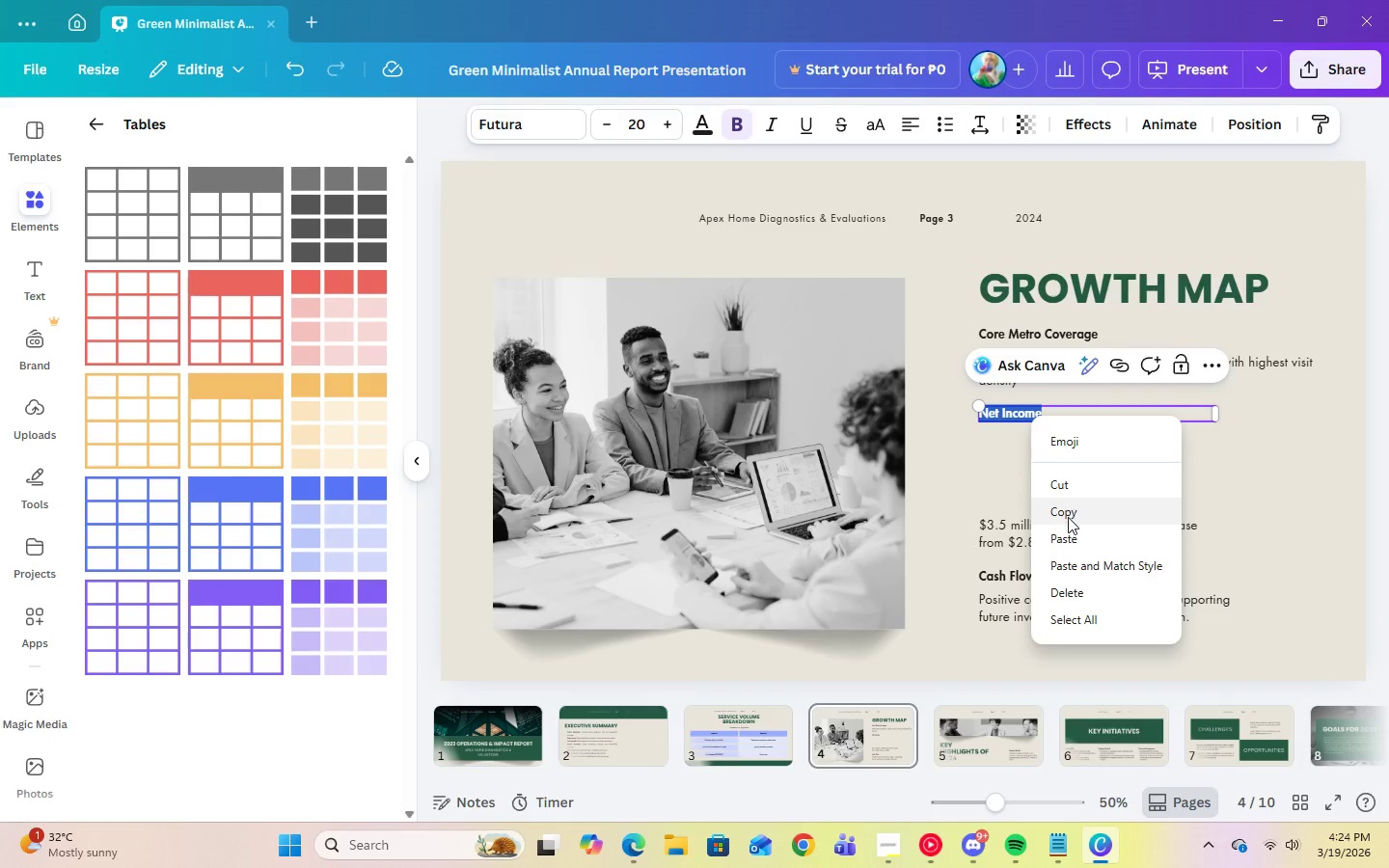 
left_click([1074, 534])
 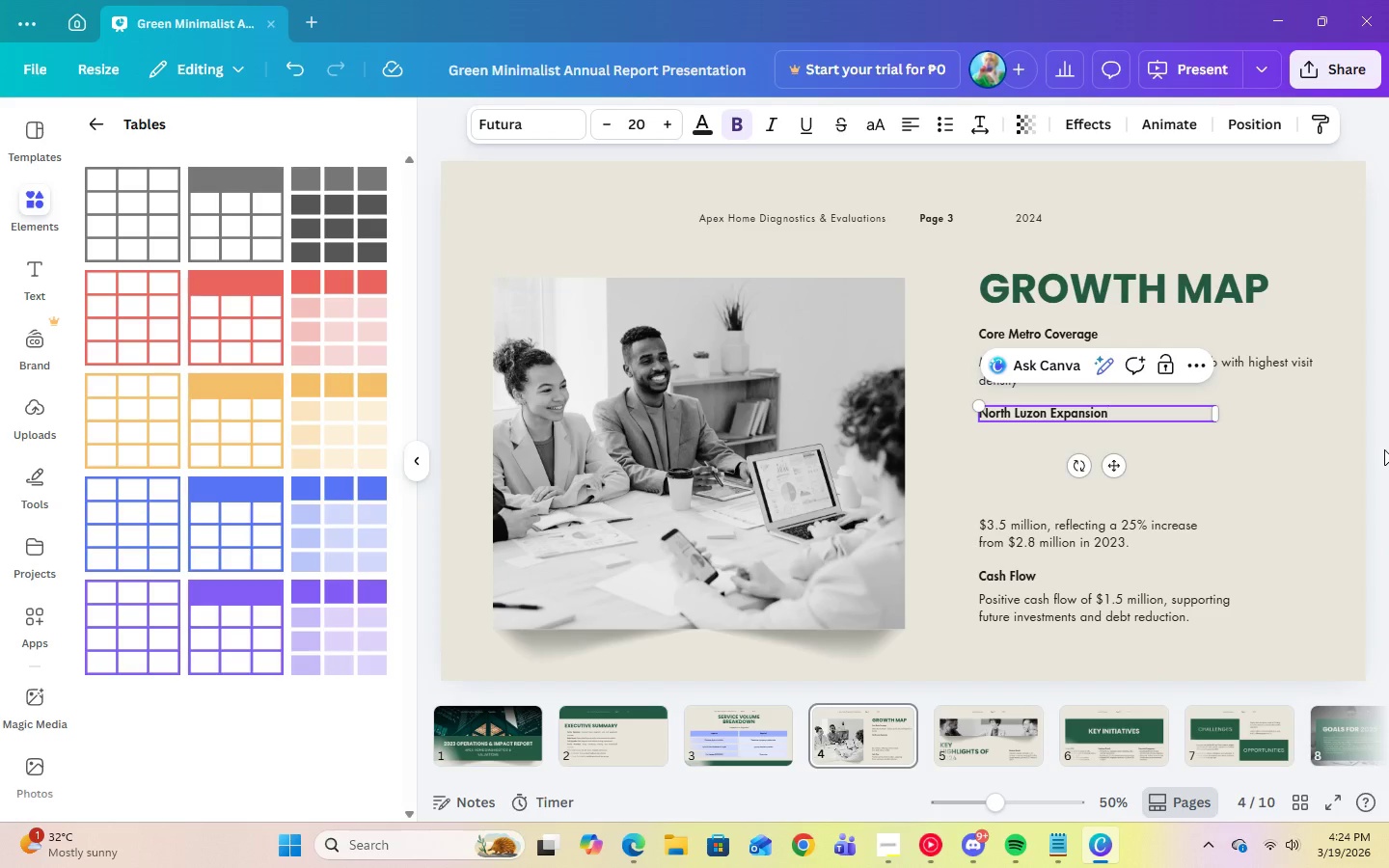 
wait(14.0)
 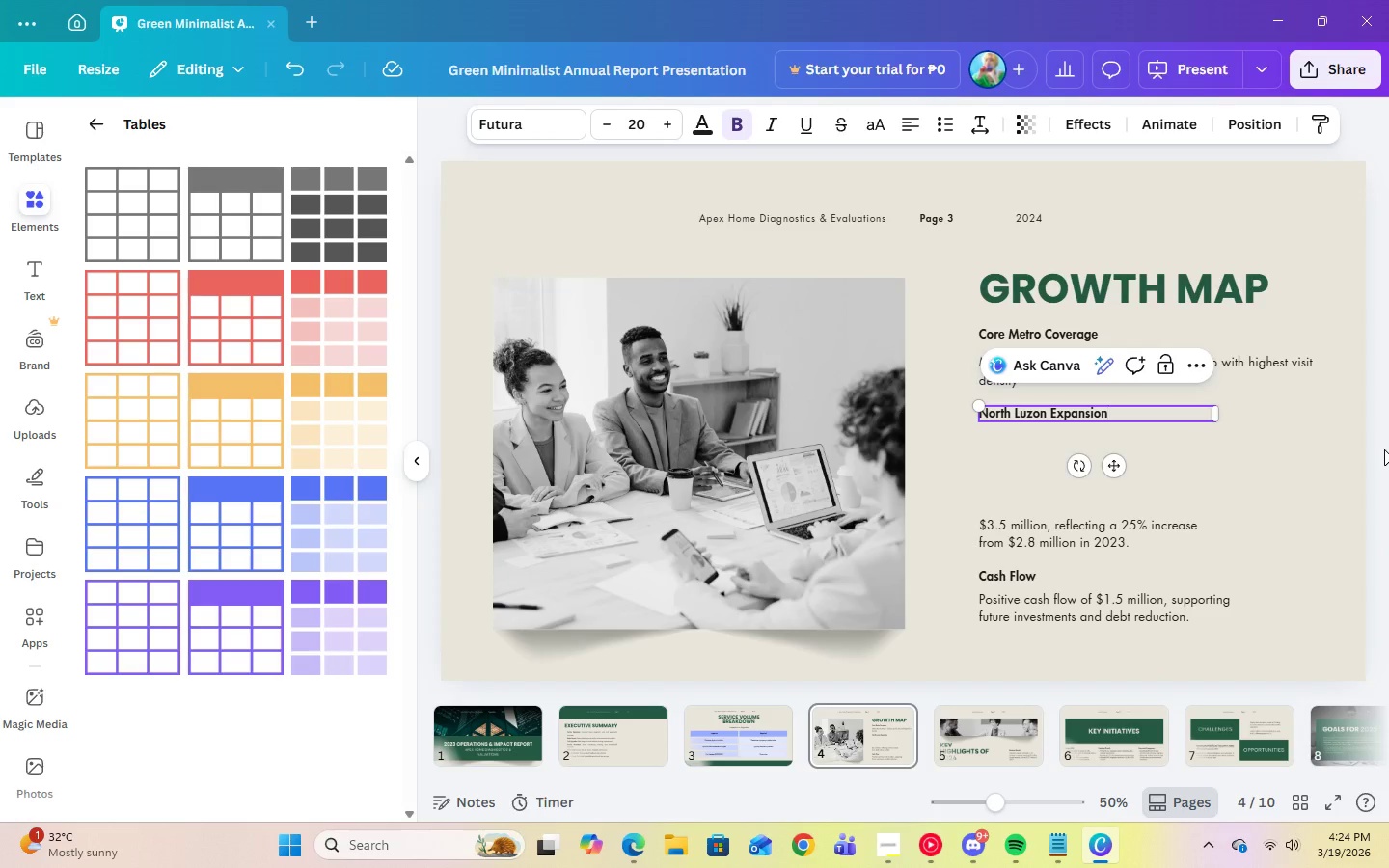 
left_click([1244, 376])
 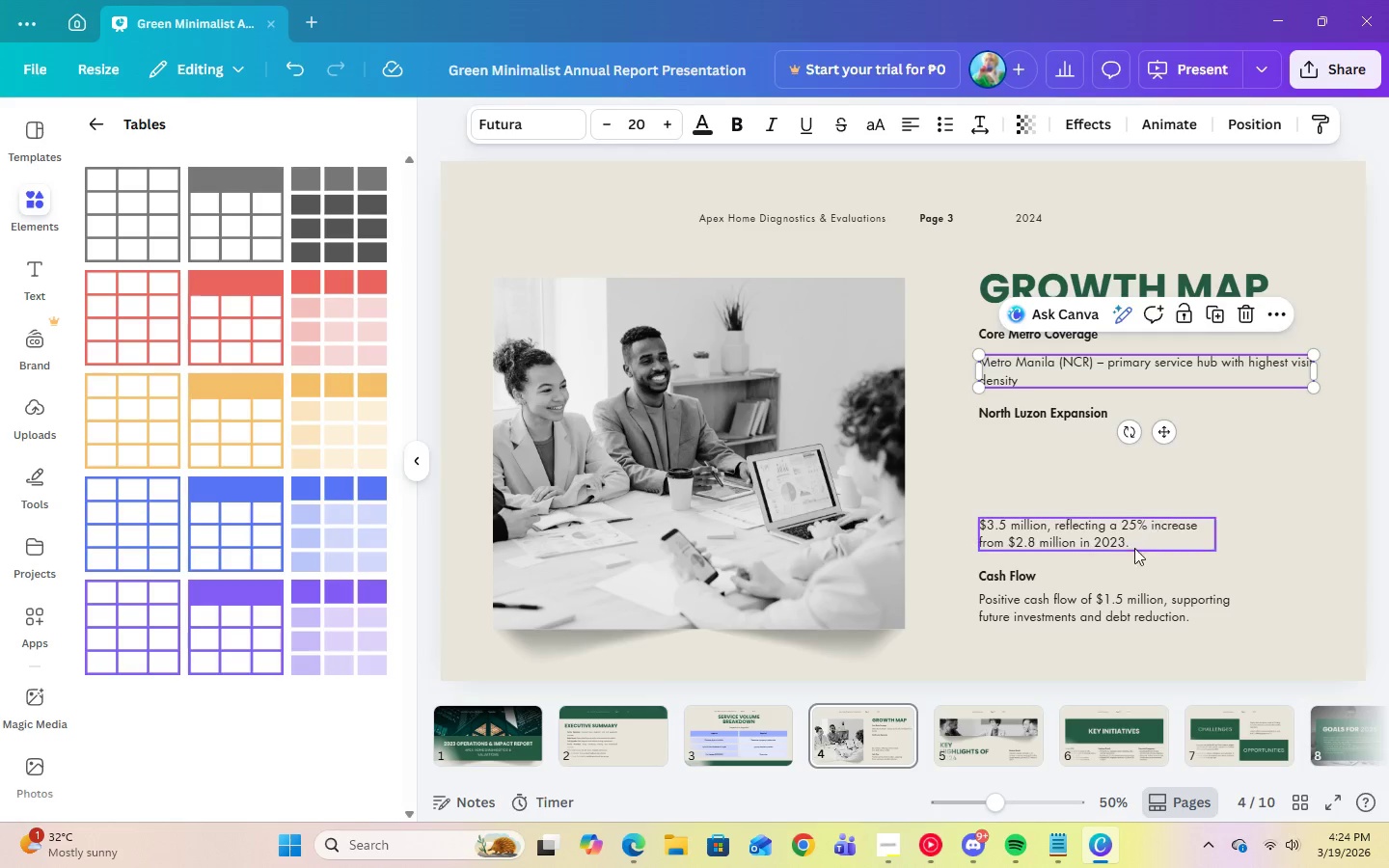 
left_click([1105, 537])
 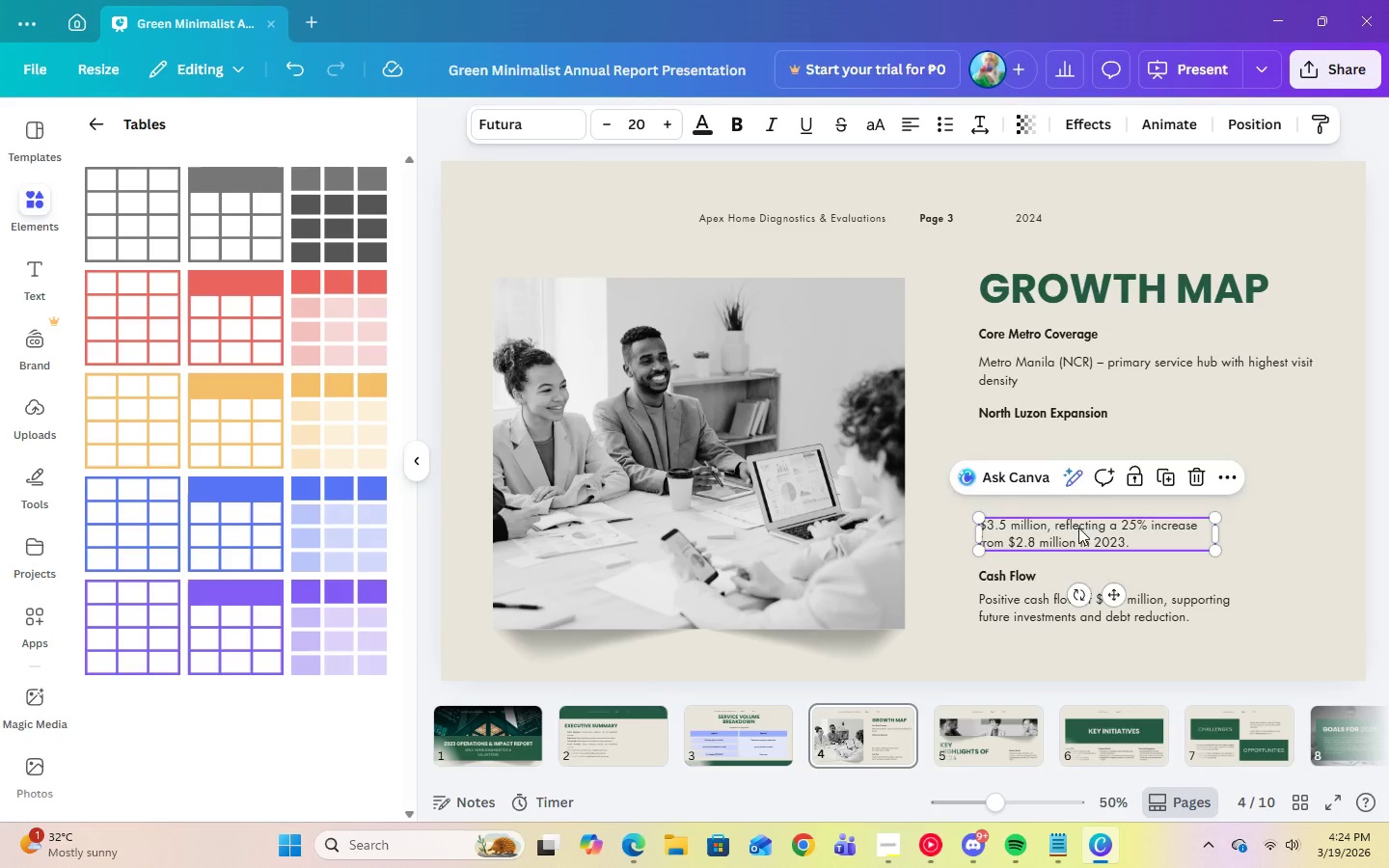 
left_click_drag(start_coordinate=[1078, 529], to_coordinate=[1077, 450])
 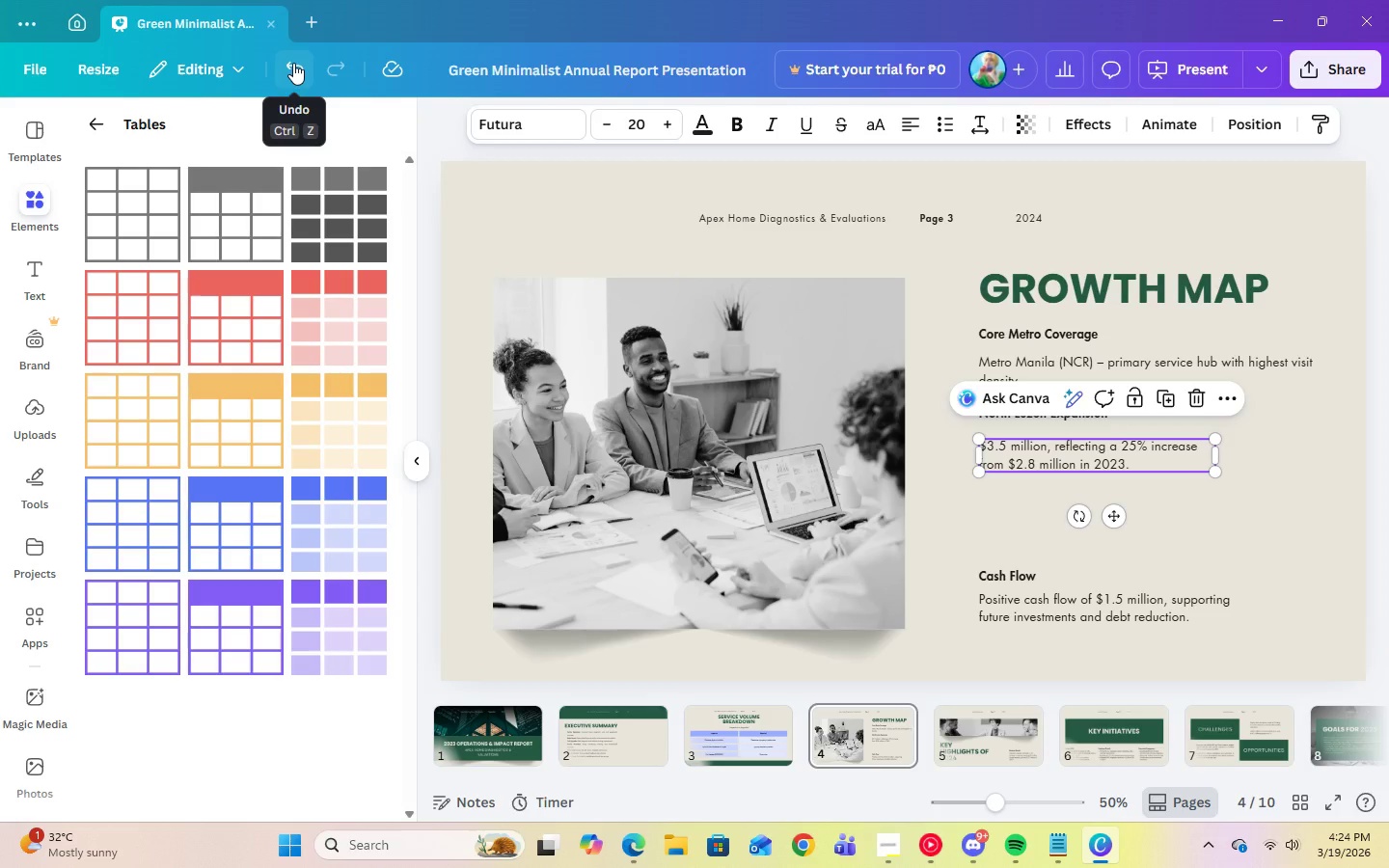 
wait(7.34)
 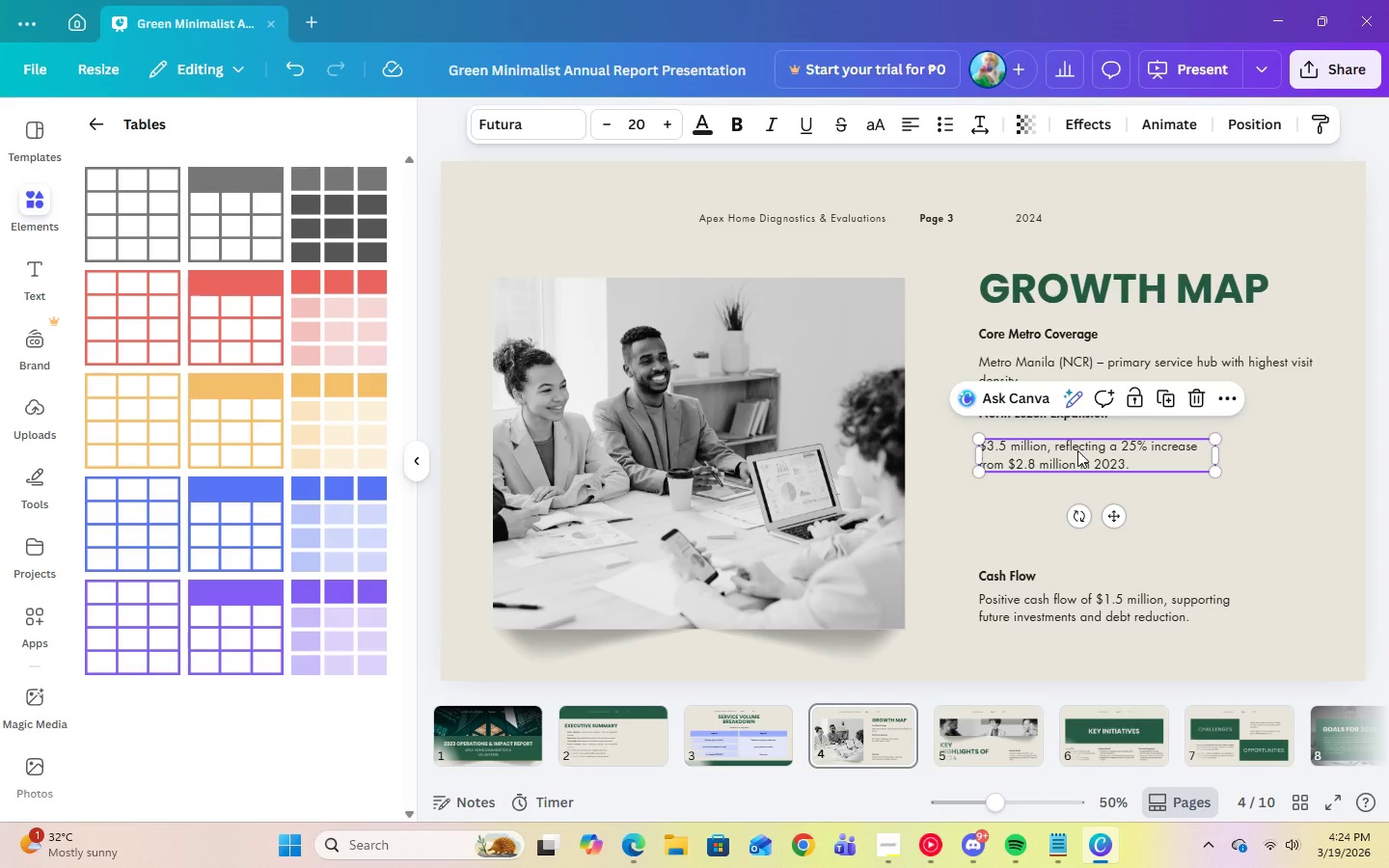 
left_click([1081, 455])
 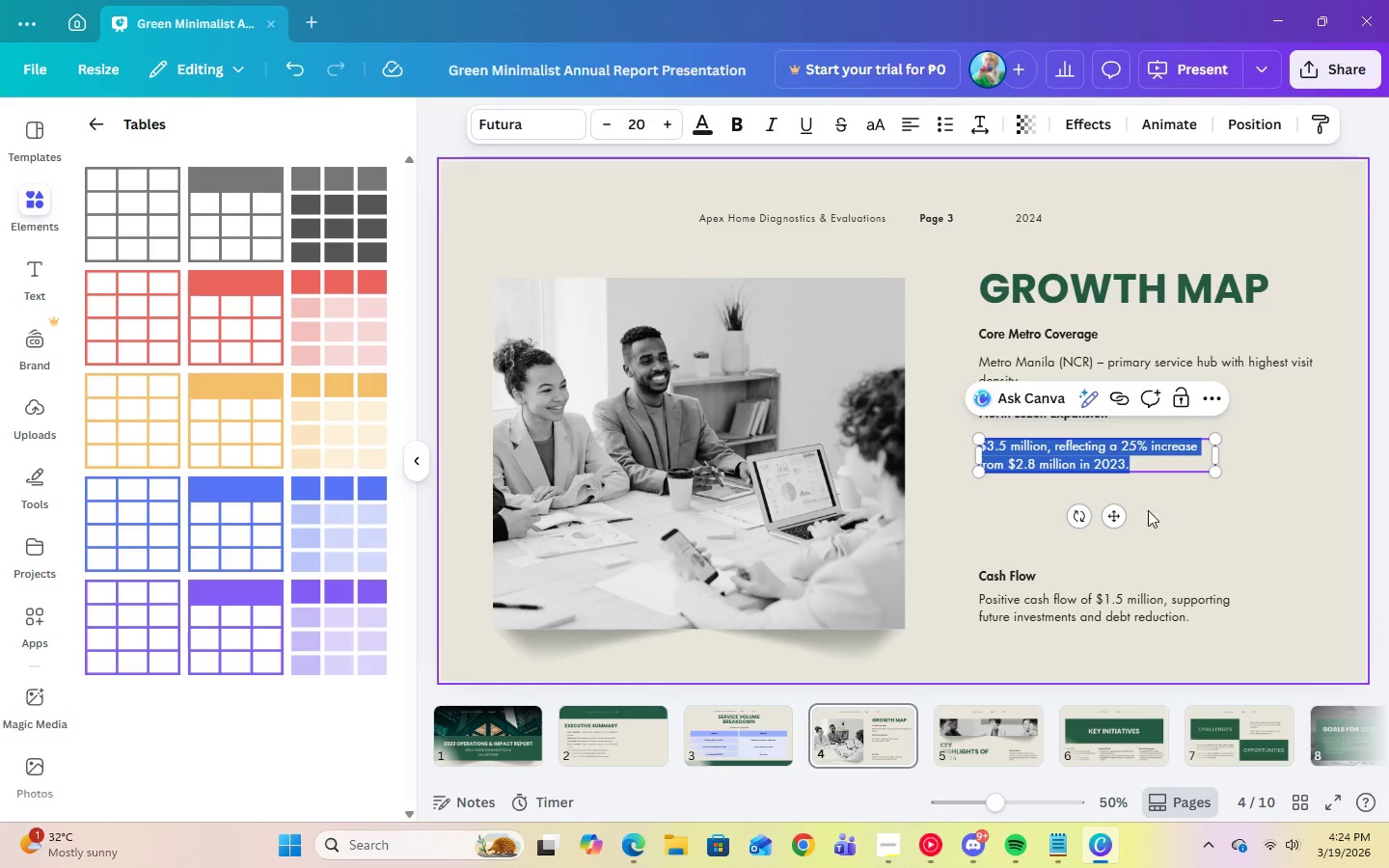 
left_click([1189, 502])
 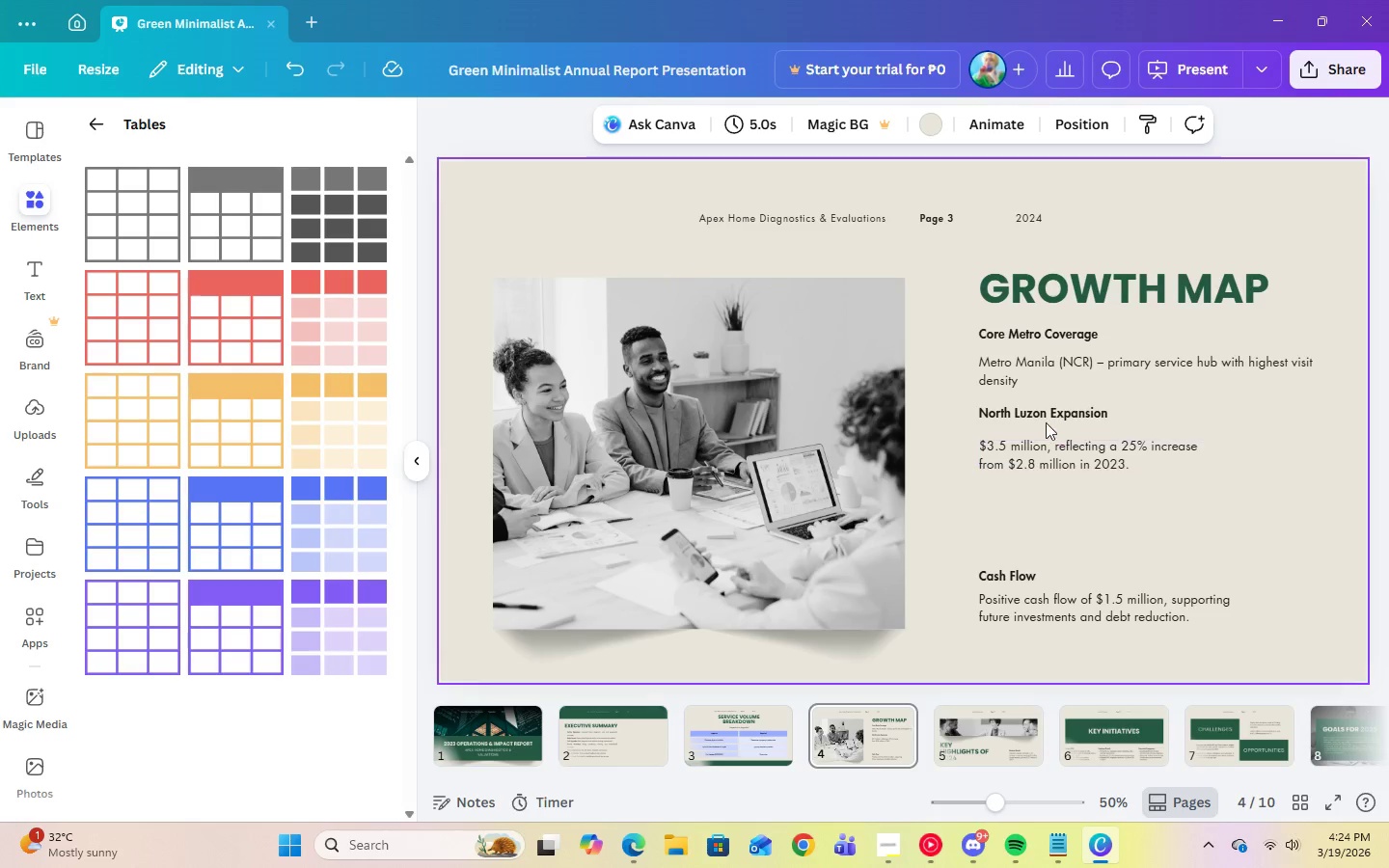 
wait(5.97)
 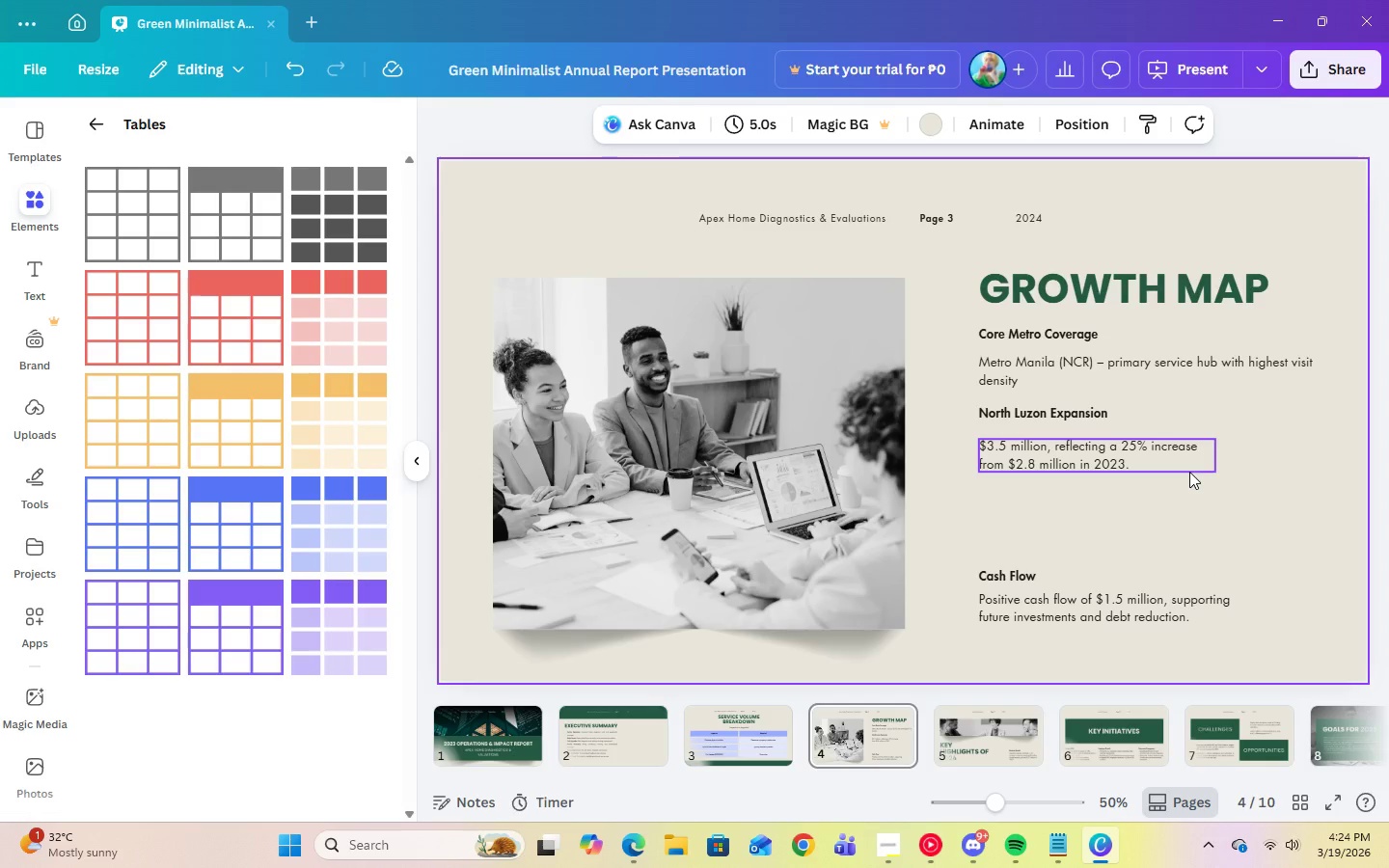 
double_click([1010, 414])
 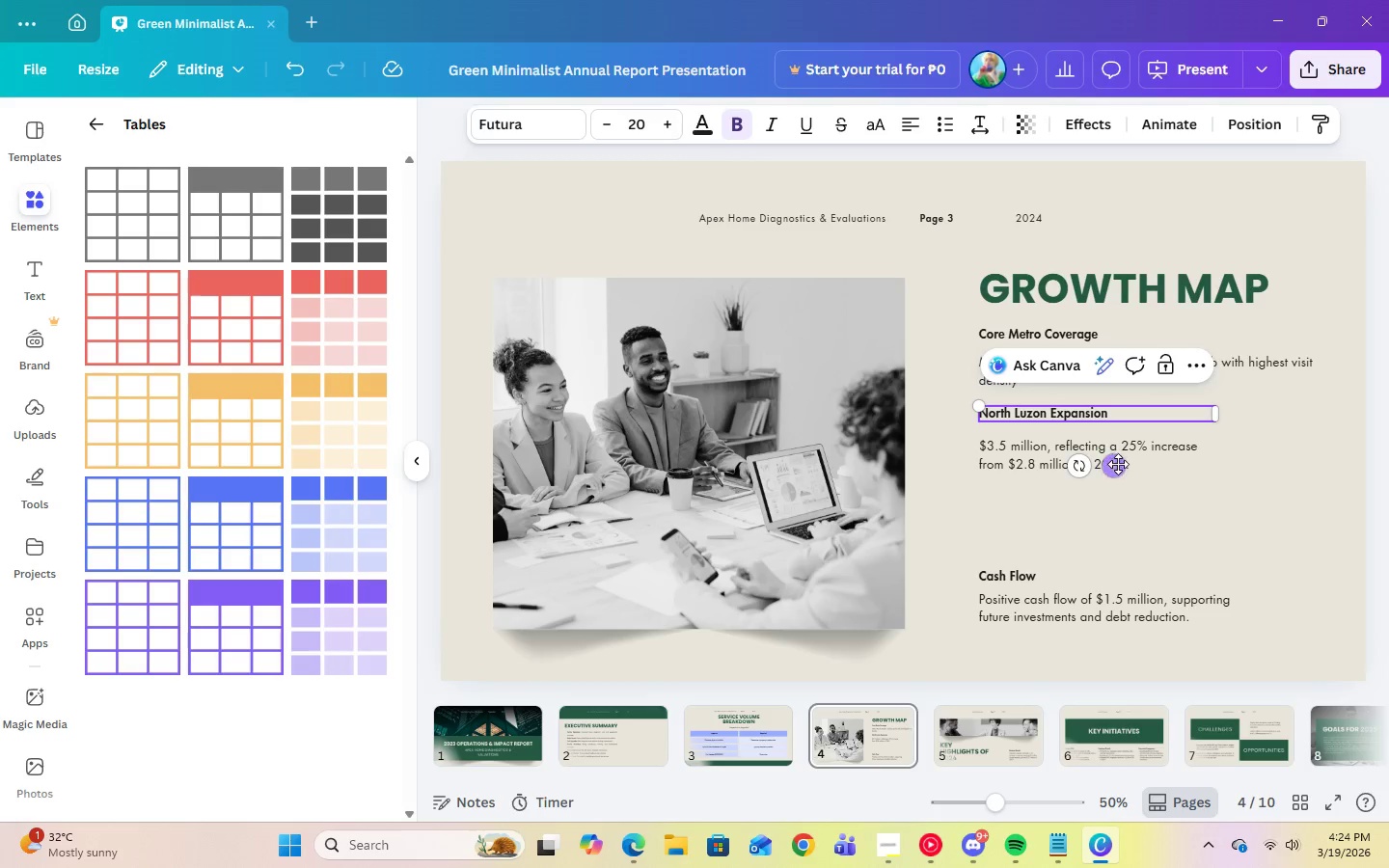 
key(Backspace)
 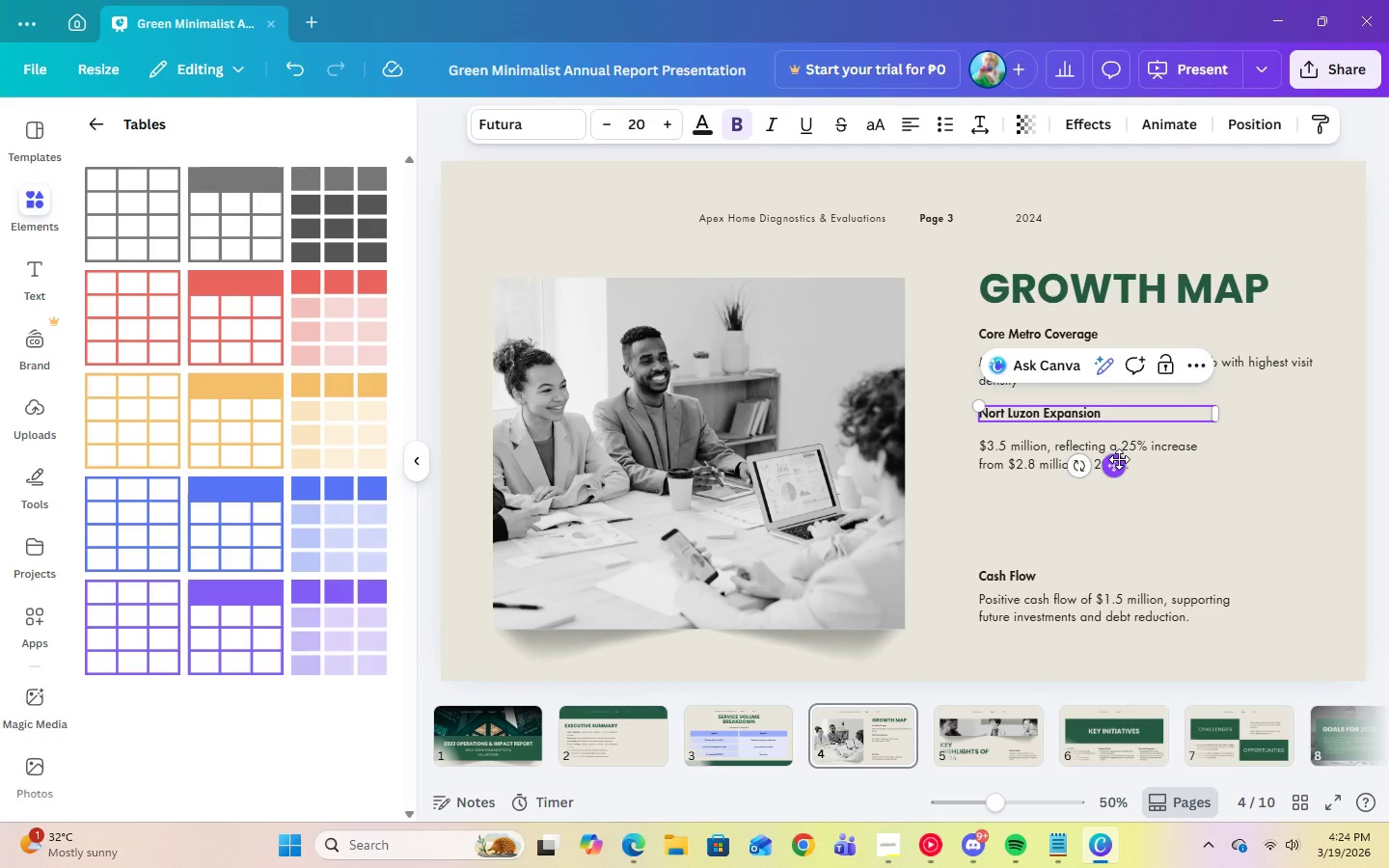 
key(Backspace)
 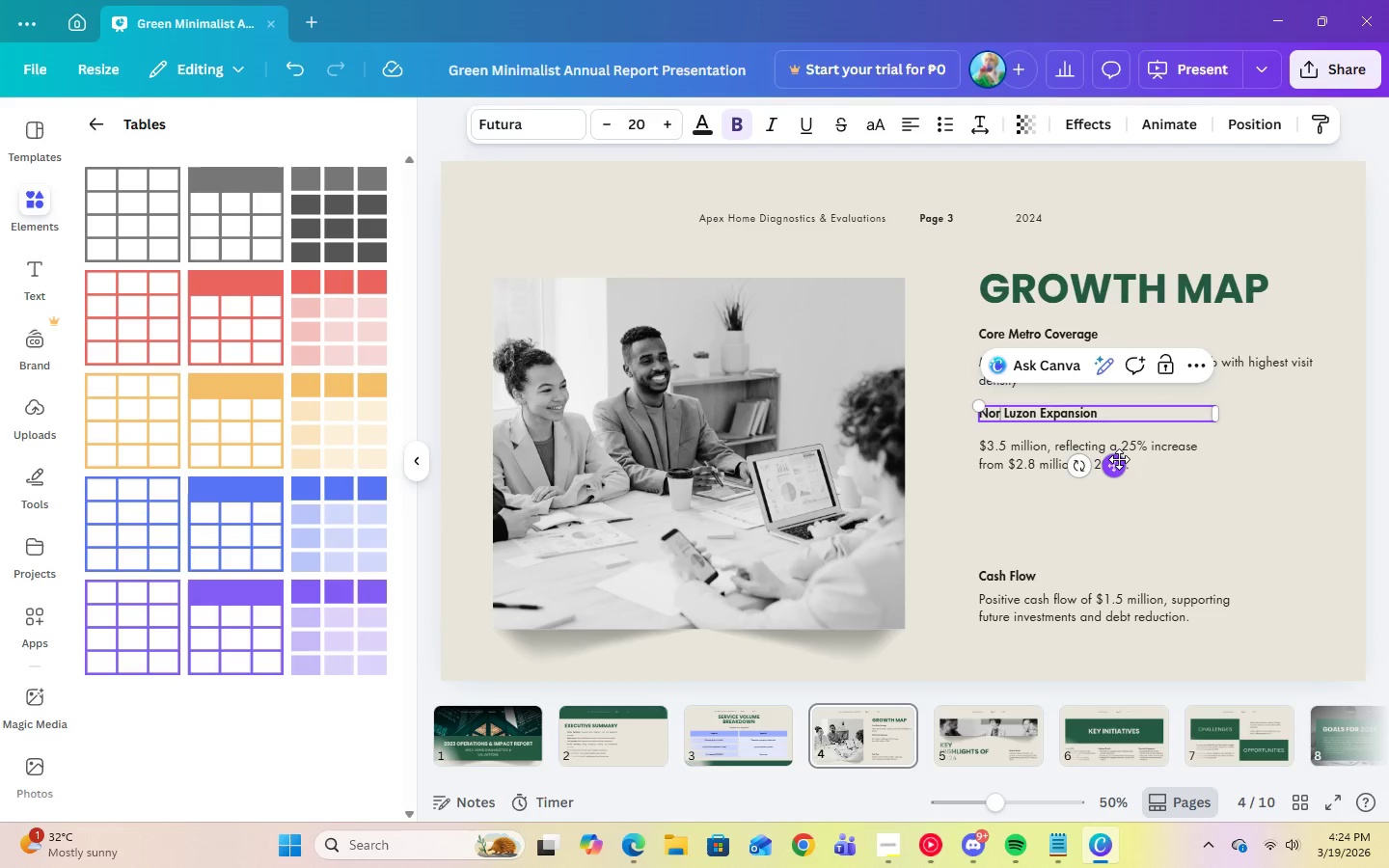 
key(Backspace)
 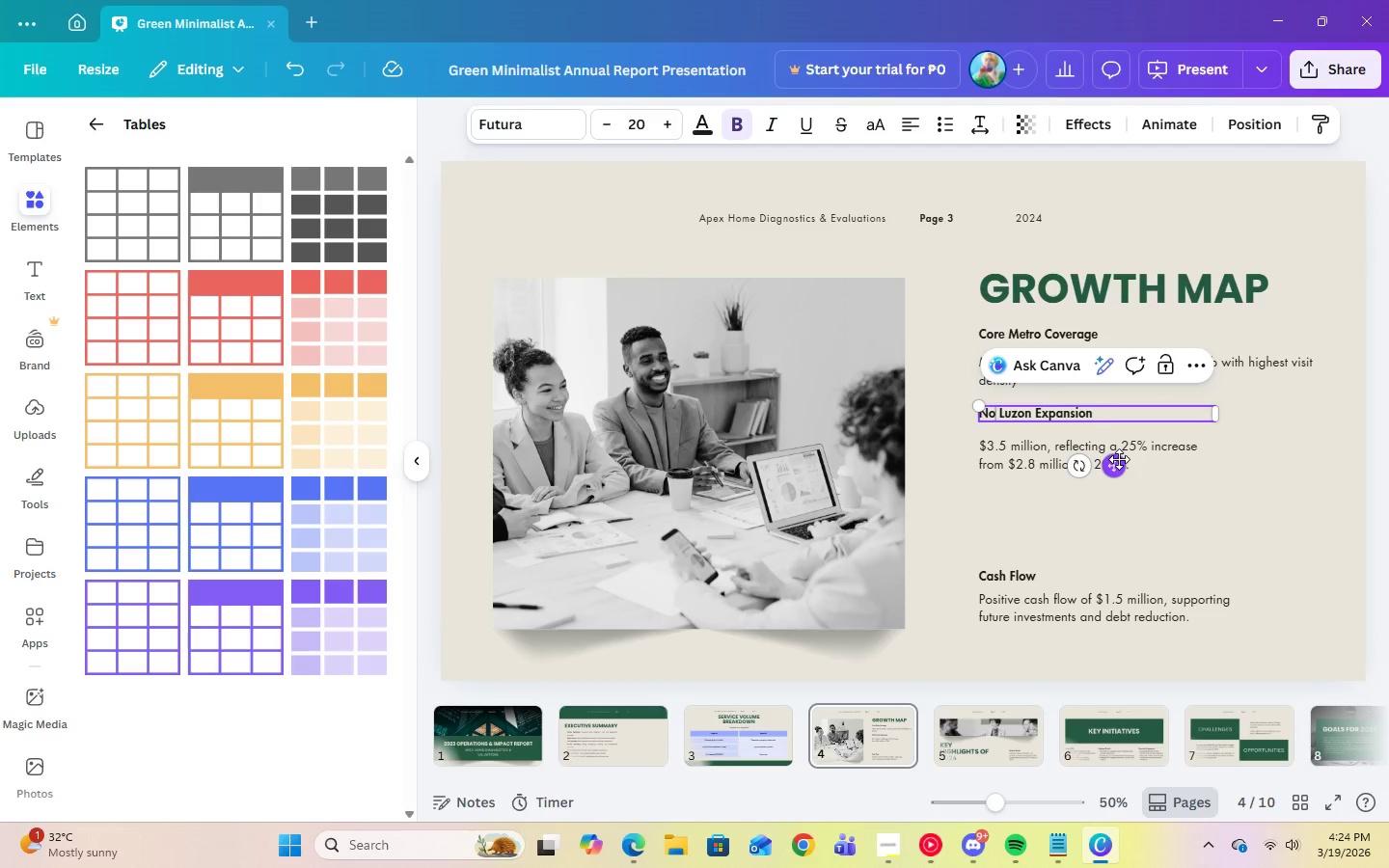 
key(Backspace)
 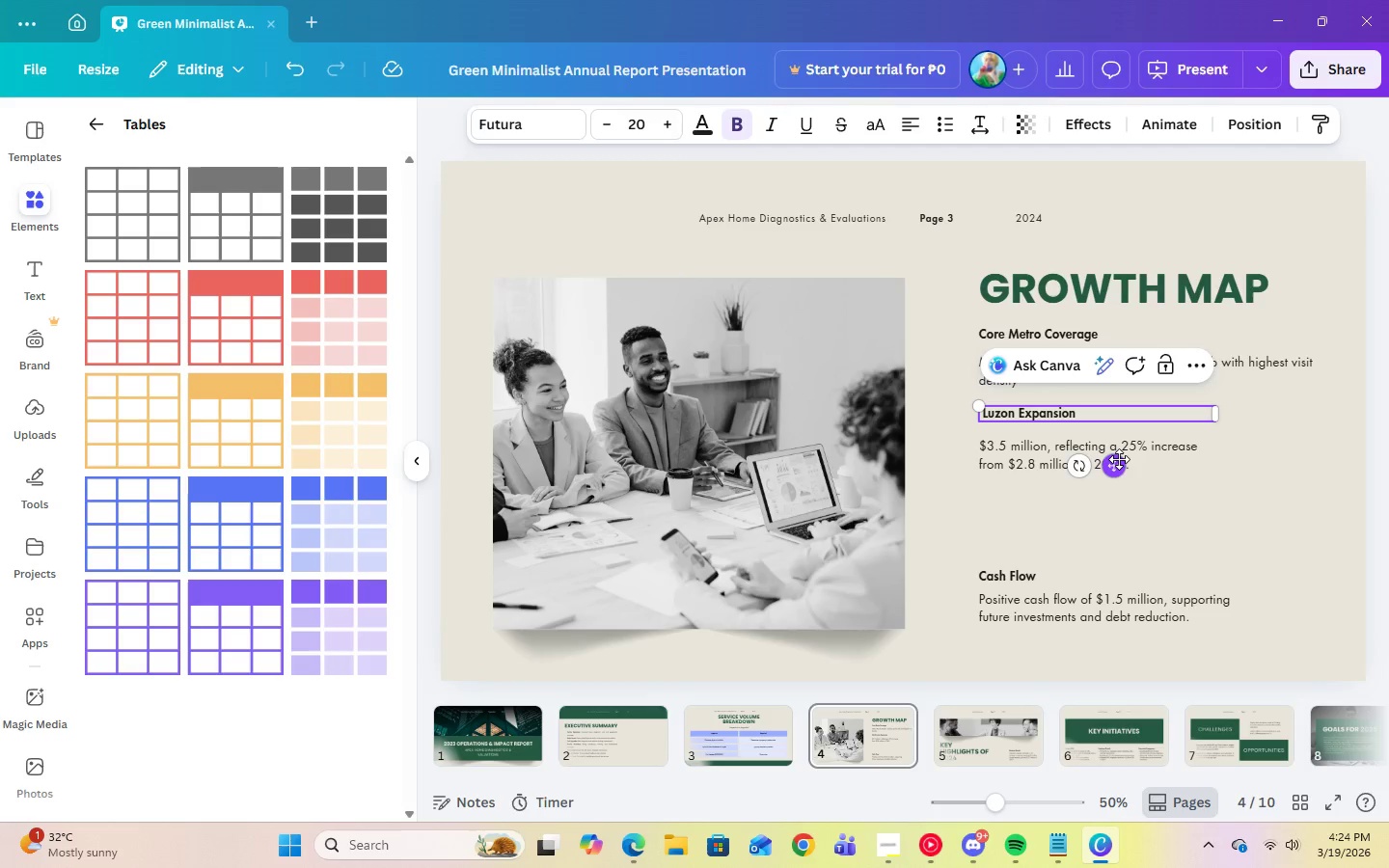 
key(Backspace)
 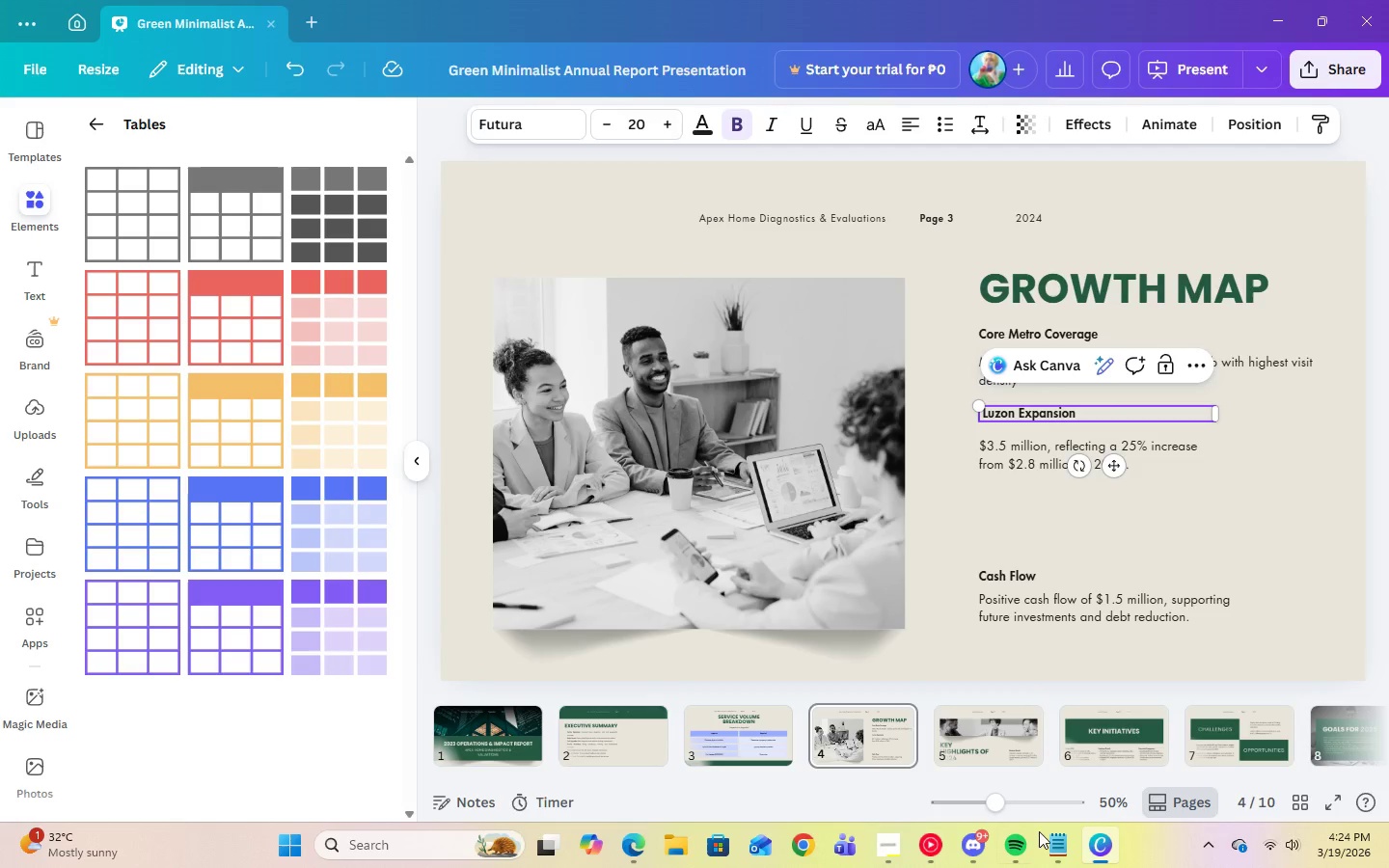 
left_click([1049, 840])
 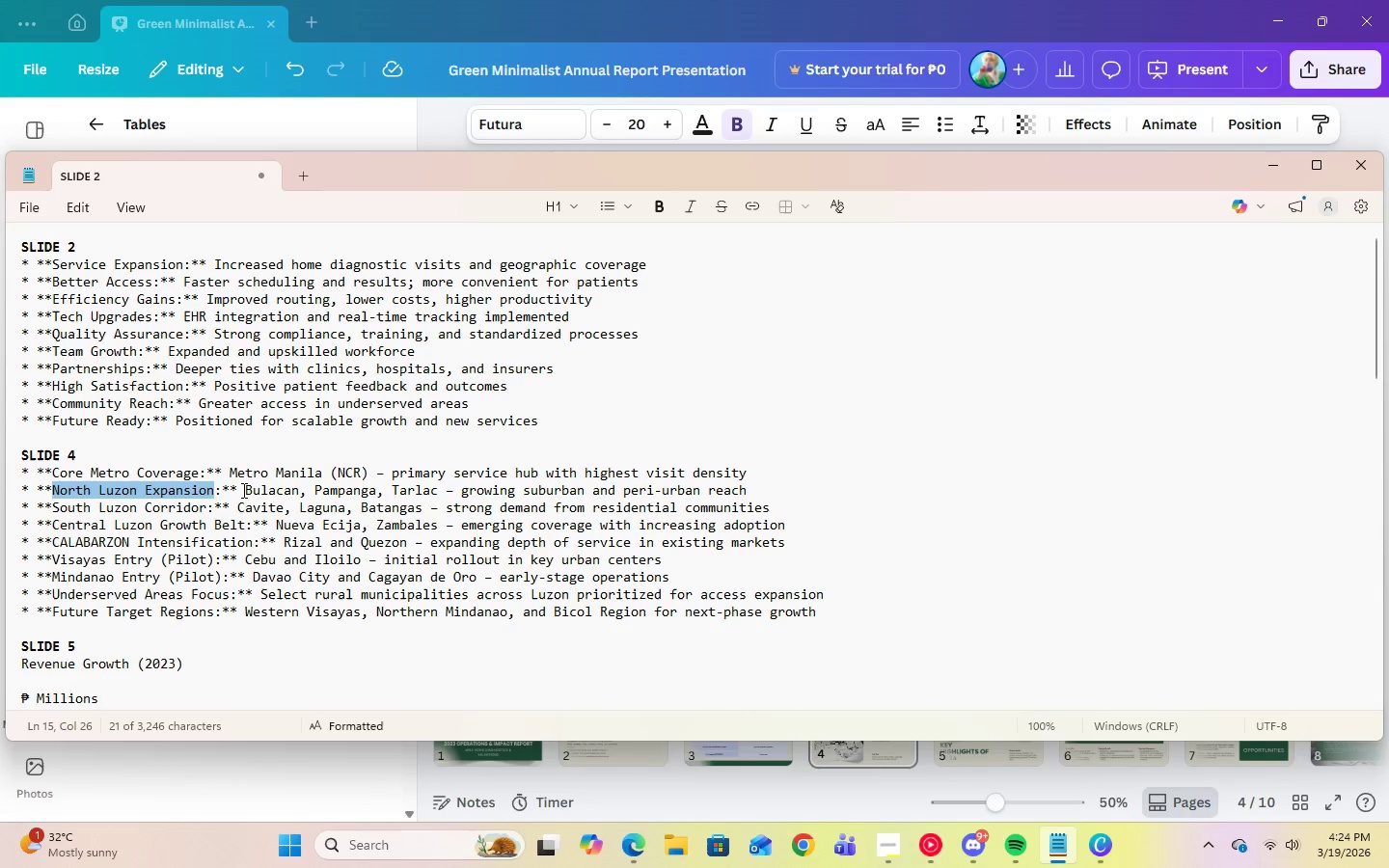 
wait(10.7)
 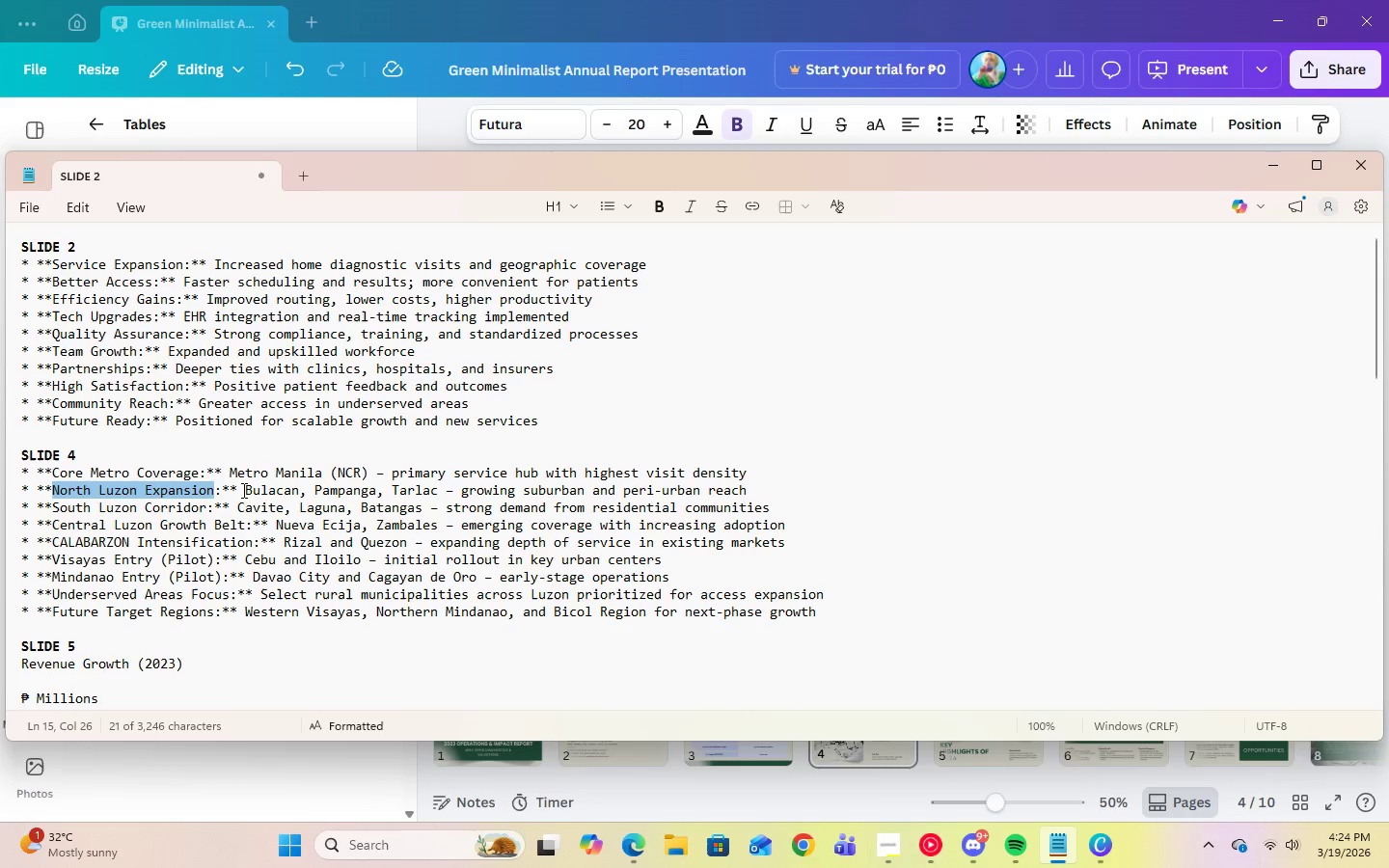 
left_click_drag(start_coordinate=[246, 491], to_coordinate=[773, 496])
 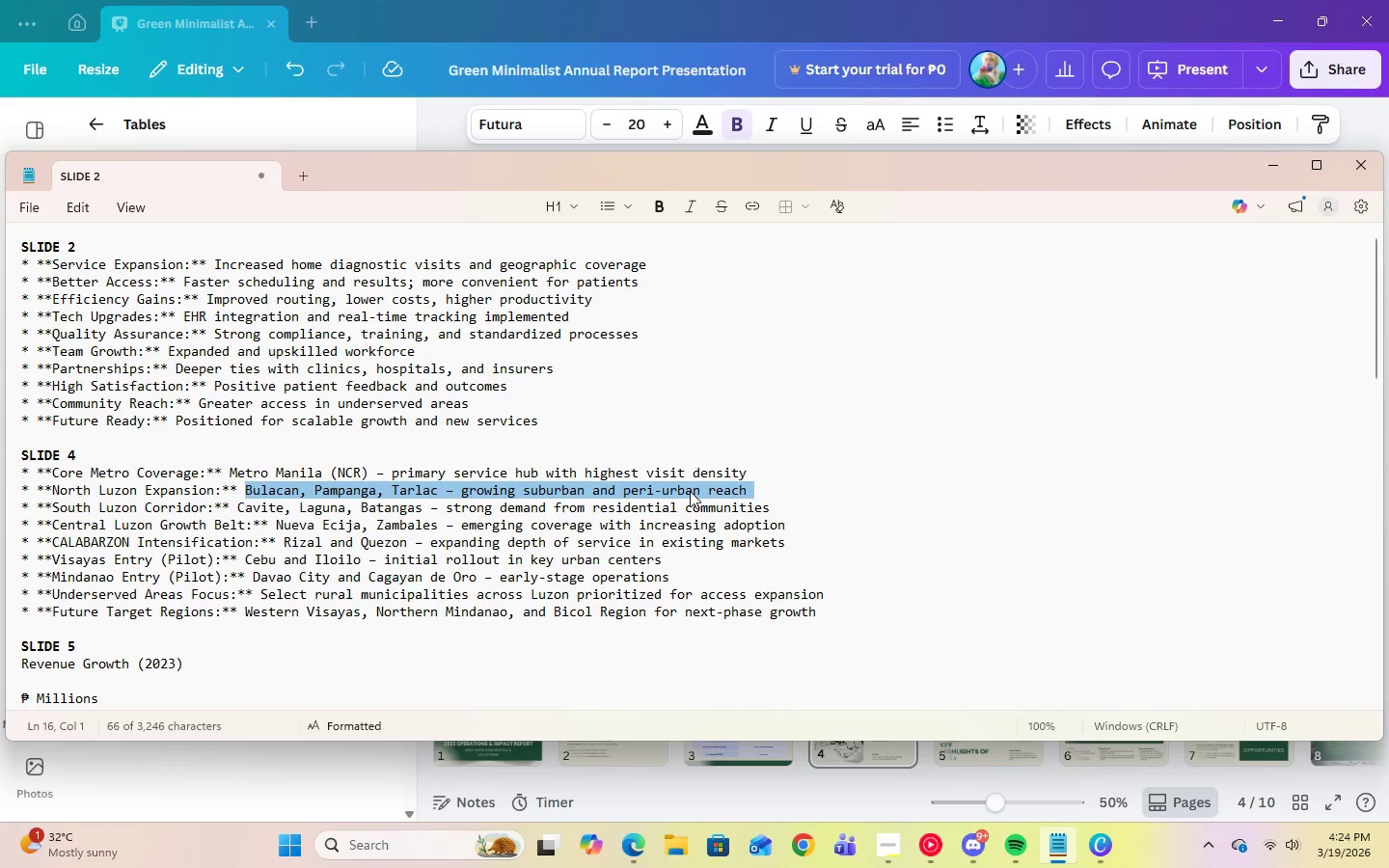 
right_click([690, 491])
 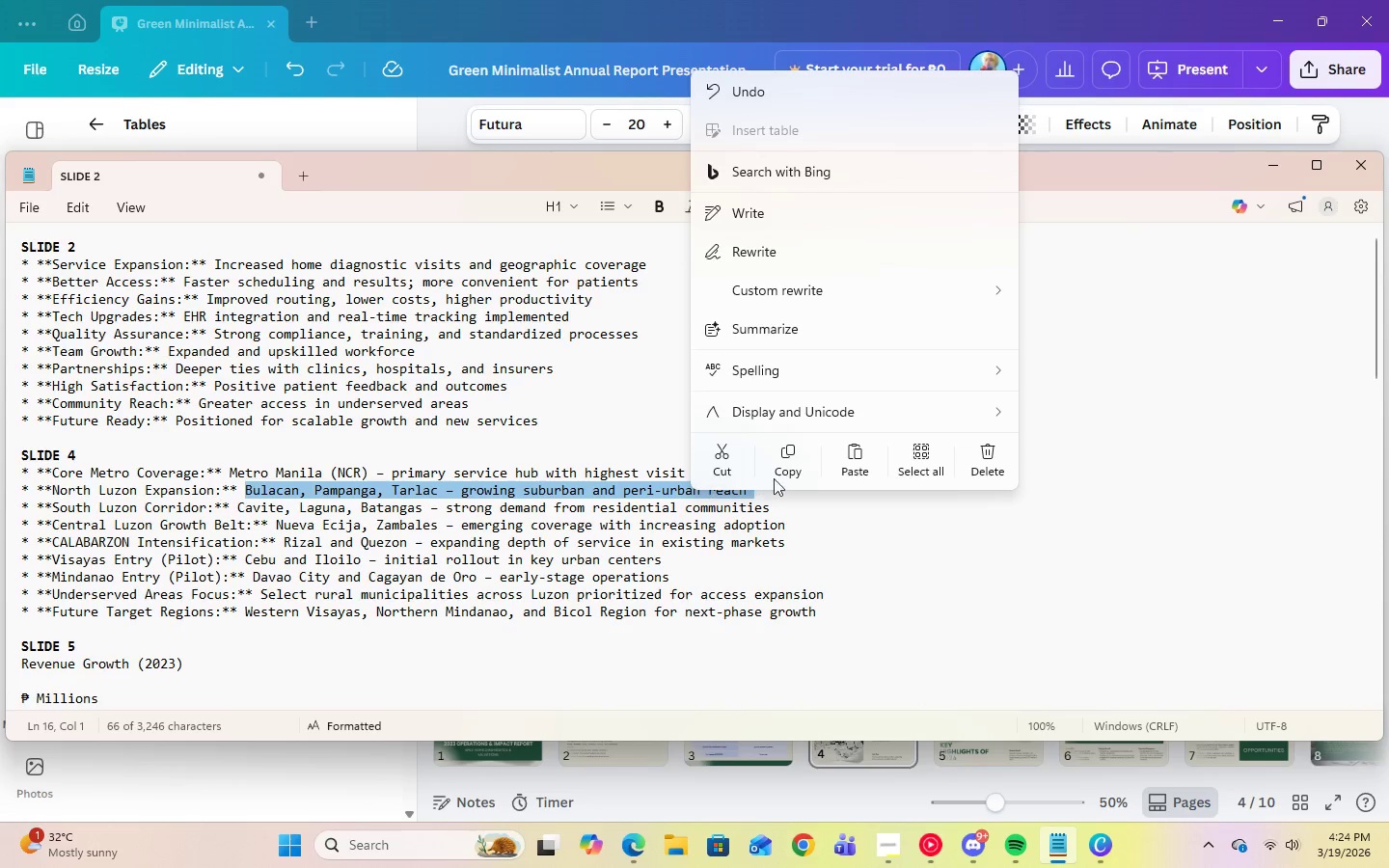 
left_click([780, 478])
 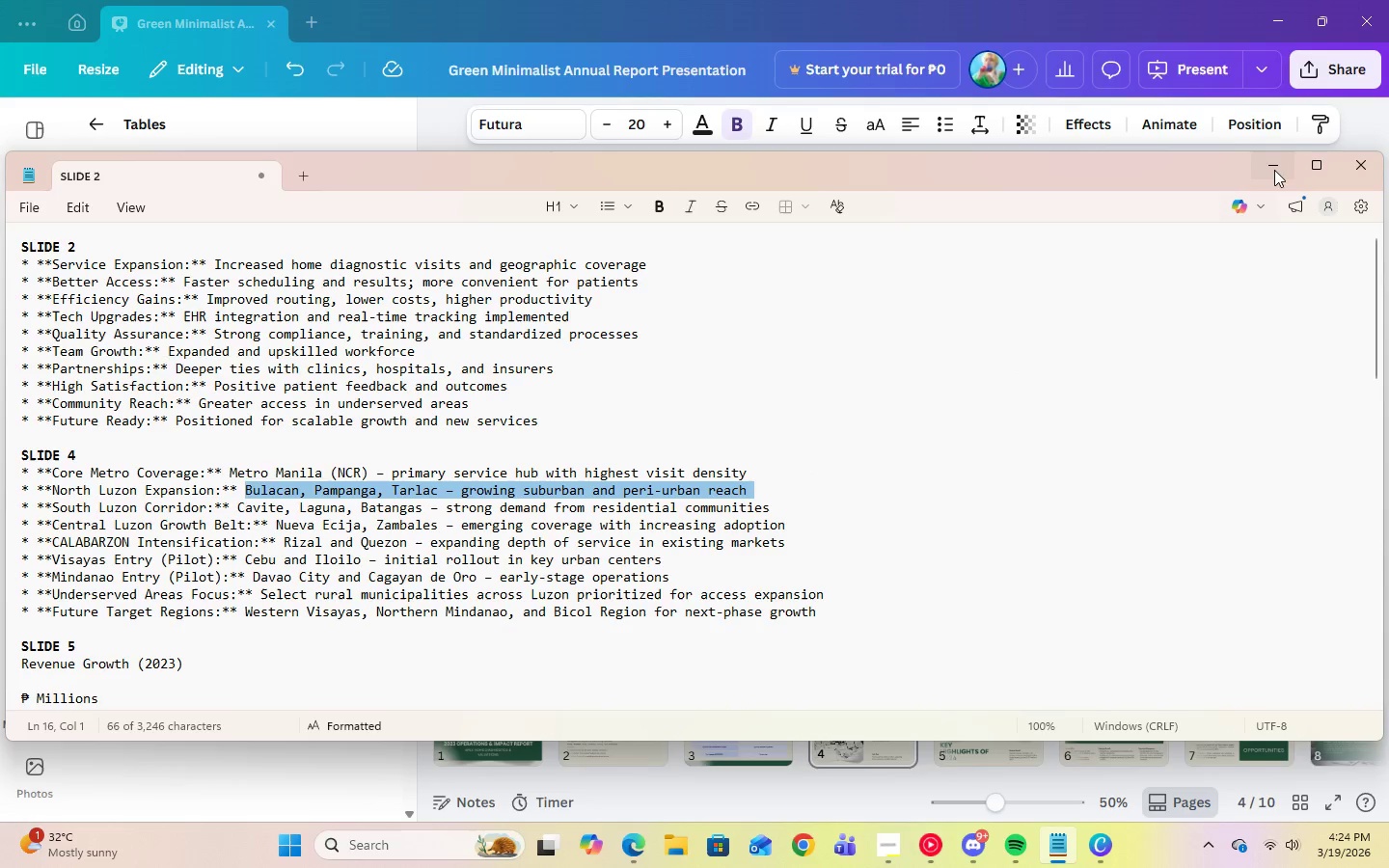 
left_click([1277, 169])
 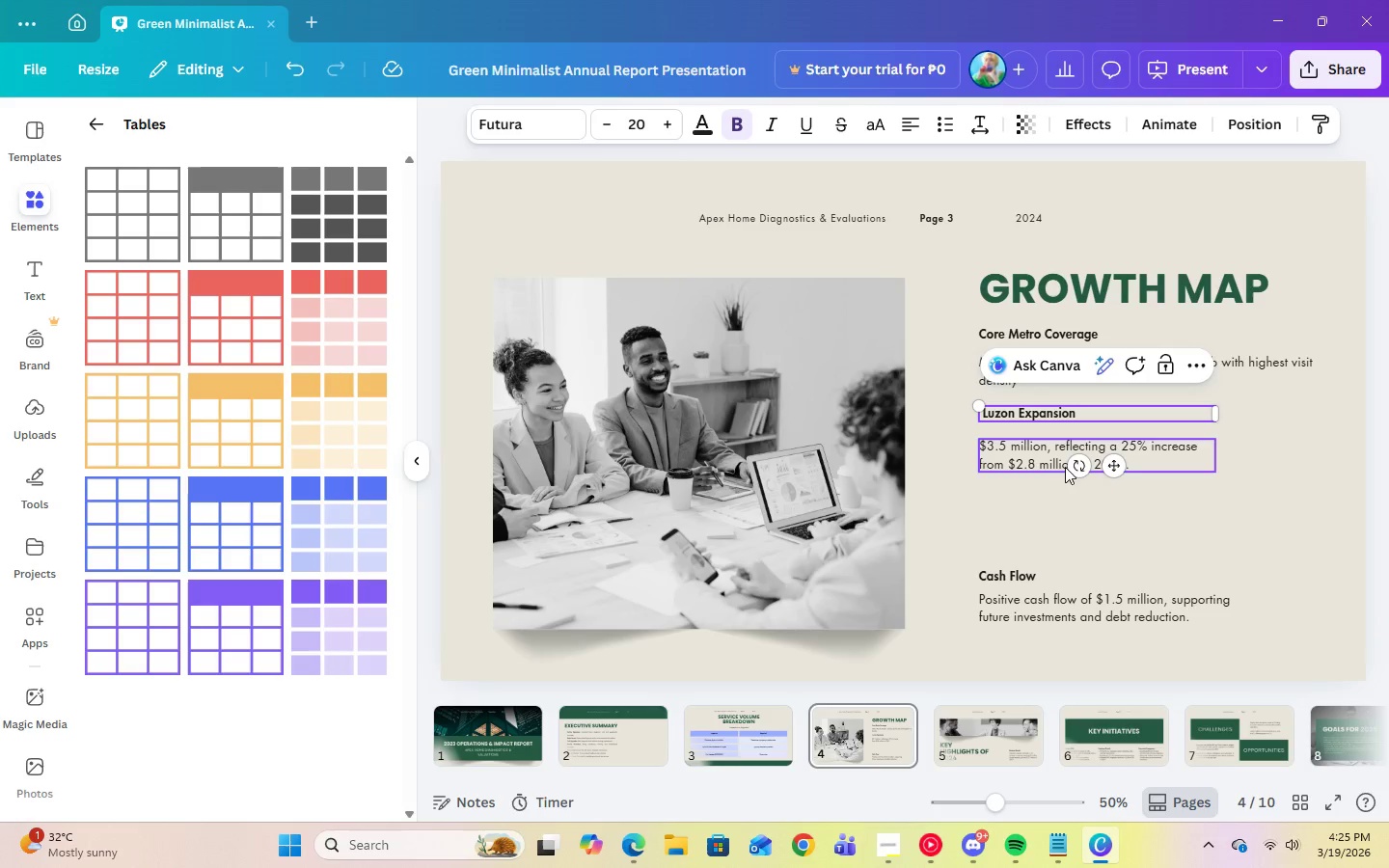 
double_click([1017, 461])
 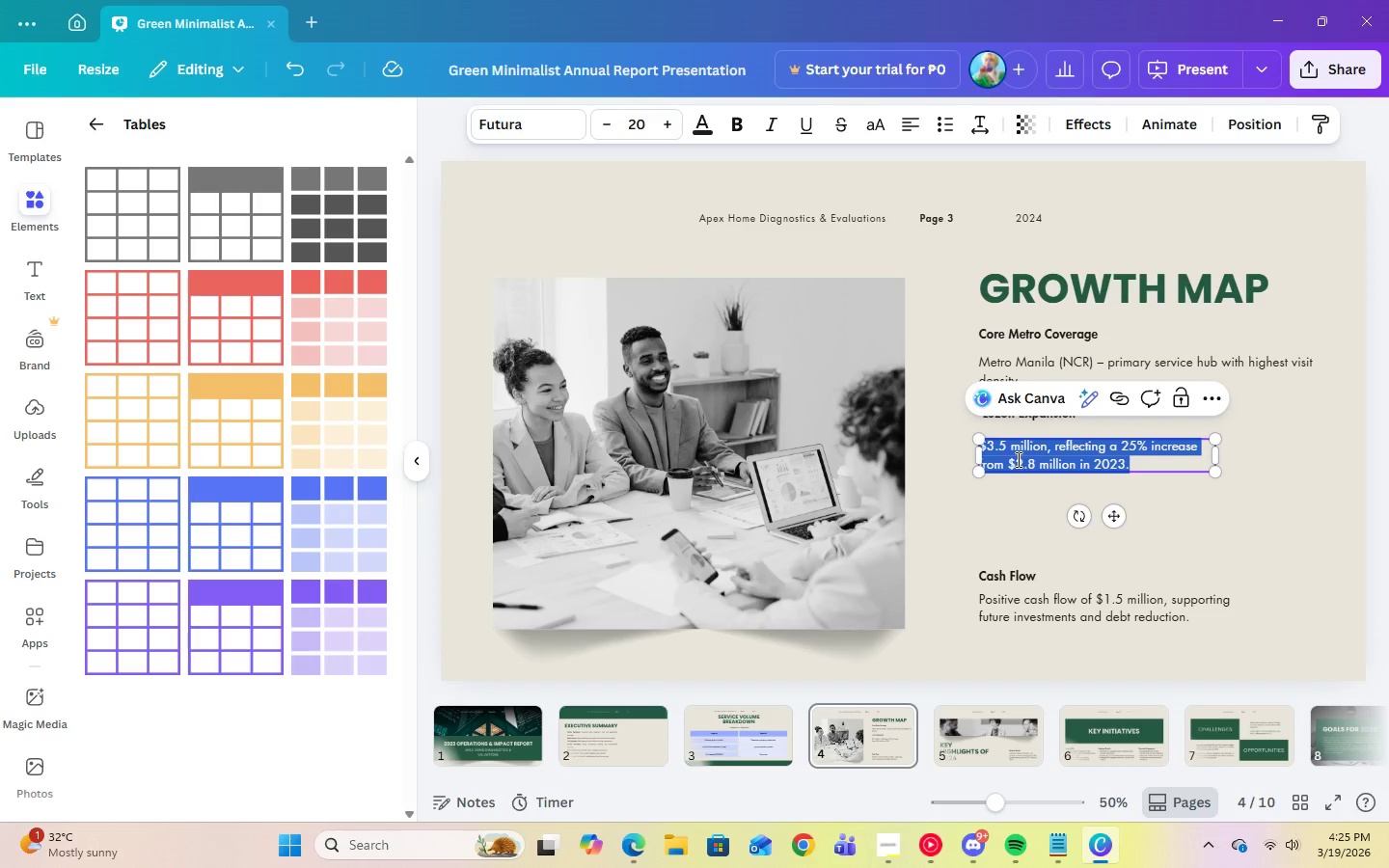 
right_click([1017, 459])
 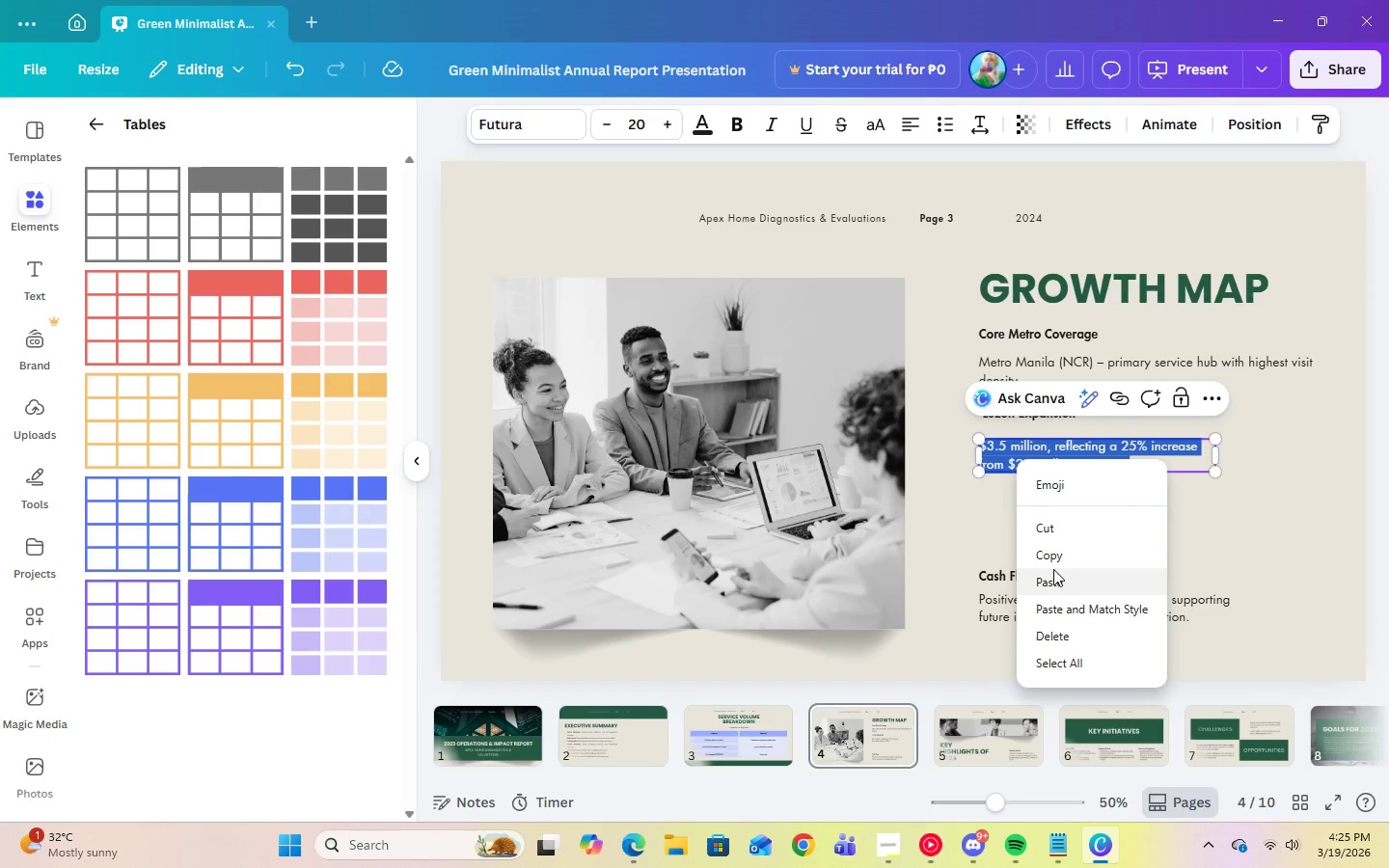 
left_click([1057, 580])
 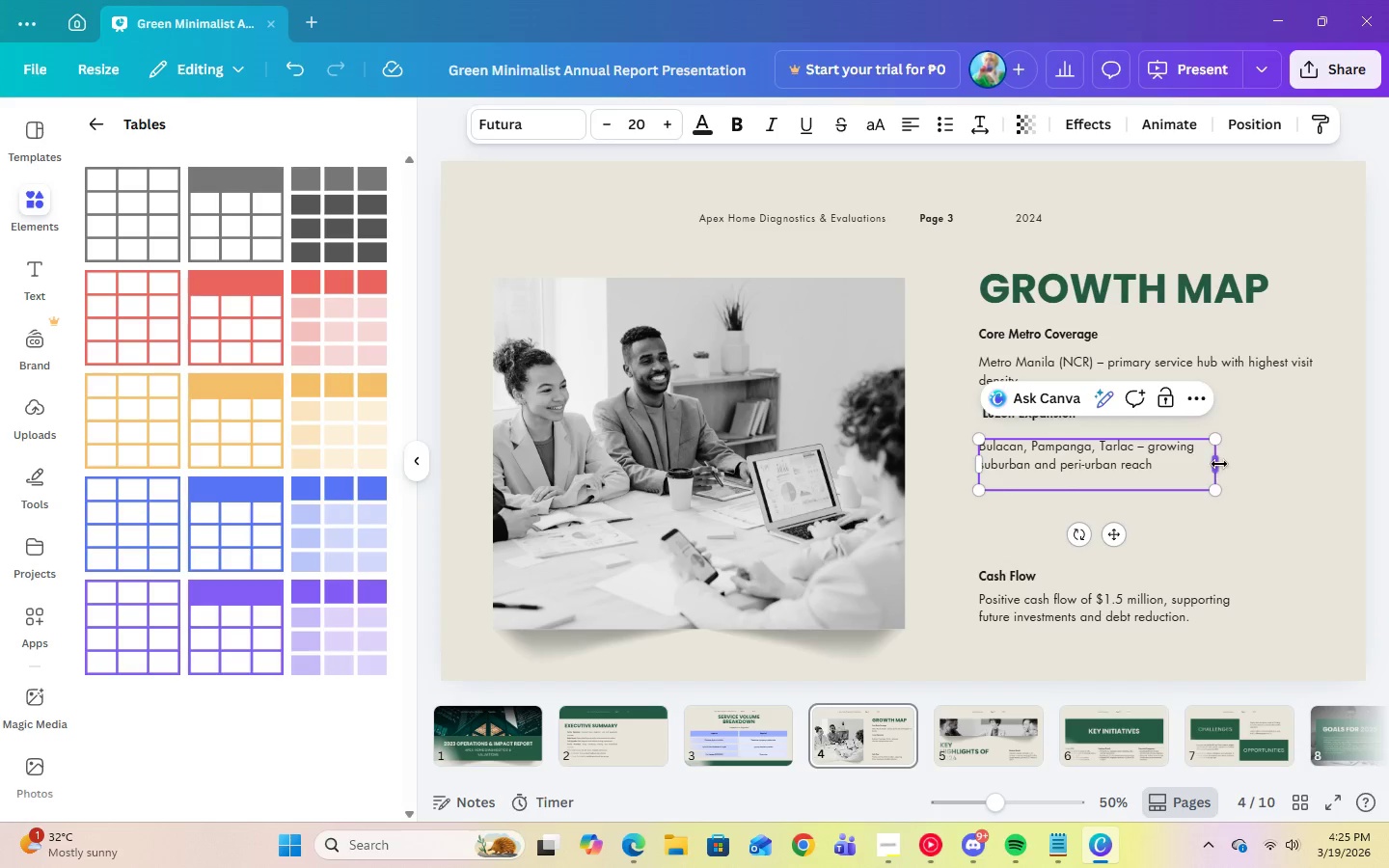 
left_click_drag(start_coordinate=[1219, 464], to_coordinate=[1320, 453])
 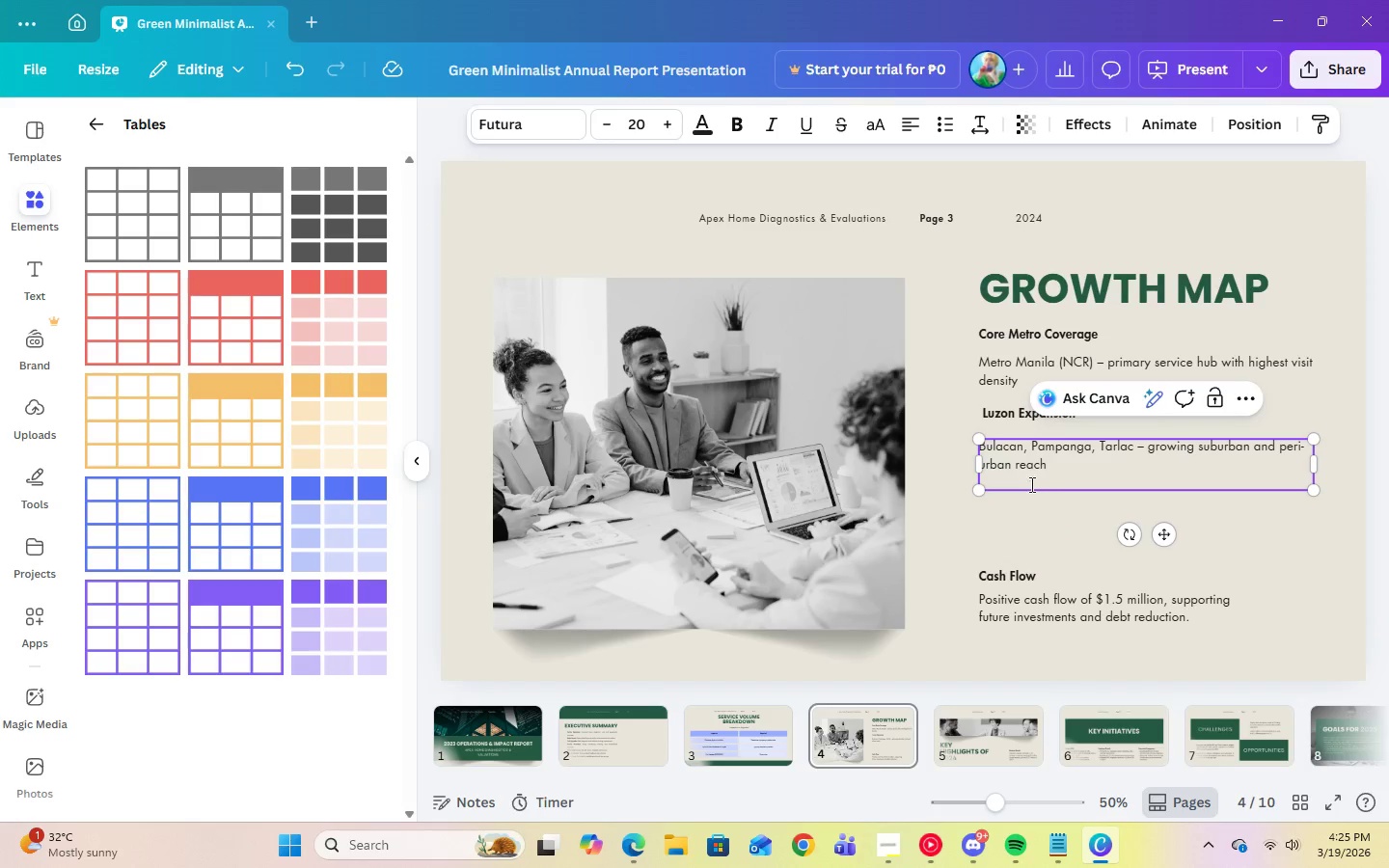 
left_click([1029, 484])
 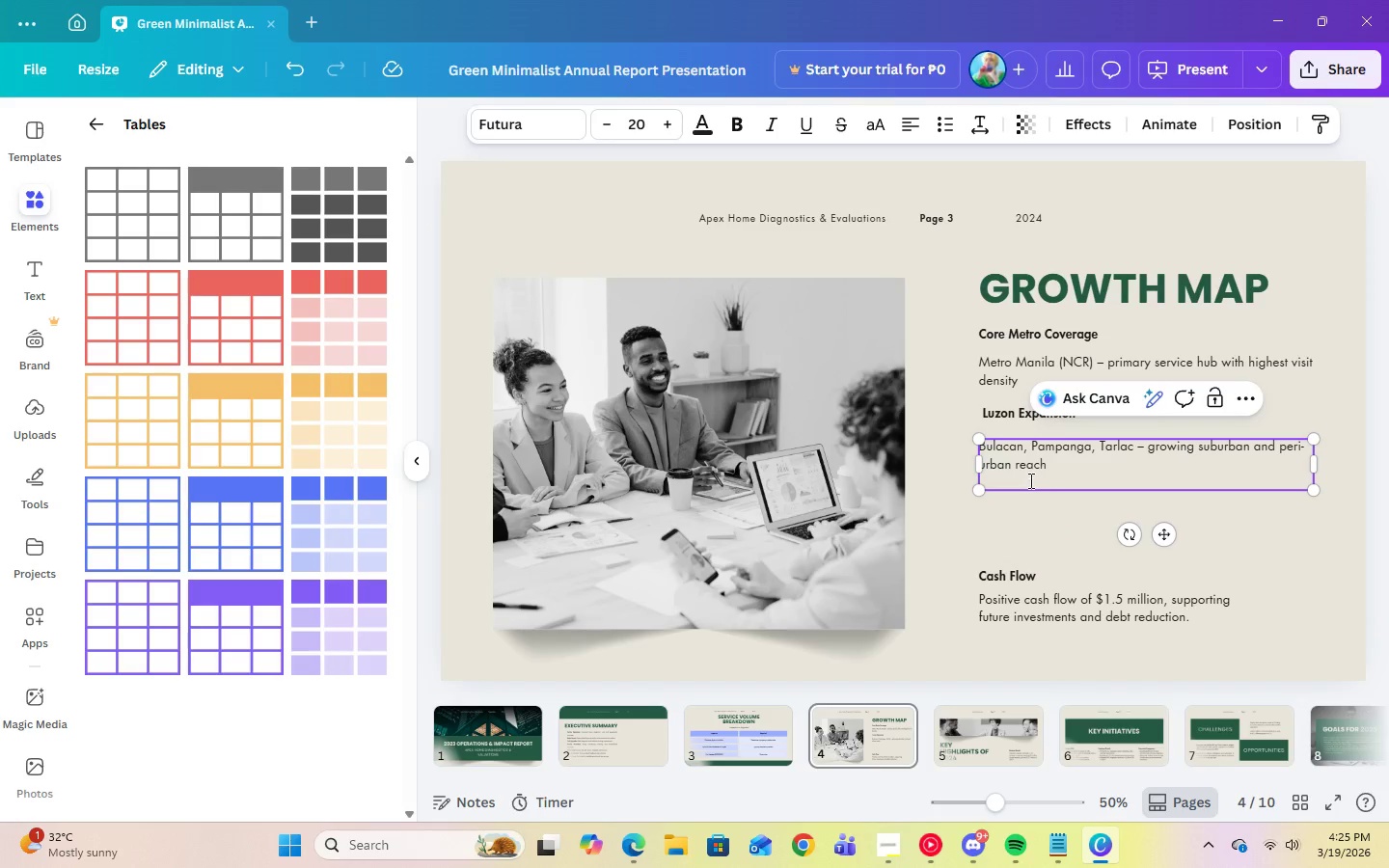 
key(Backspace)
 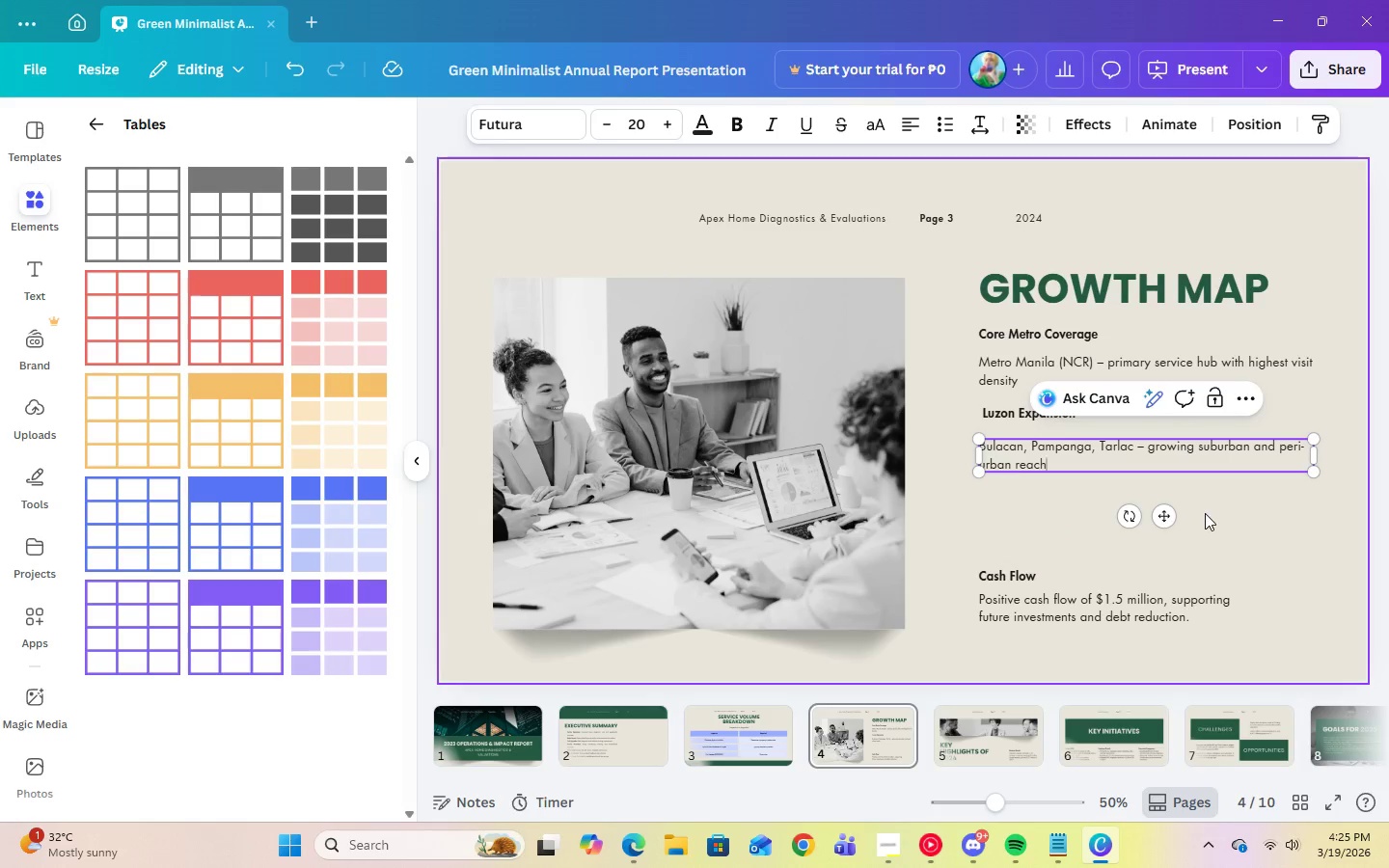 
double_click([1172, 458])
 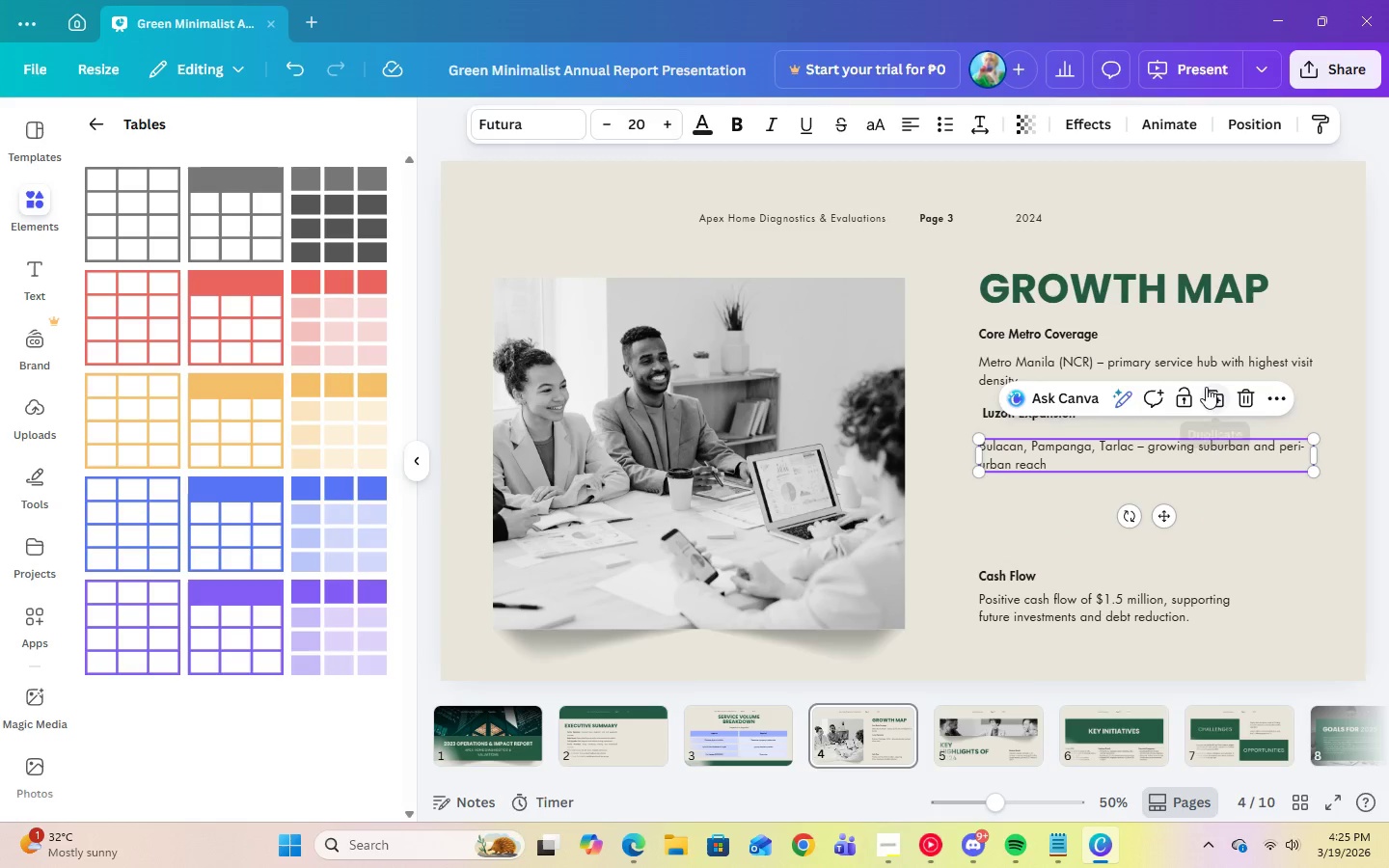 
left_click([1209, 393])
 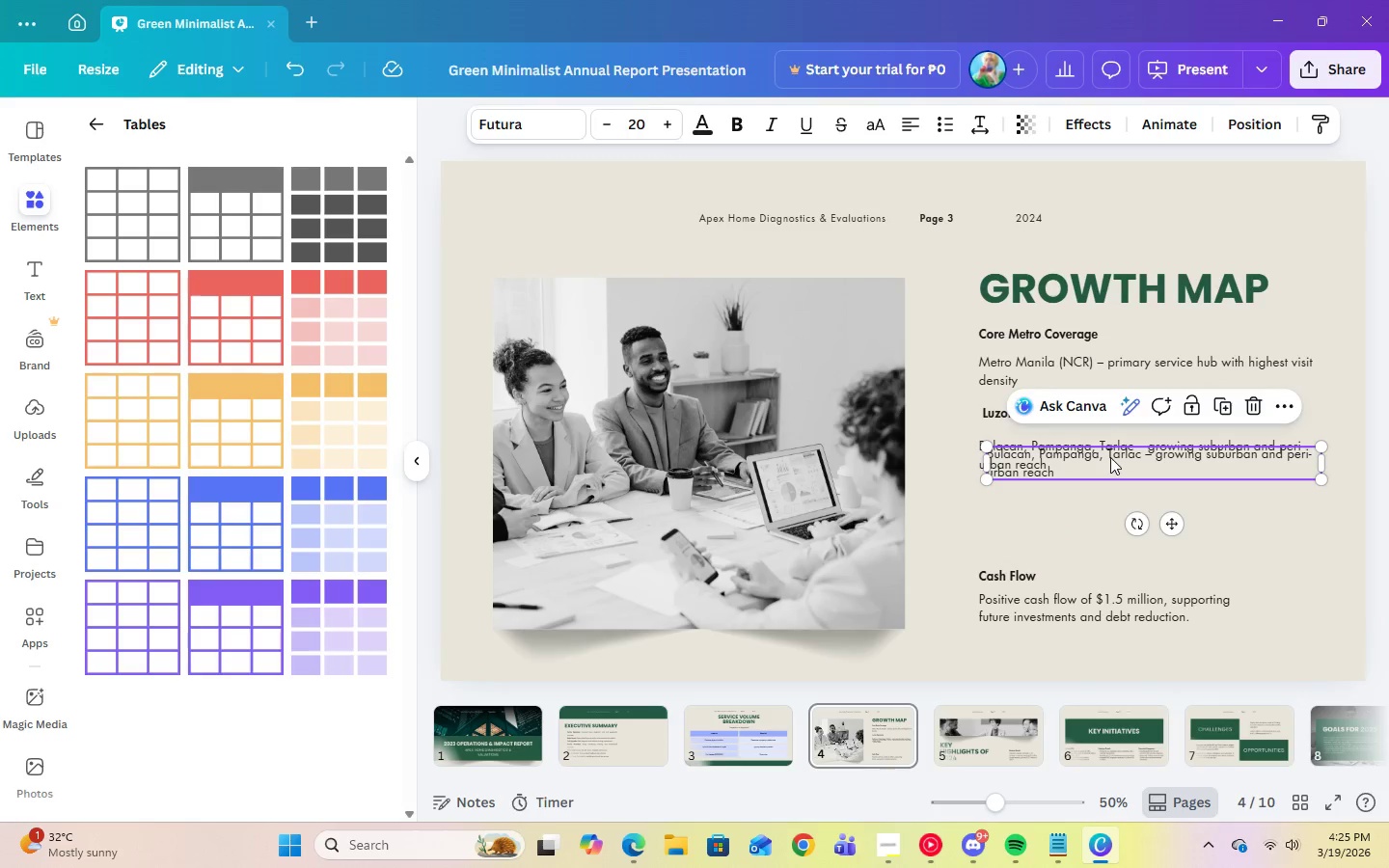 
left_click_drag(start_coordinate=[1110, 458], to_coordinate=[1108, 493])
 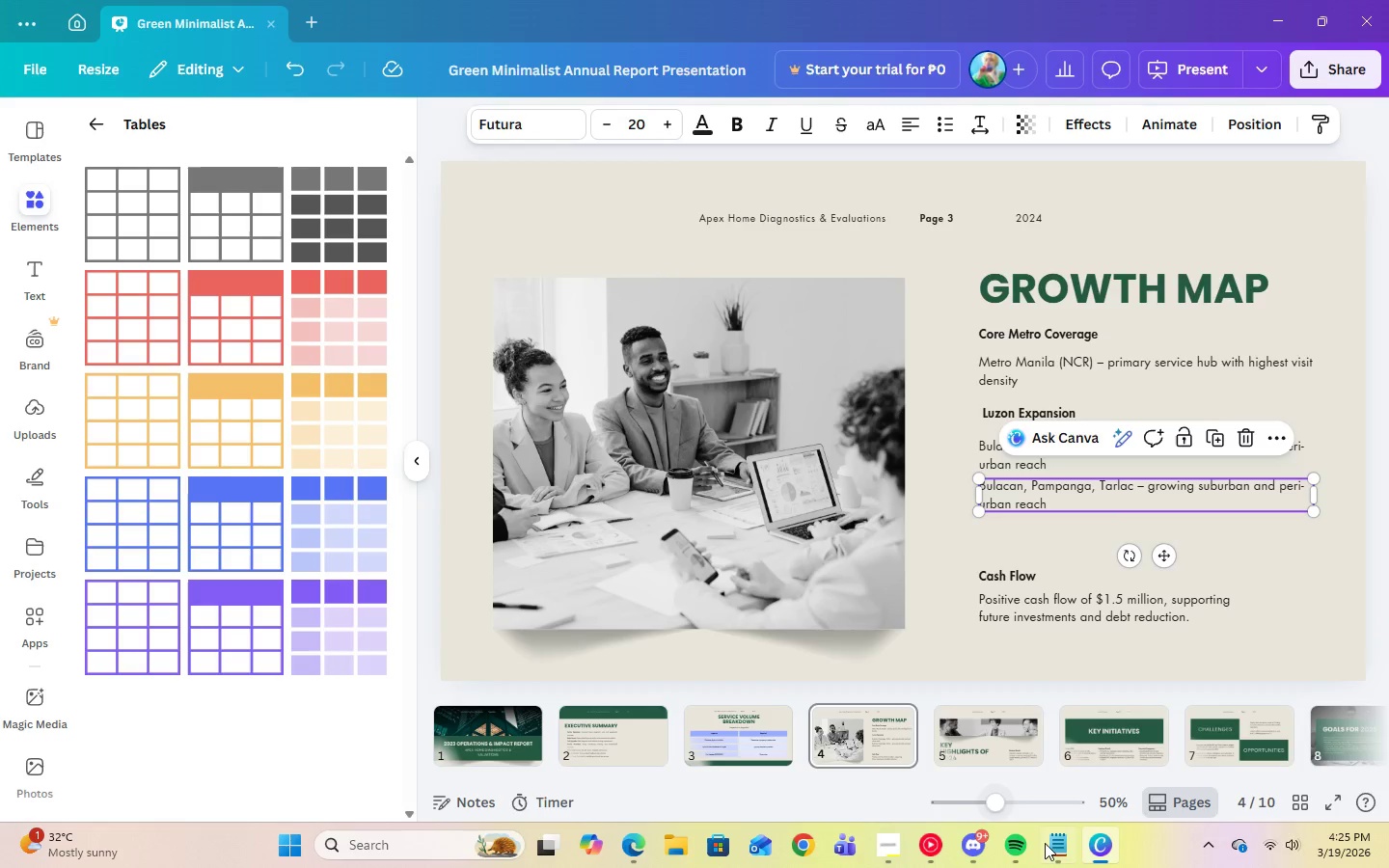 
left_click([1048, 852])
 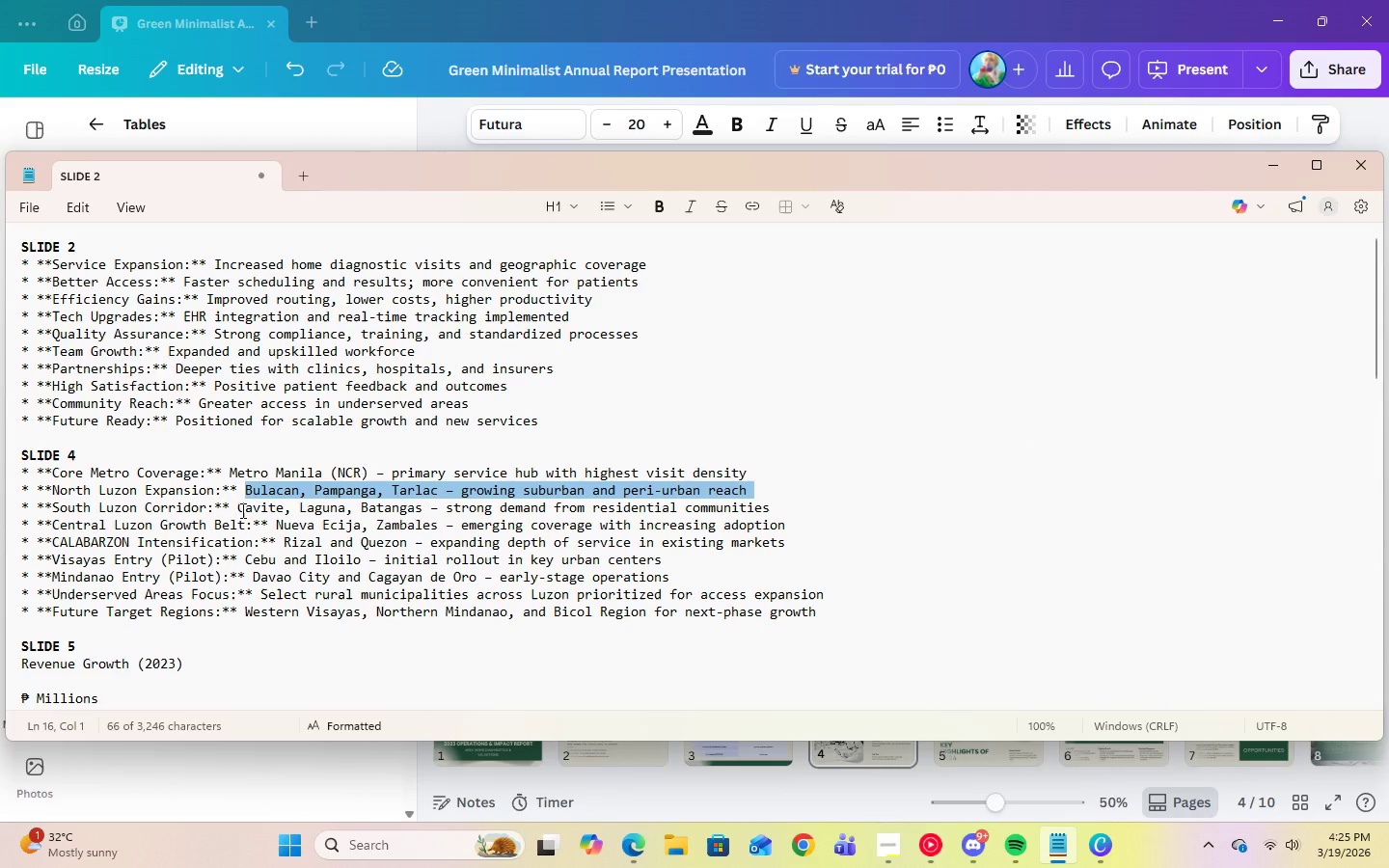 
left_click_drag(start_coordinate=[236, 508], to_coordinate=[771, 505])
 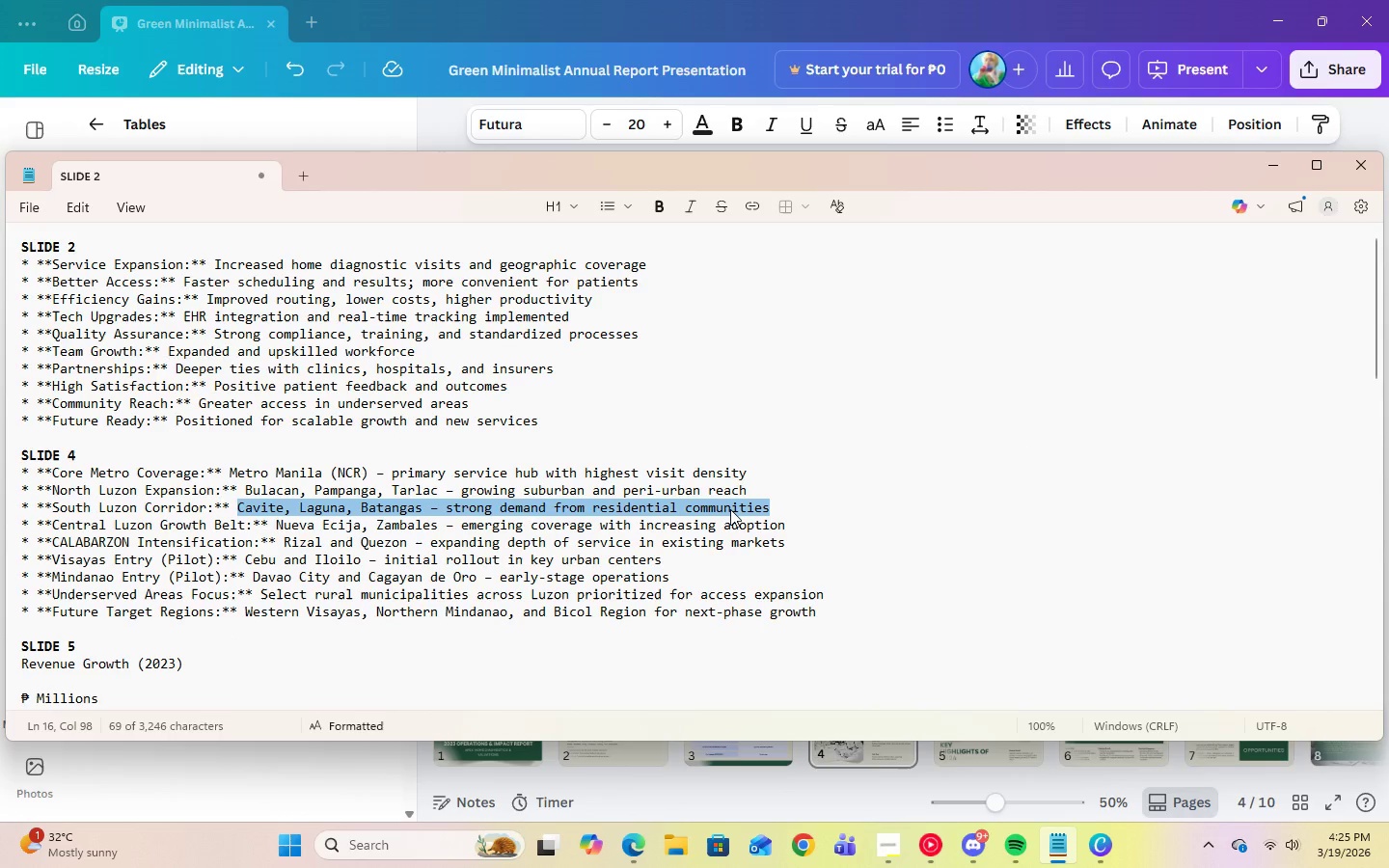 
right_click([730, 509])
 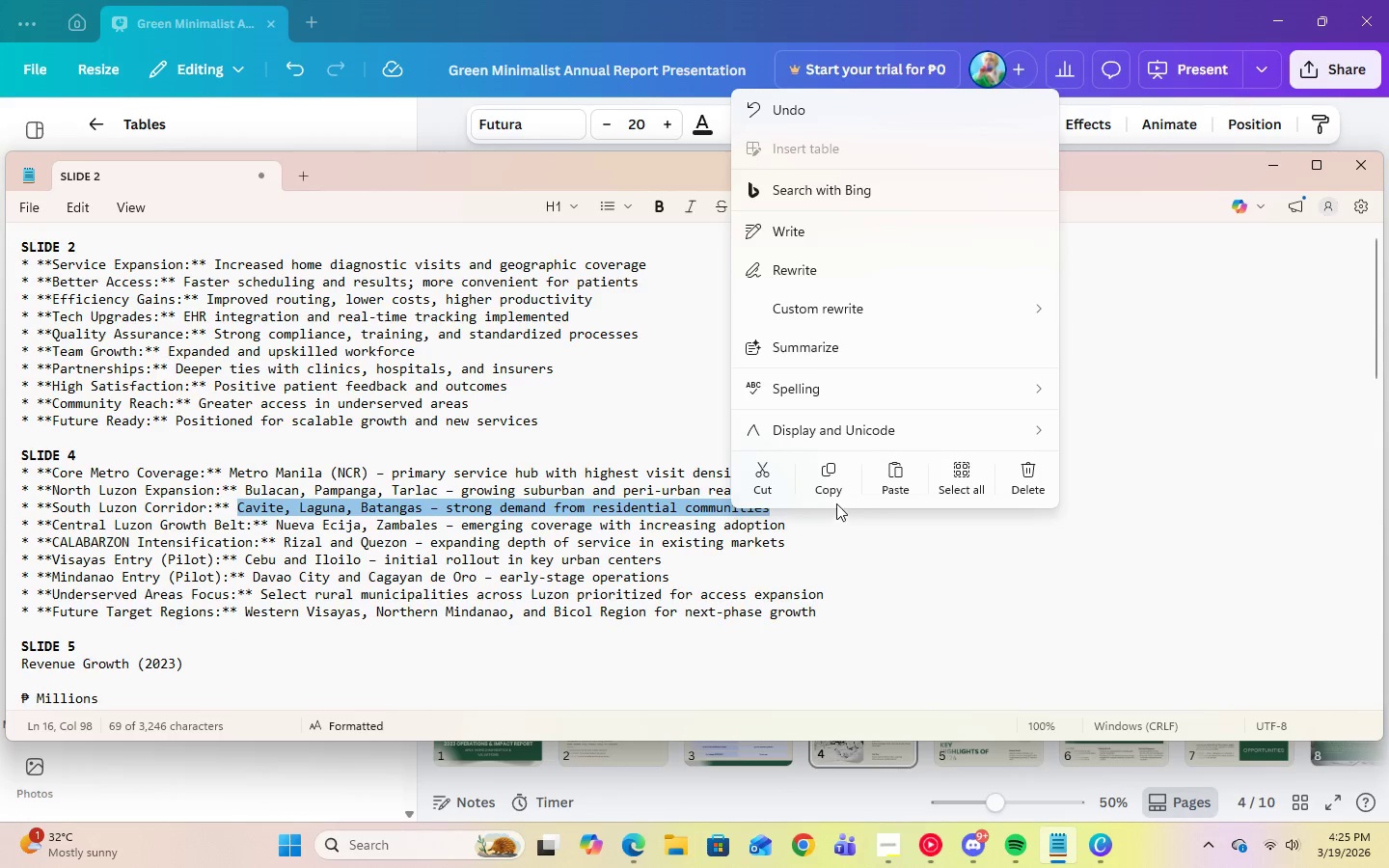 
left_click([829, 491])
 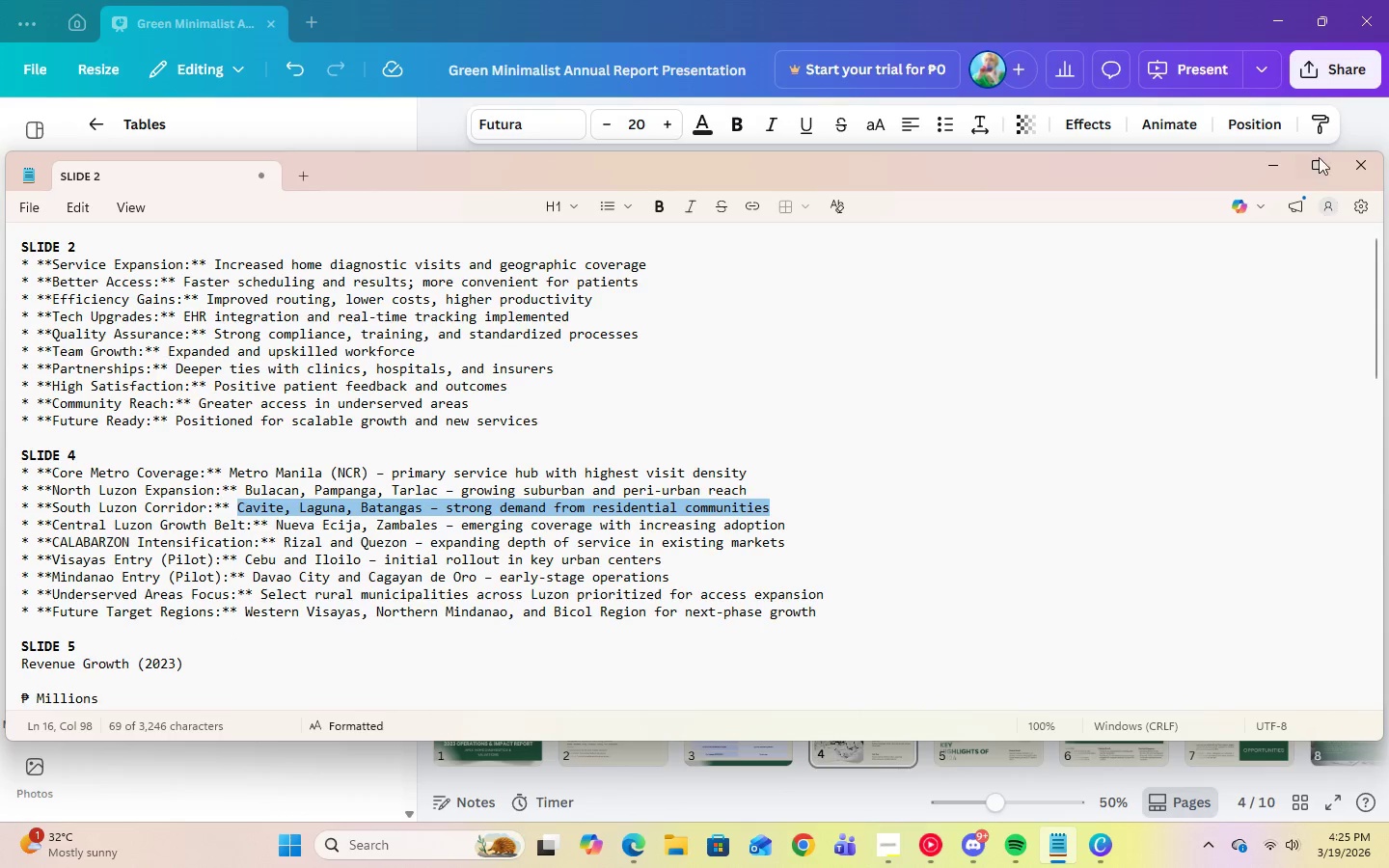 
left_click([1277, 169])
 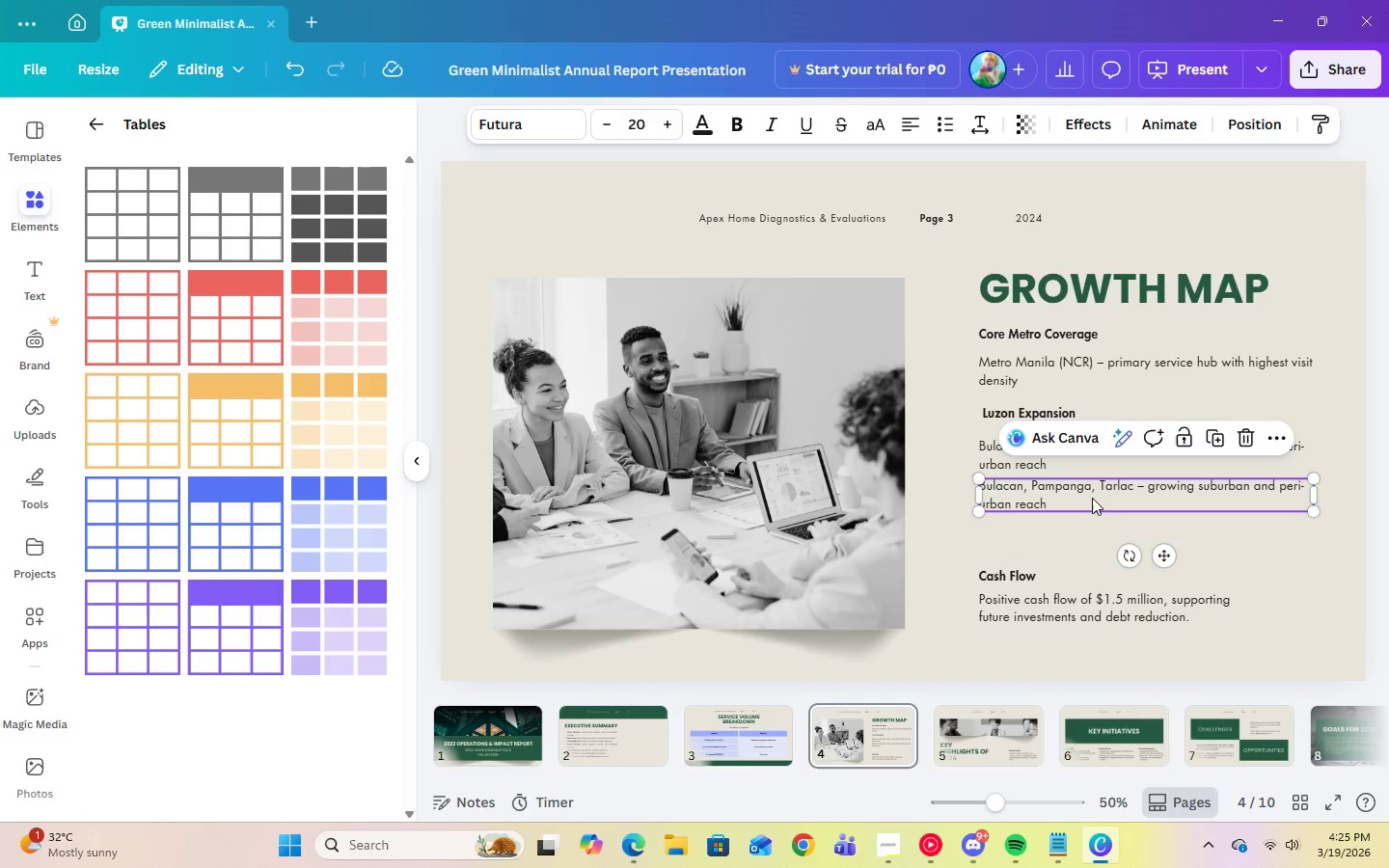 
left_click([1088, 501])
 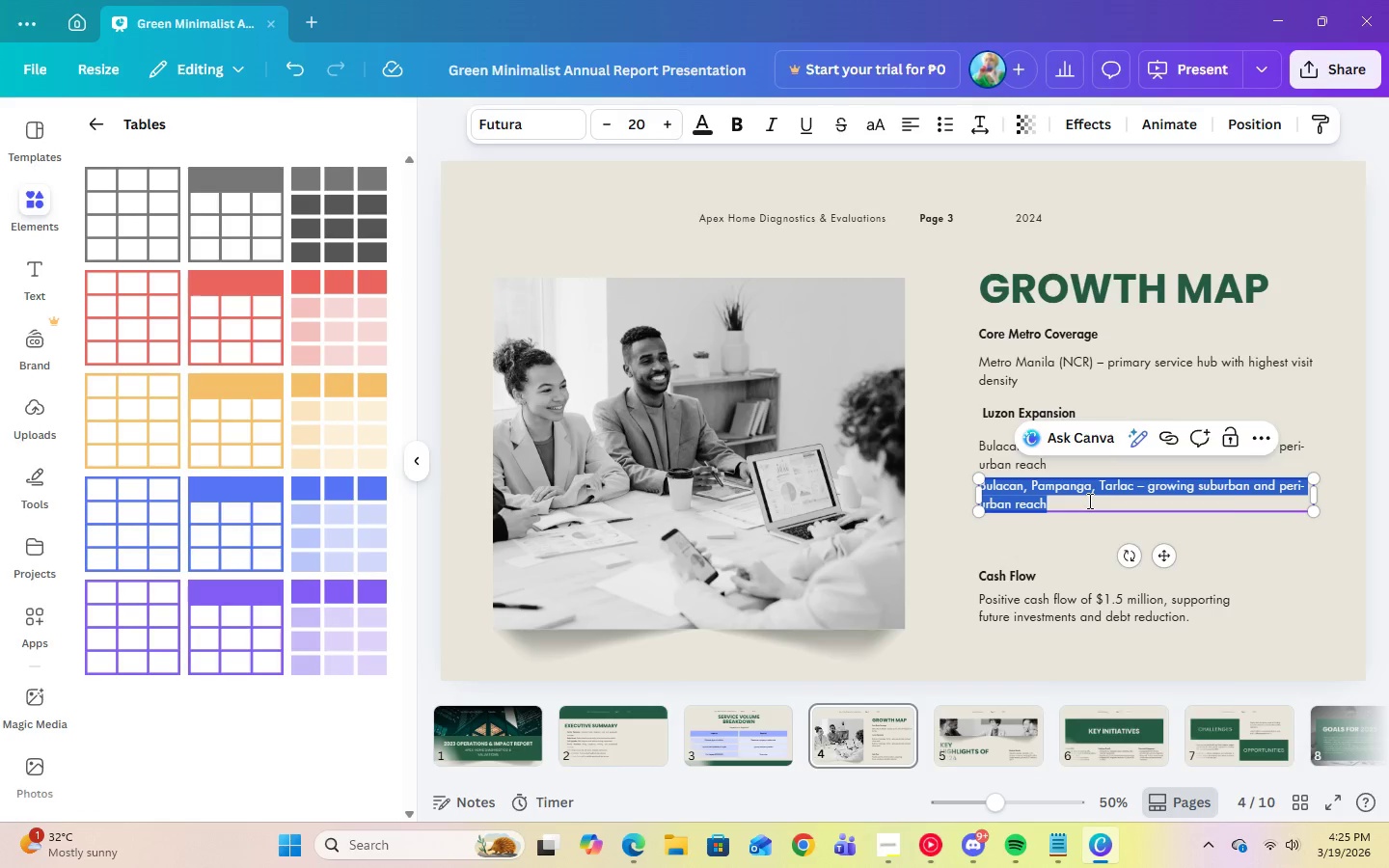 
right_click([1088, 501])
 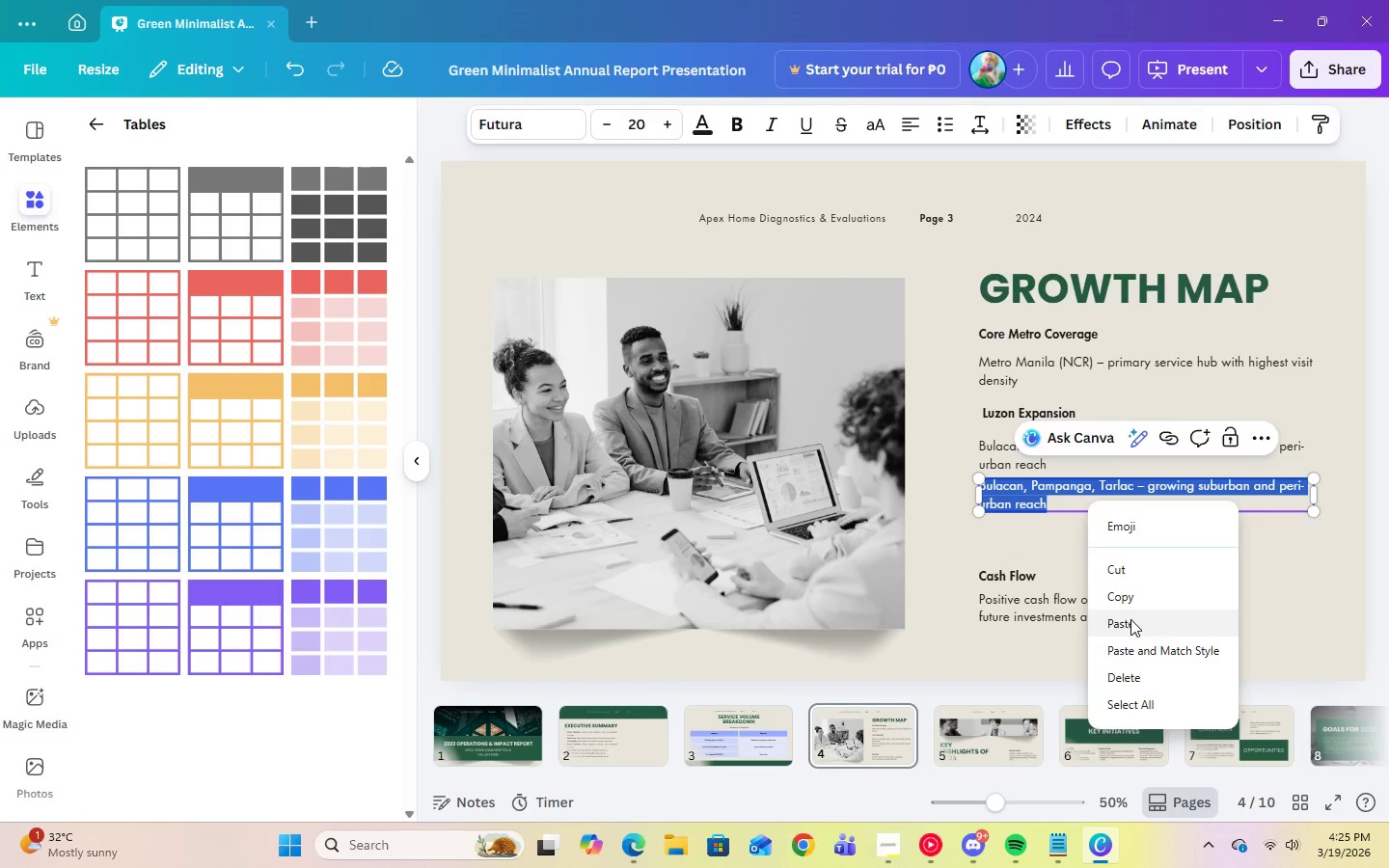 
left_click([1130, 625])
 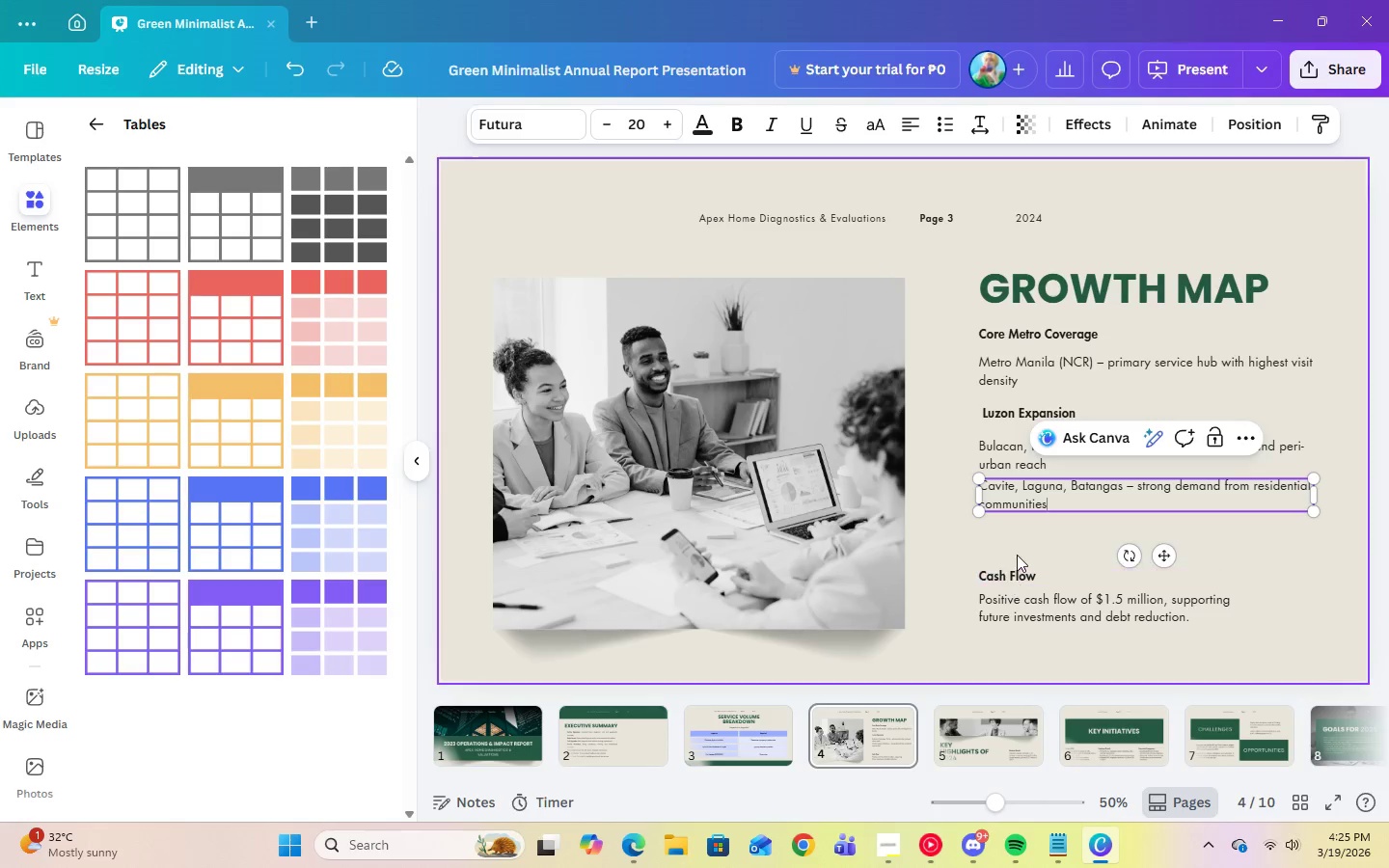 
left_click([1022, 550])
 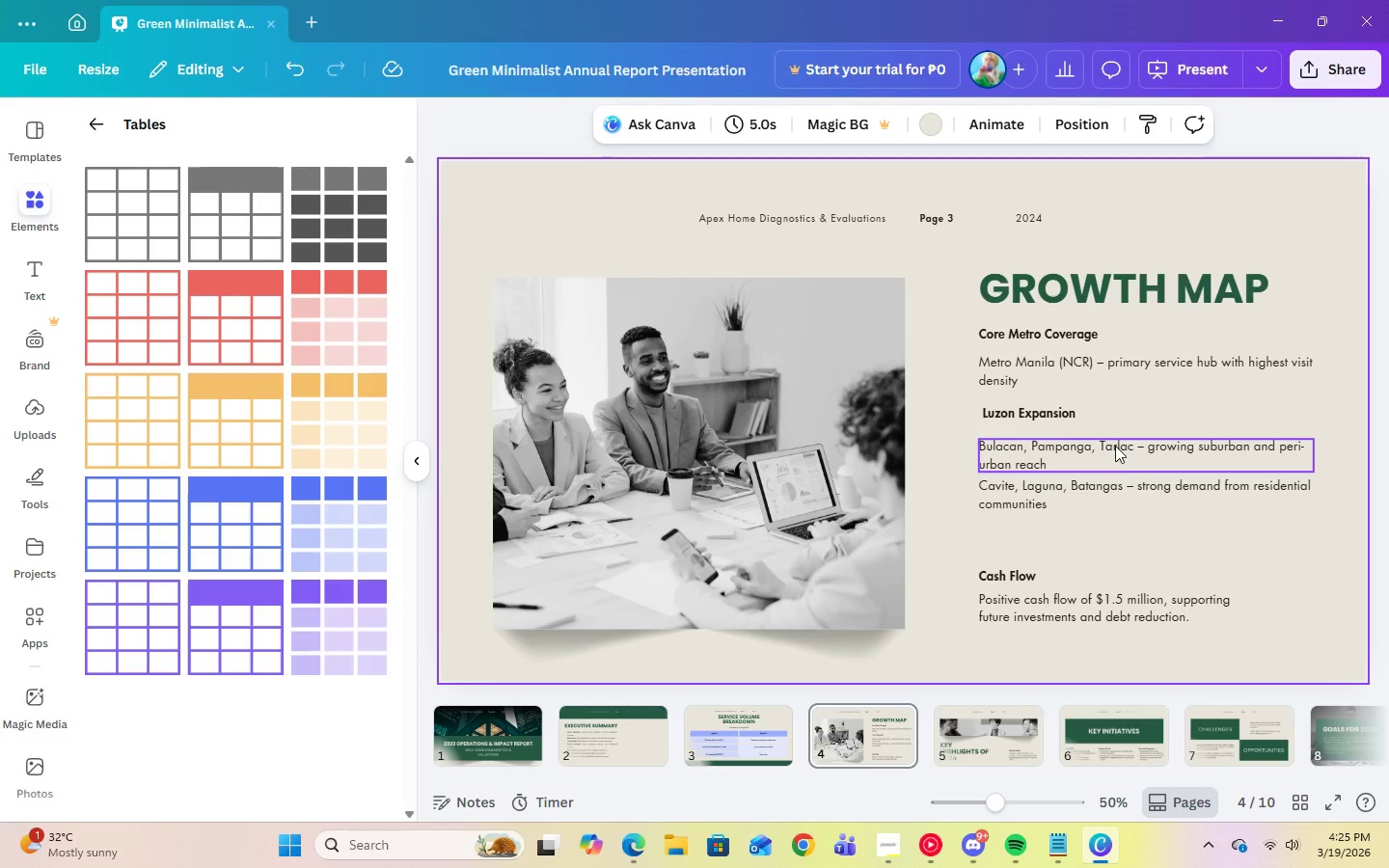 
left_click_drag(start_coordinate=[1113, 492], to_coordinate=[1115, 497])
 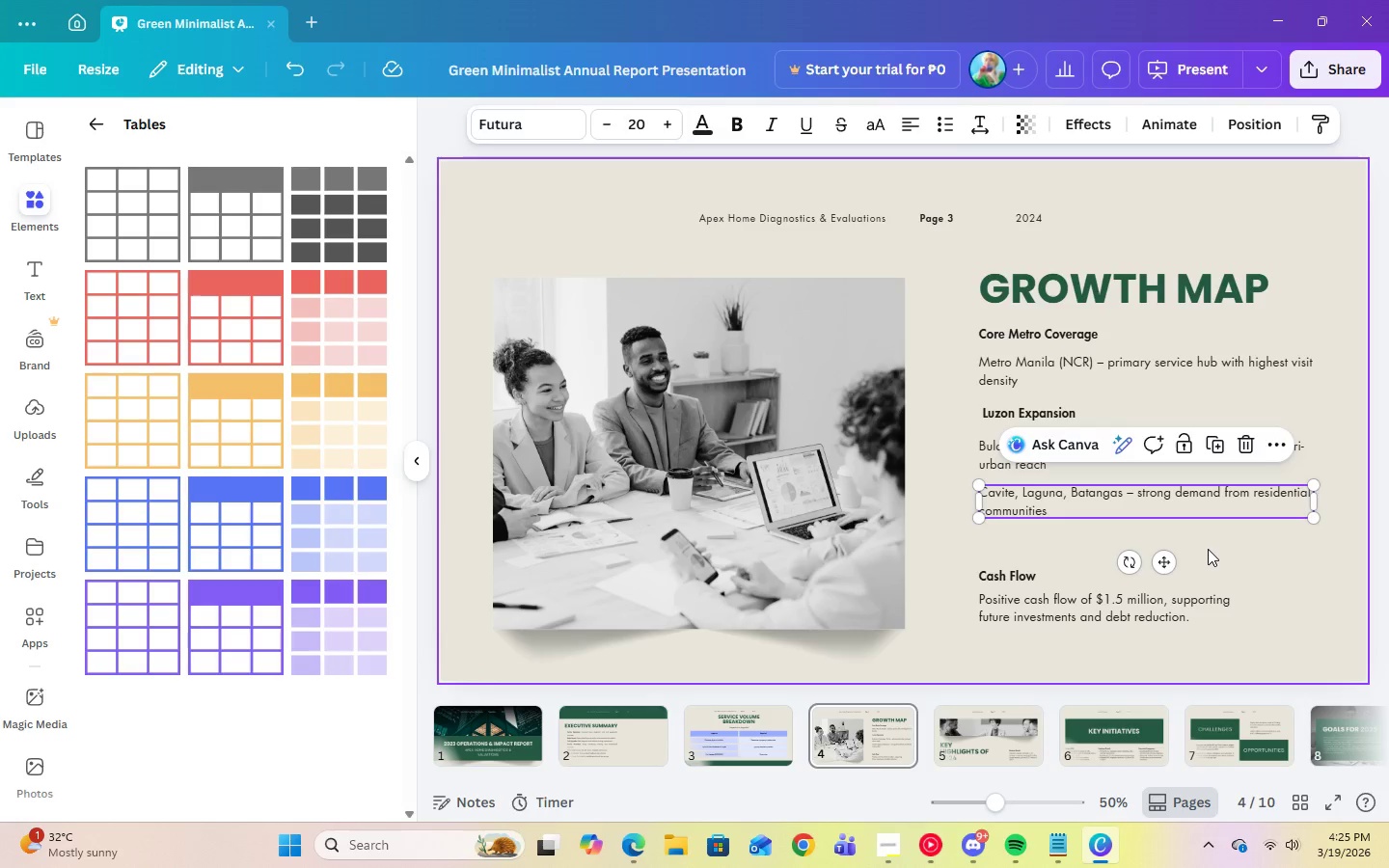 
left_click([1208, 549])
 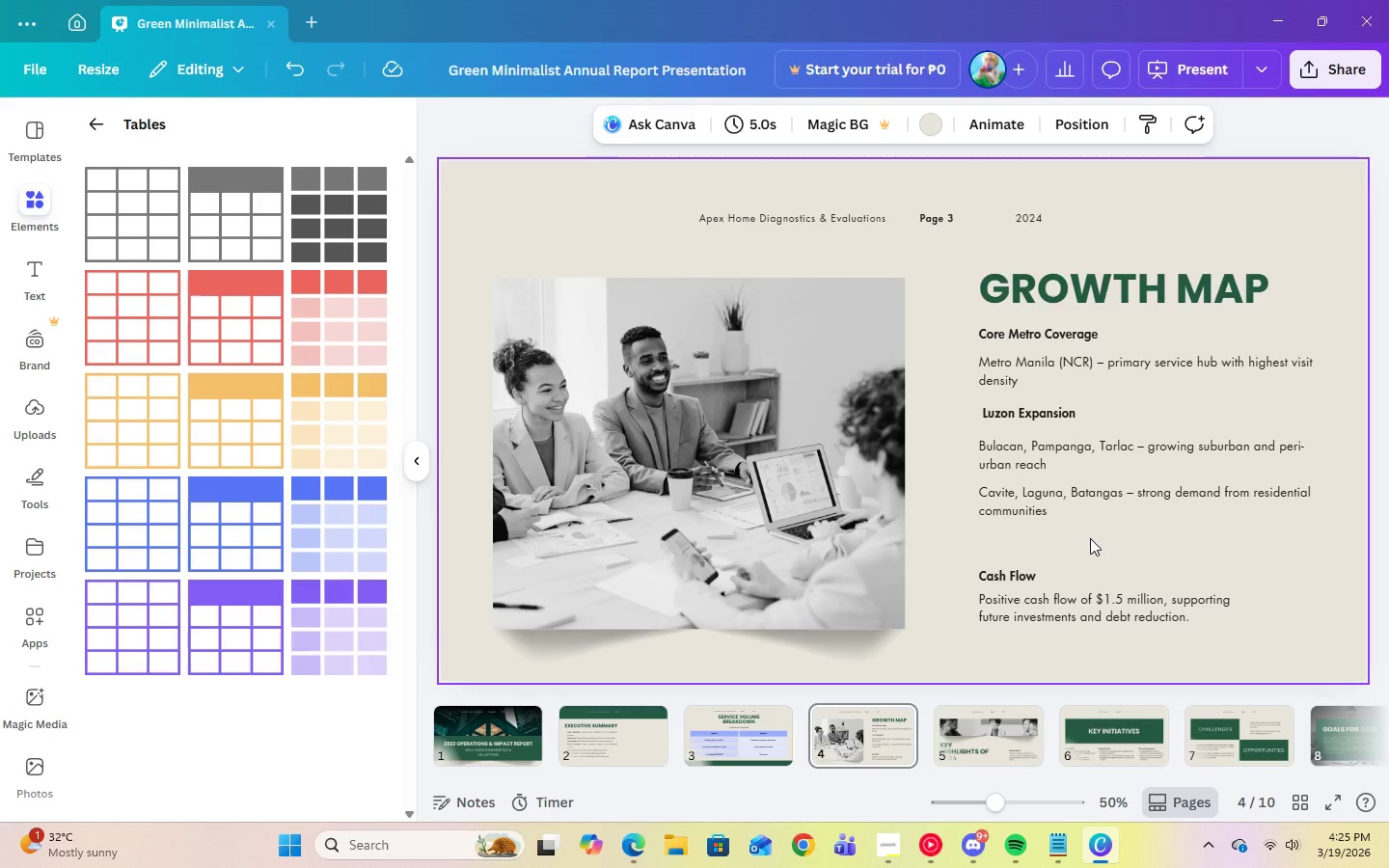 
left_click([1092, 507])
 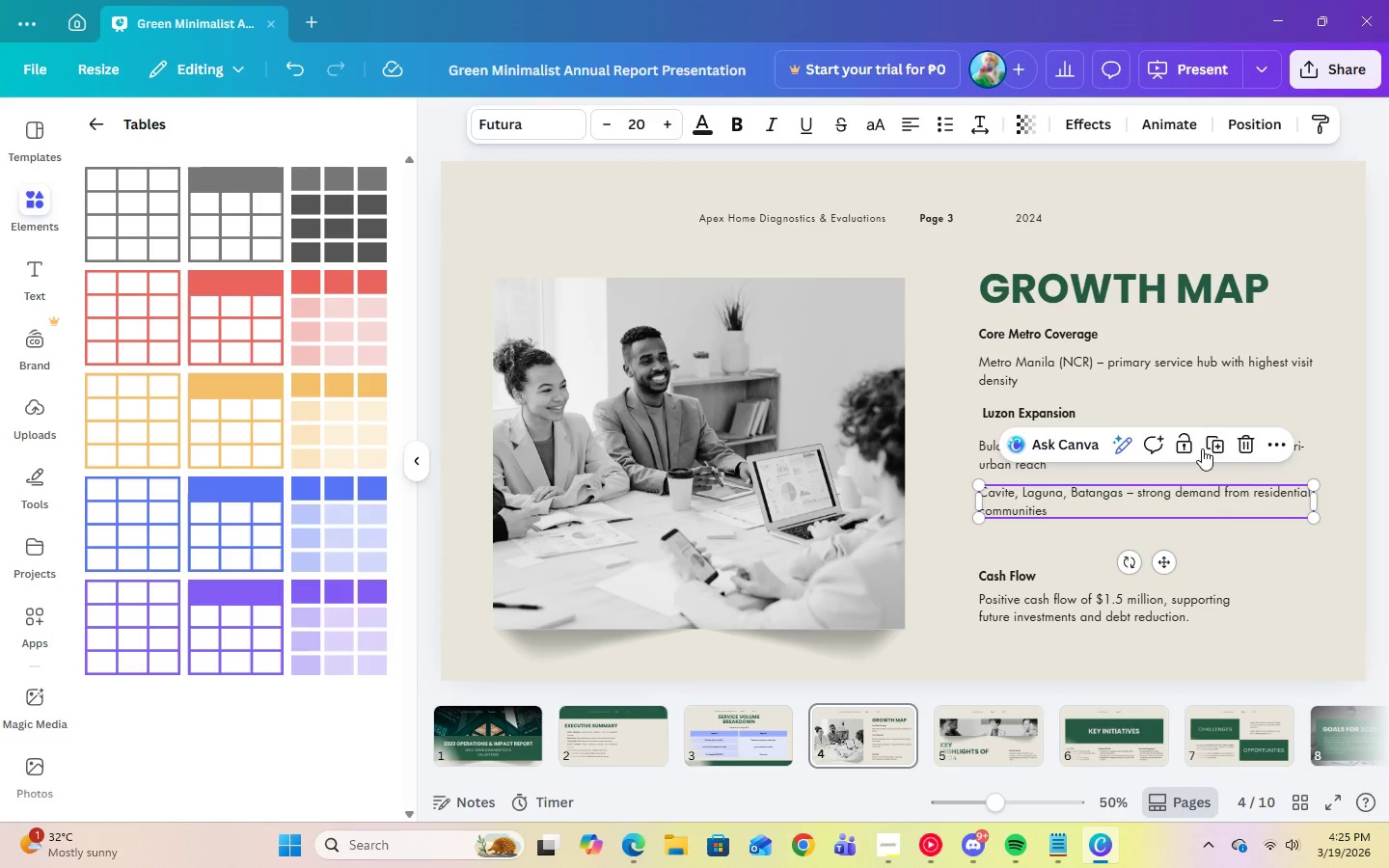 
left_click([1208, 445])
 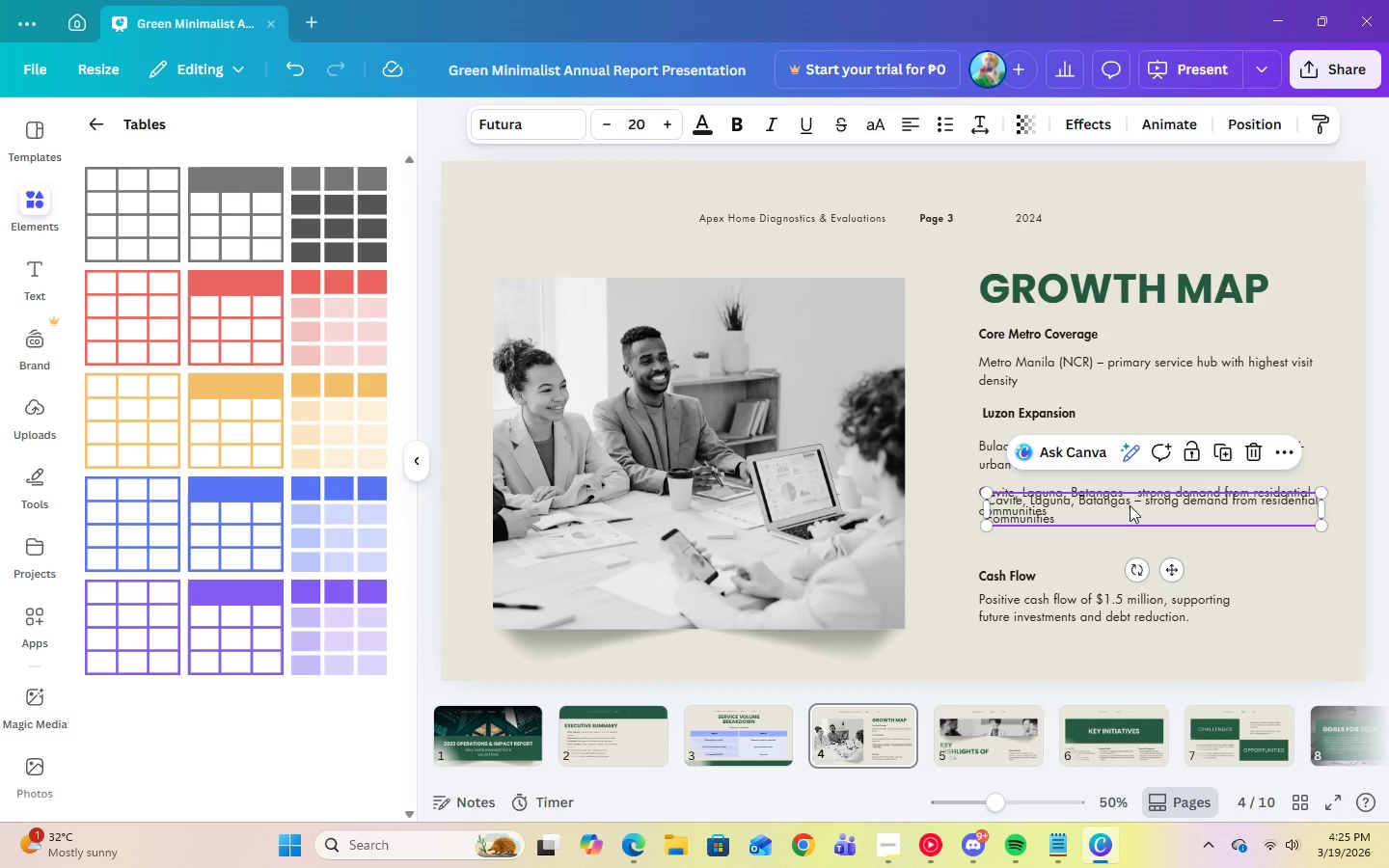 
left_click_drag(start_coordinate=[1130, 505], to_coordinate=[1120, 542])
 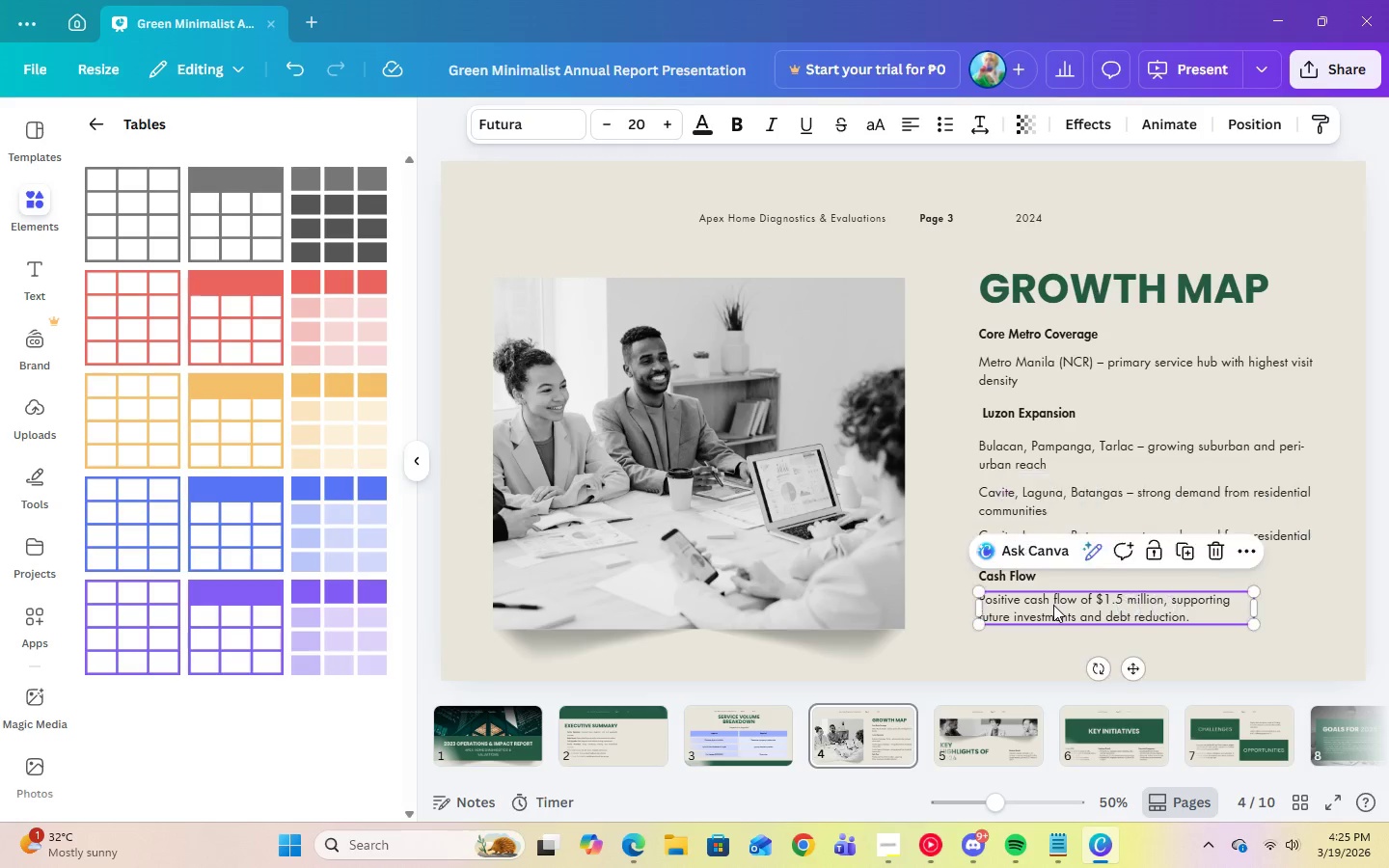 
left_click_drag(start_coordinate=[1053, 605], to_coordinate=[1053, 635])
 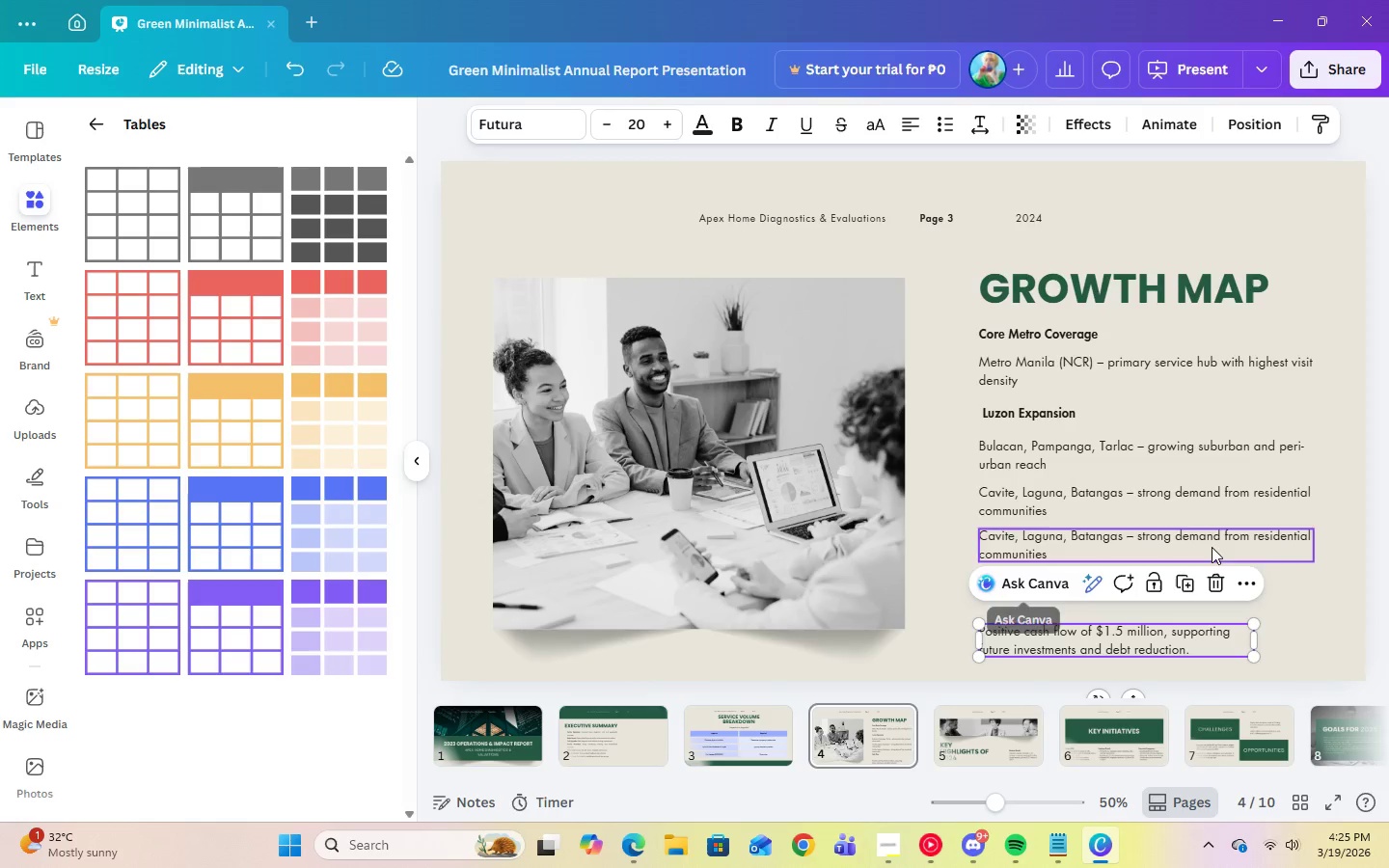 
left_click([1226, 504])
 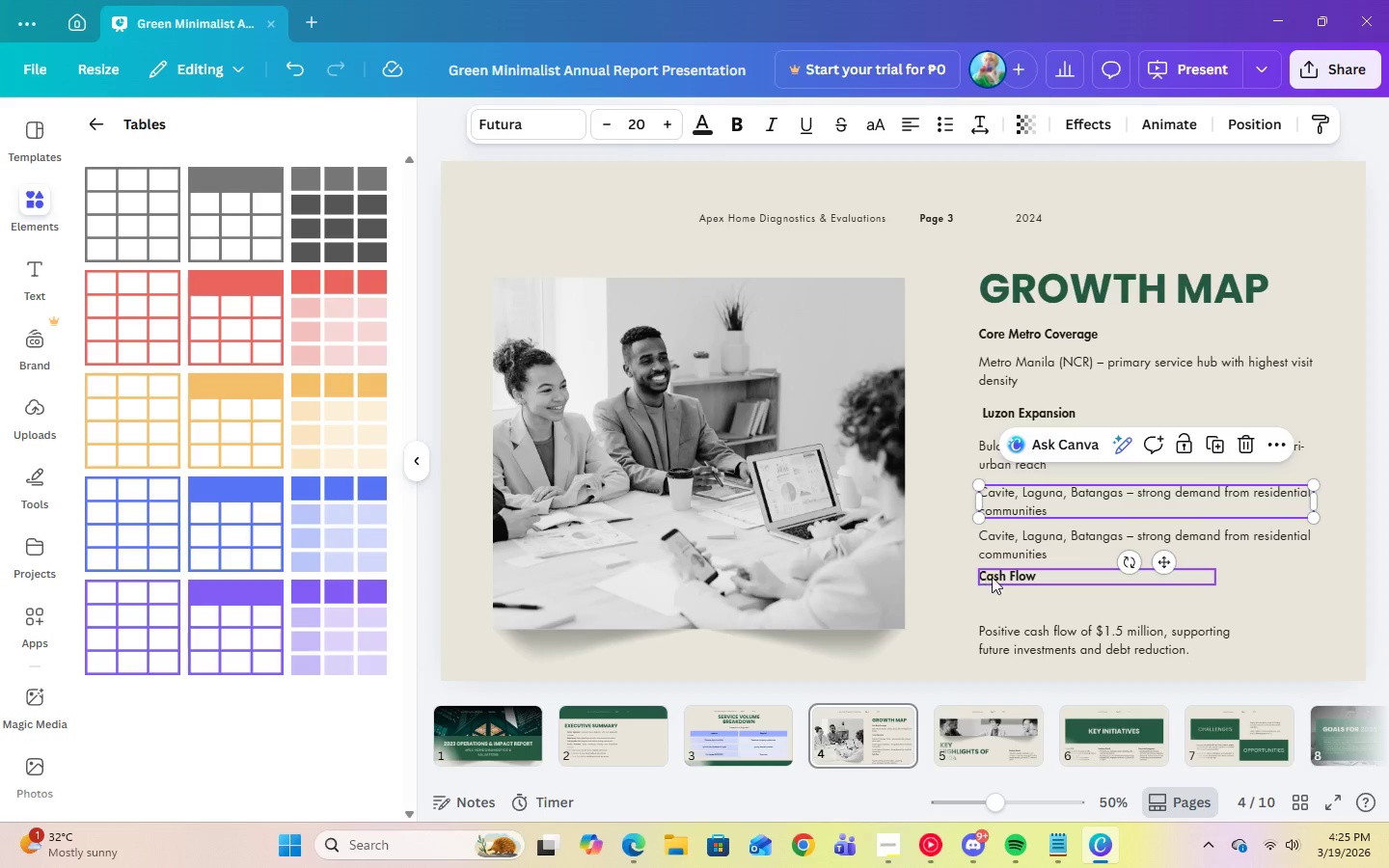 
left_click_drag(start_coordinate=[994, 576], to_coordinate=[994, 596])
 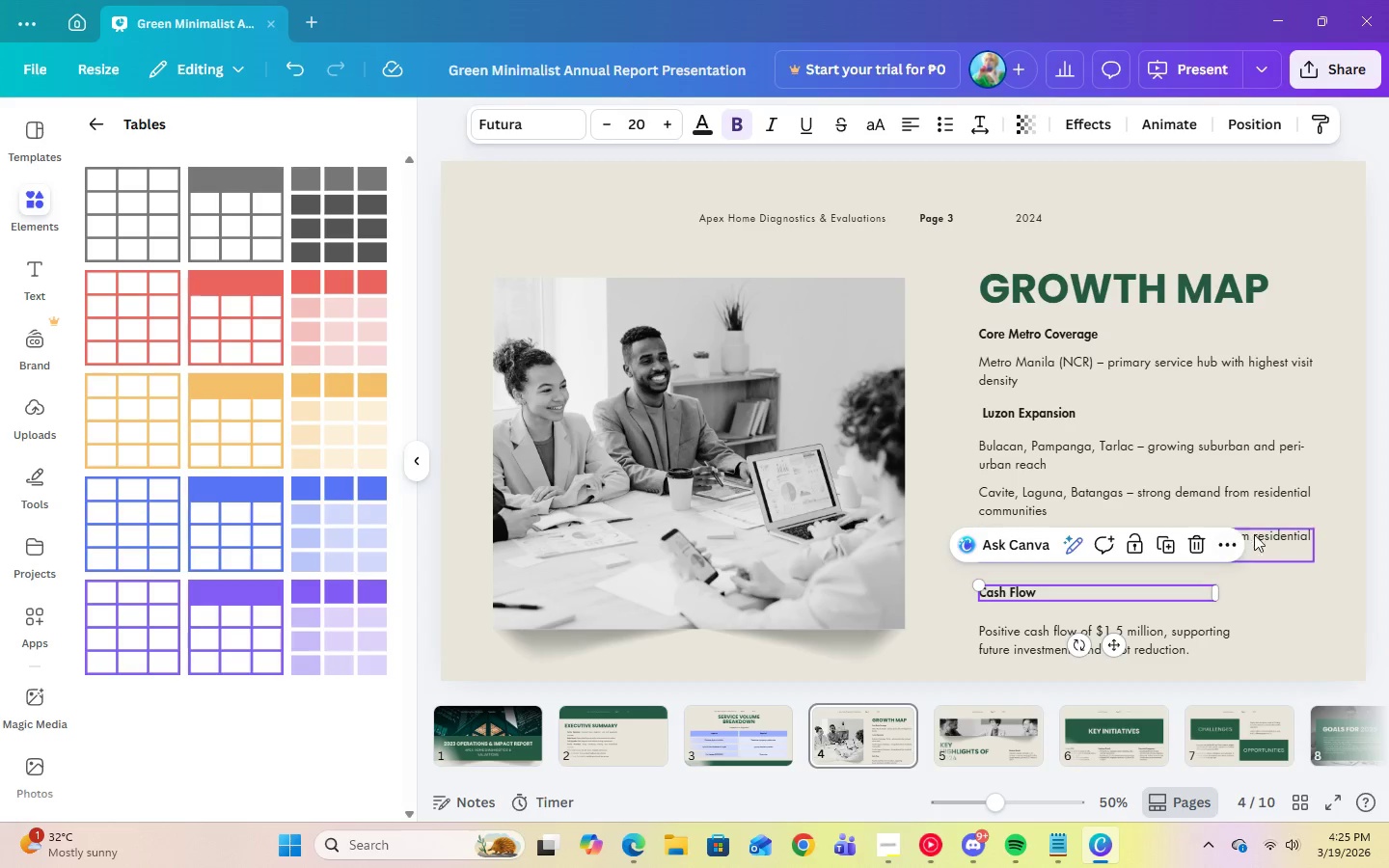 
left_click([1277, 534])
 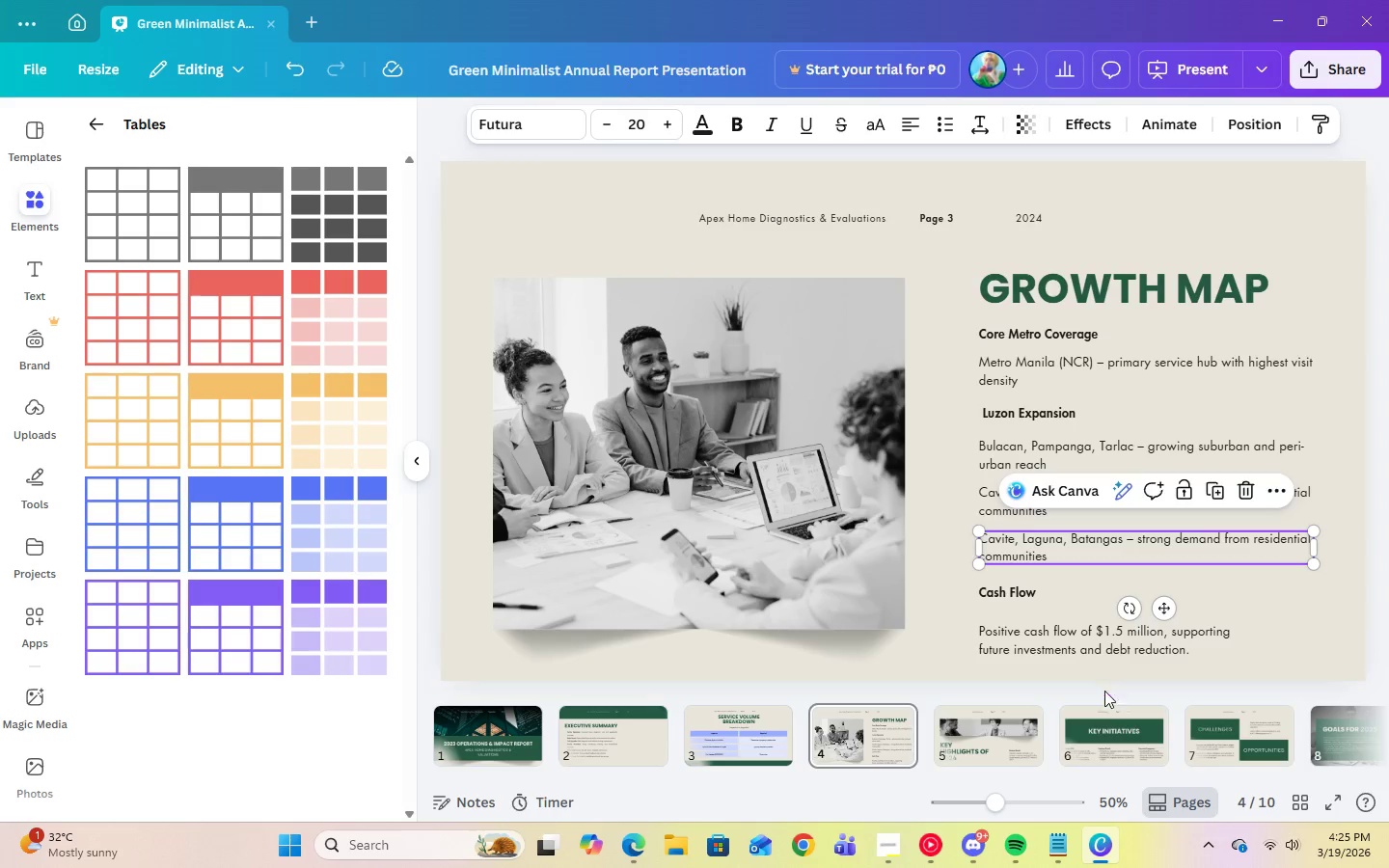 
left_click([1062, 848])
 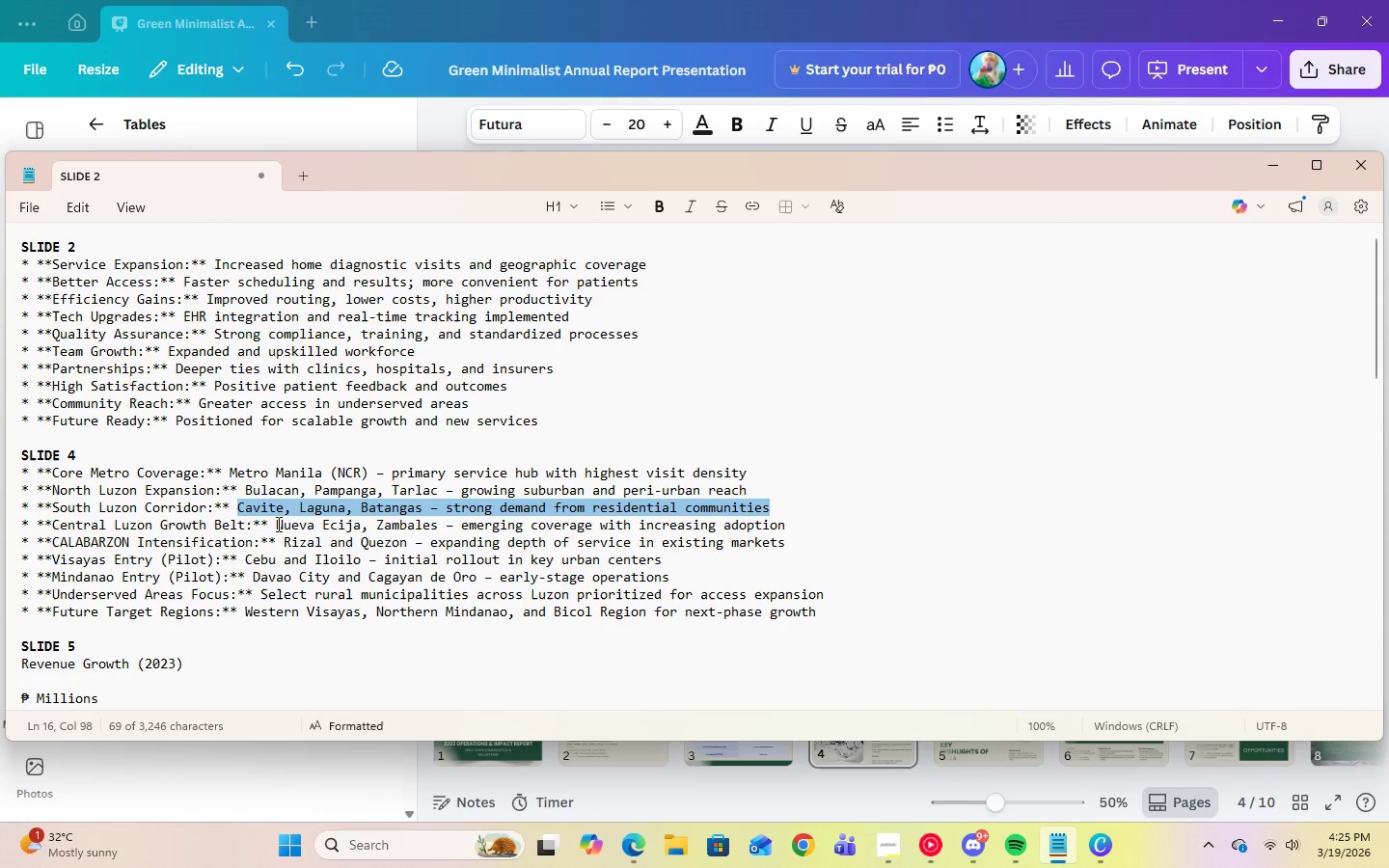 
left_click_drag(start_coordinate=[277, 522], to_coordinate=[777, 517])
 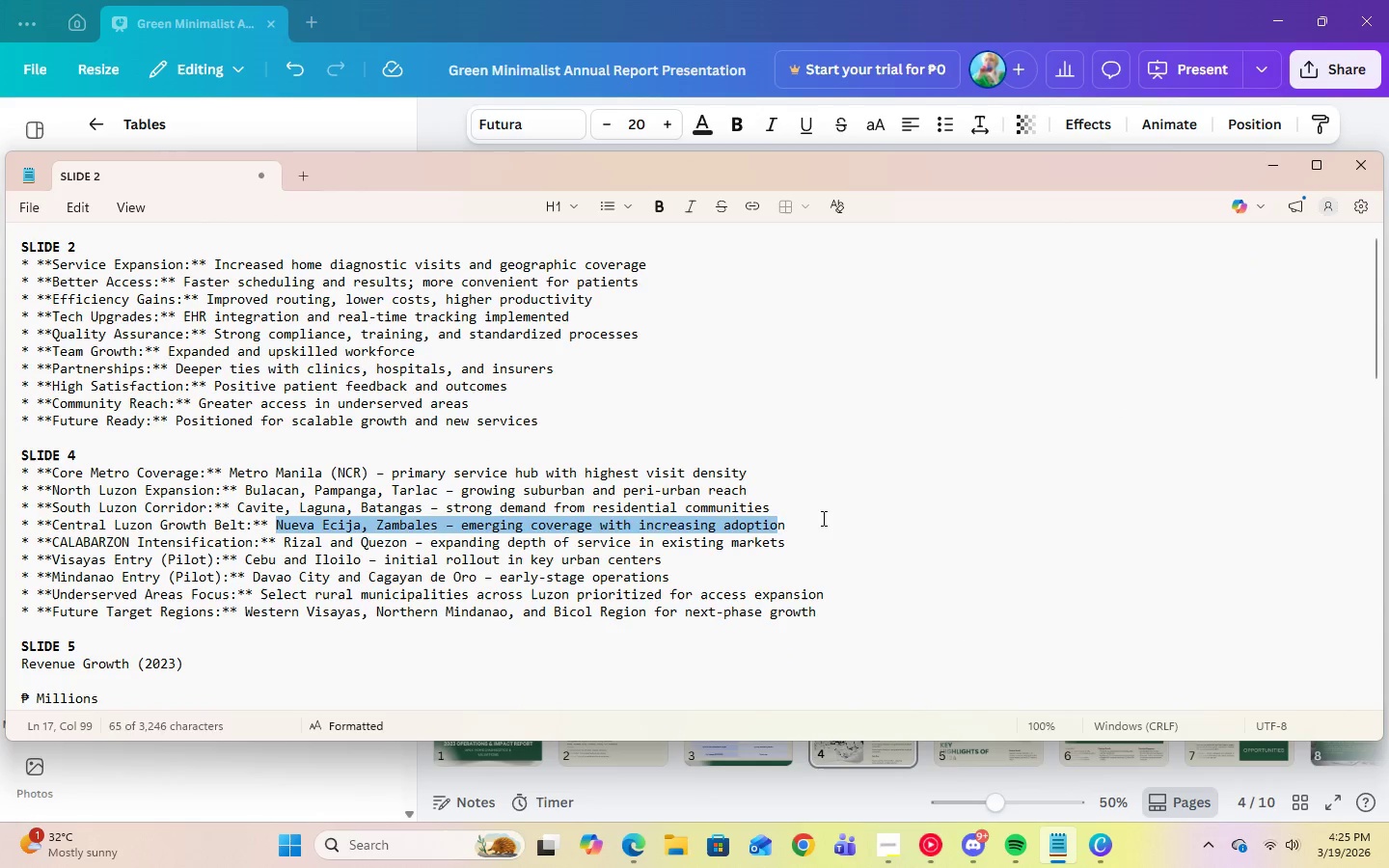 
left_click([822, 518])
 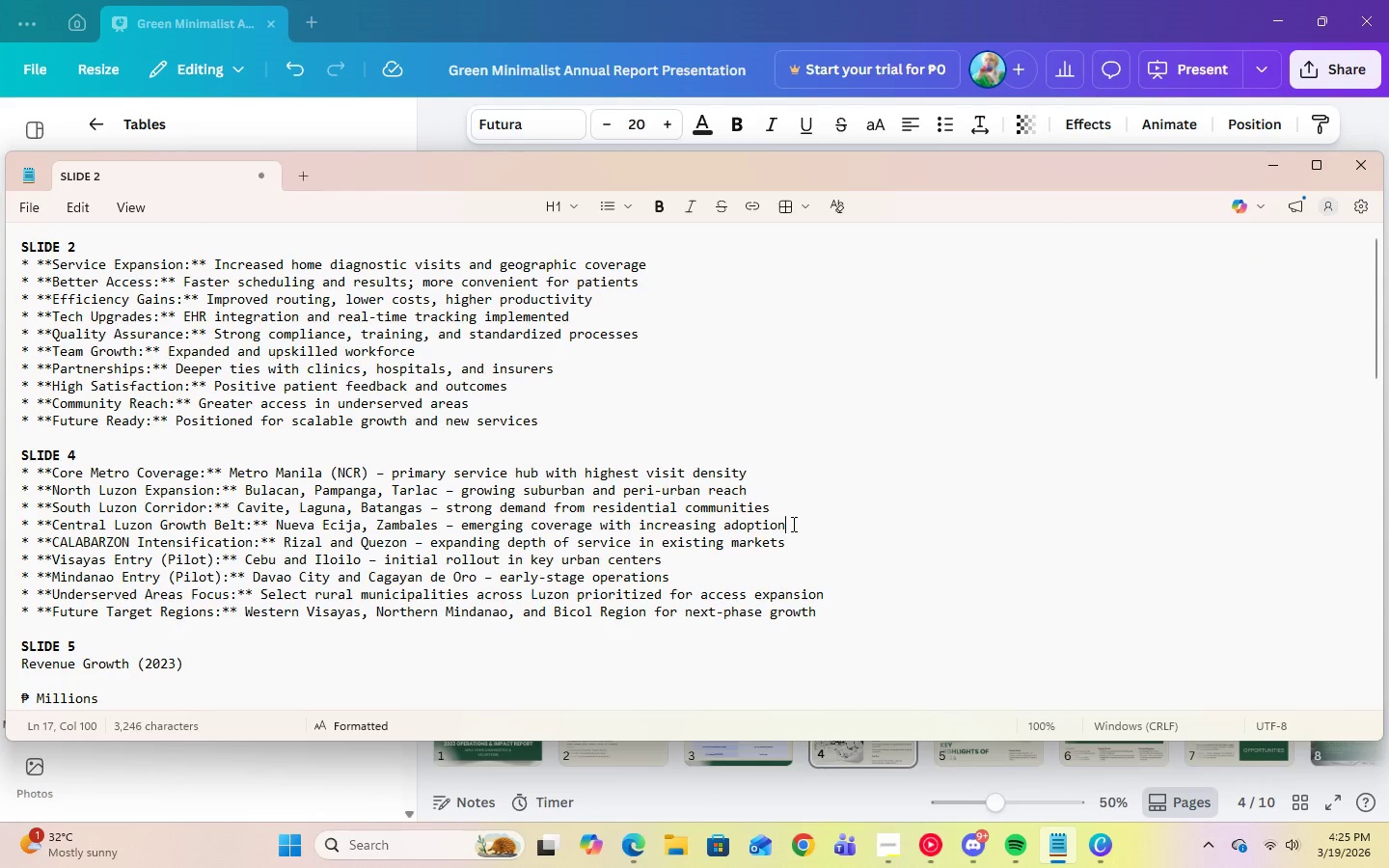 
left_click_drag(start_coordinate=[796, 524], to_coordinate=[272, 529])
 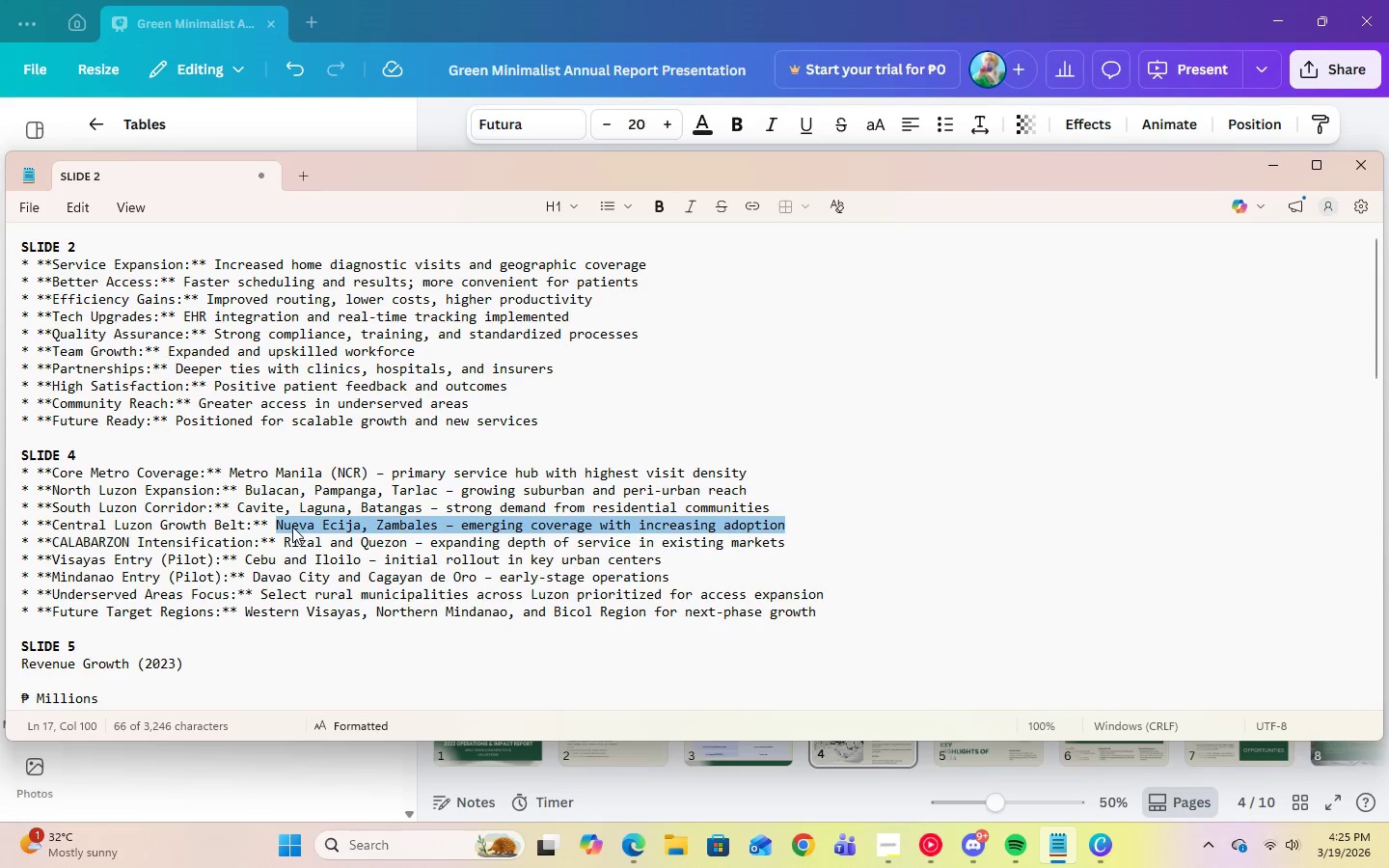 
right_click([292, 527])
 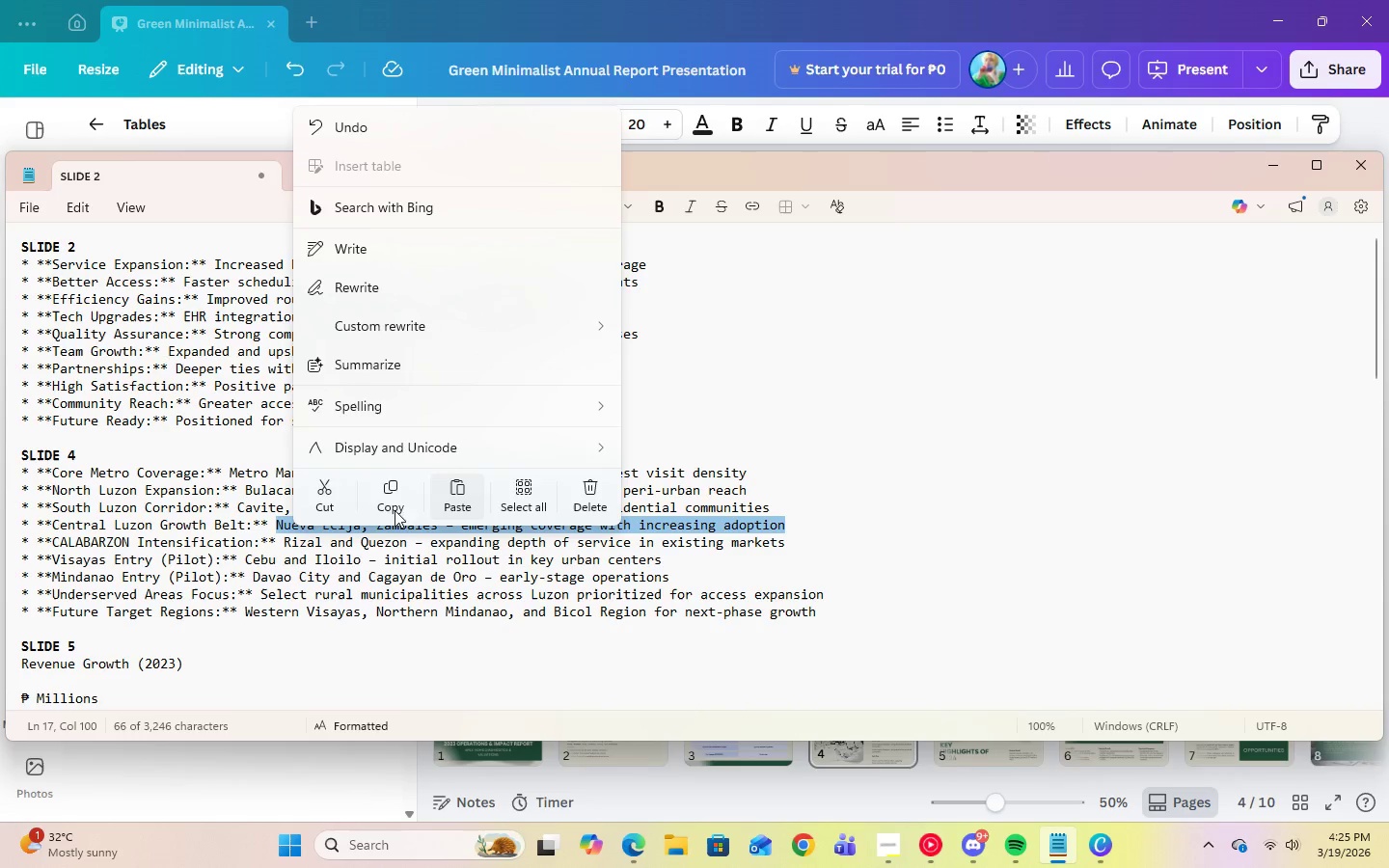 
left_click([385, 508])
 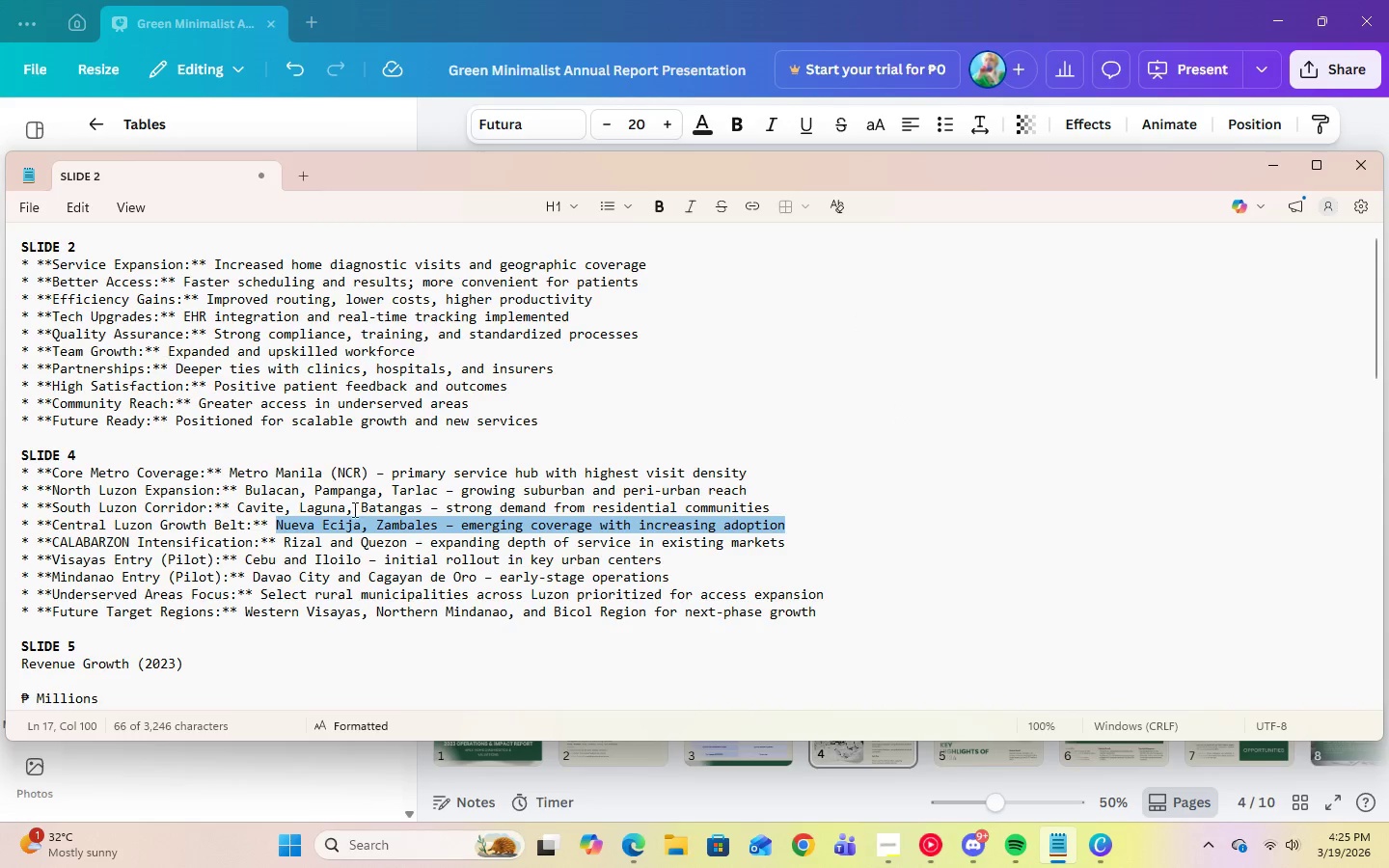 
wait(5.97)
 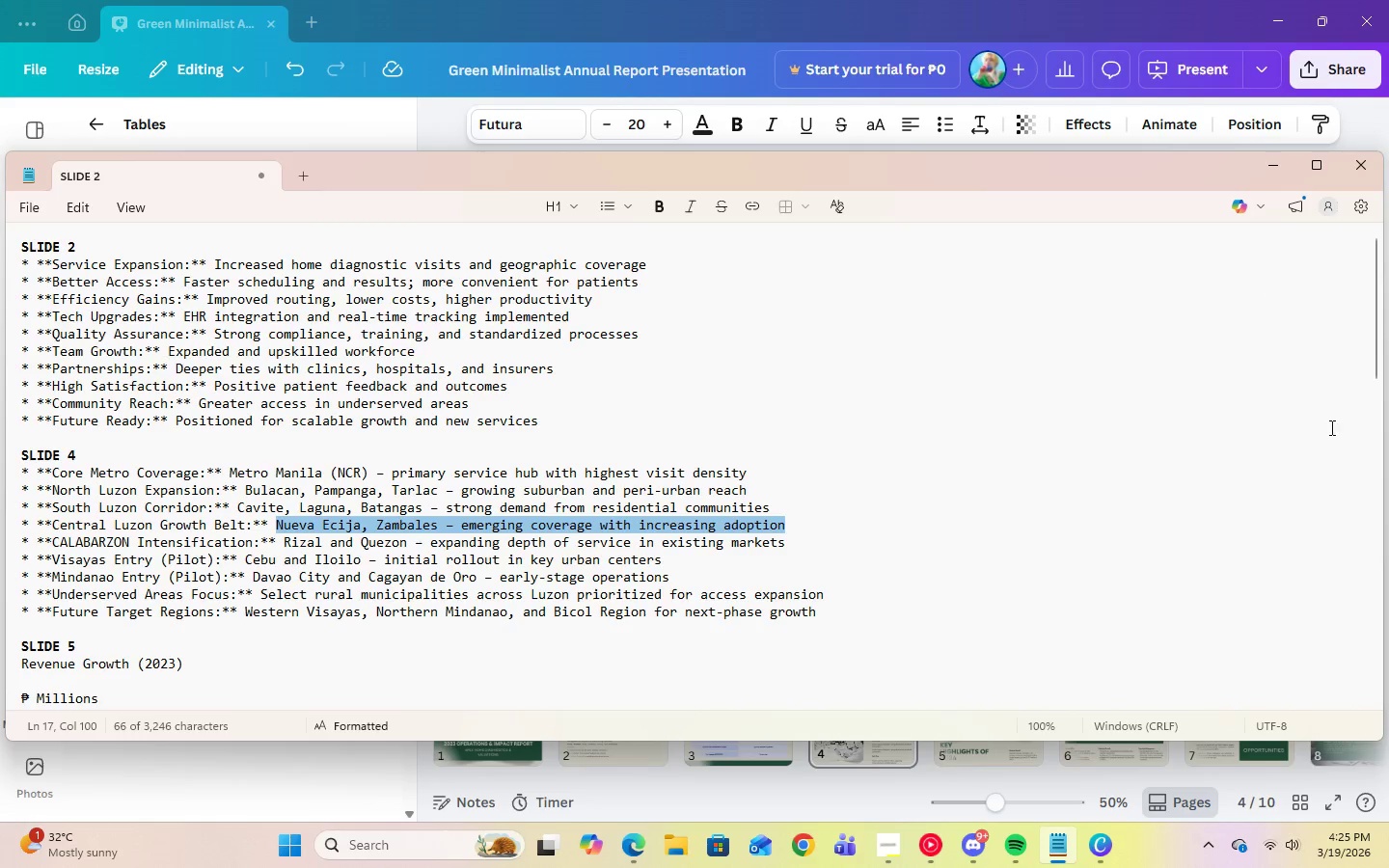 
left_click_drag(start_coordinate=[286, 542], to_coordinate=[786, 540])
 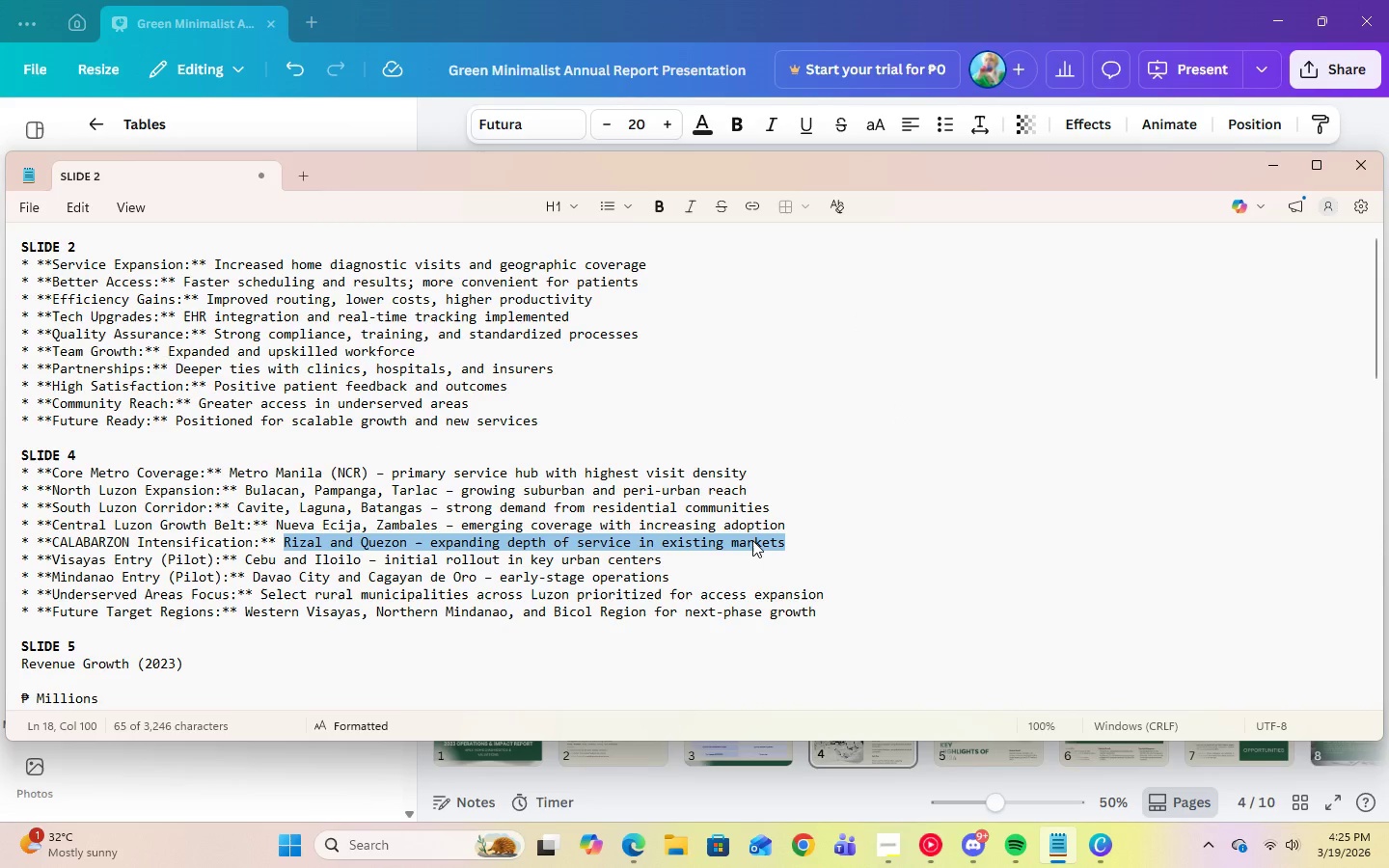 
right_click([752, 540])
 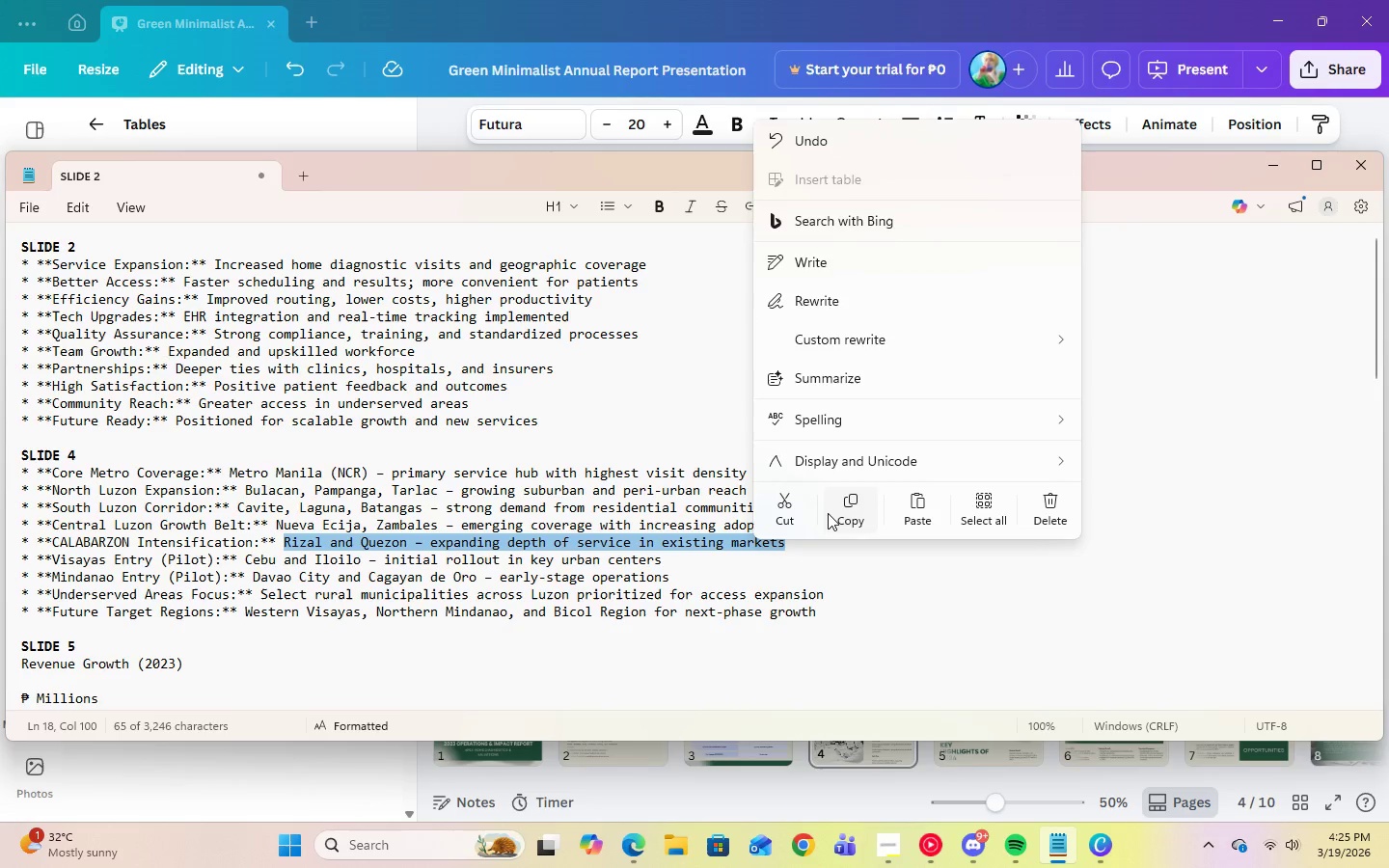 
left_click([853, 512])
 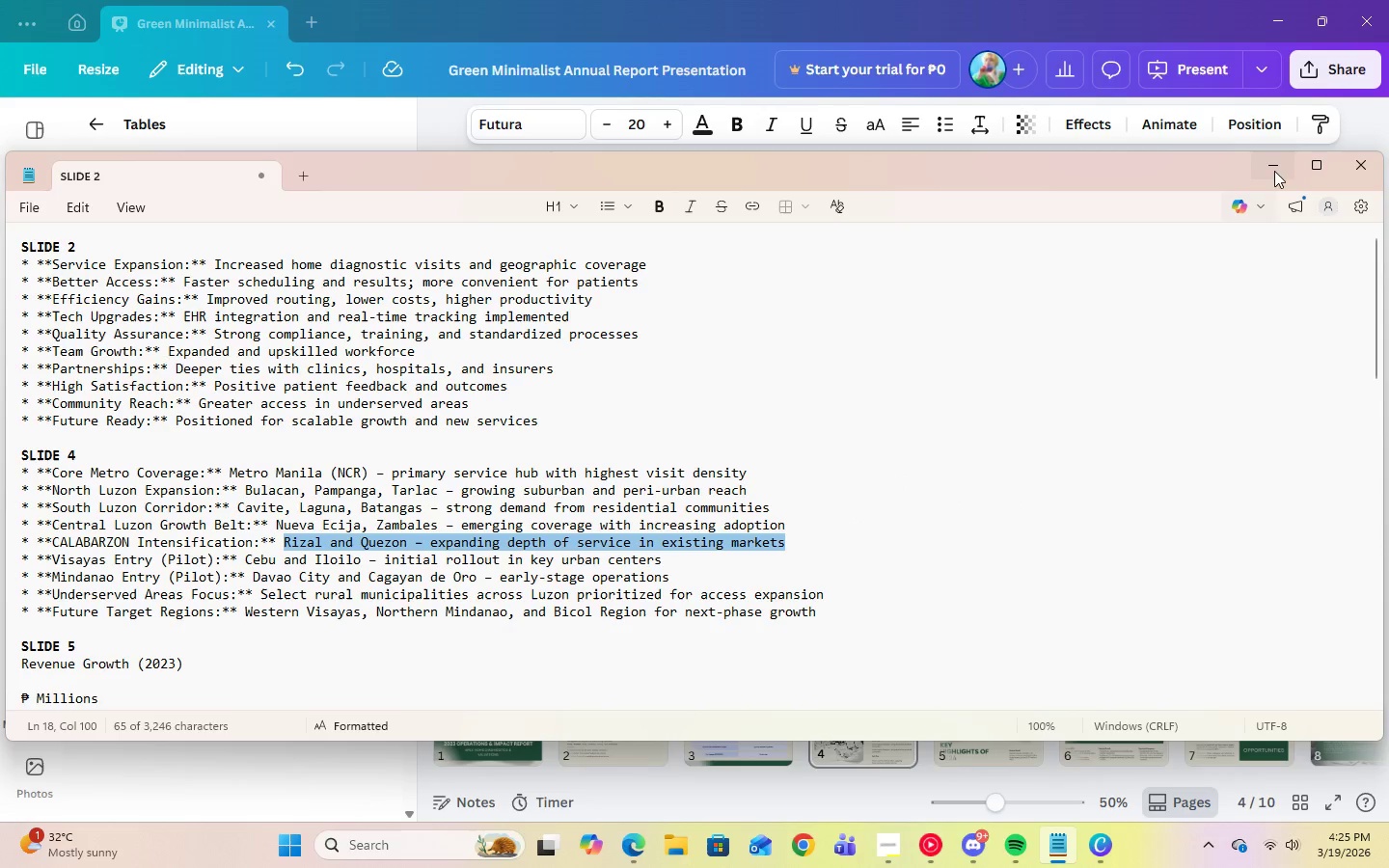 
left_click([1276, 169])
 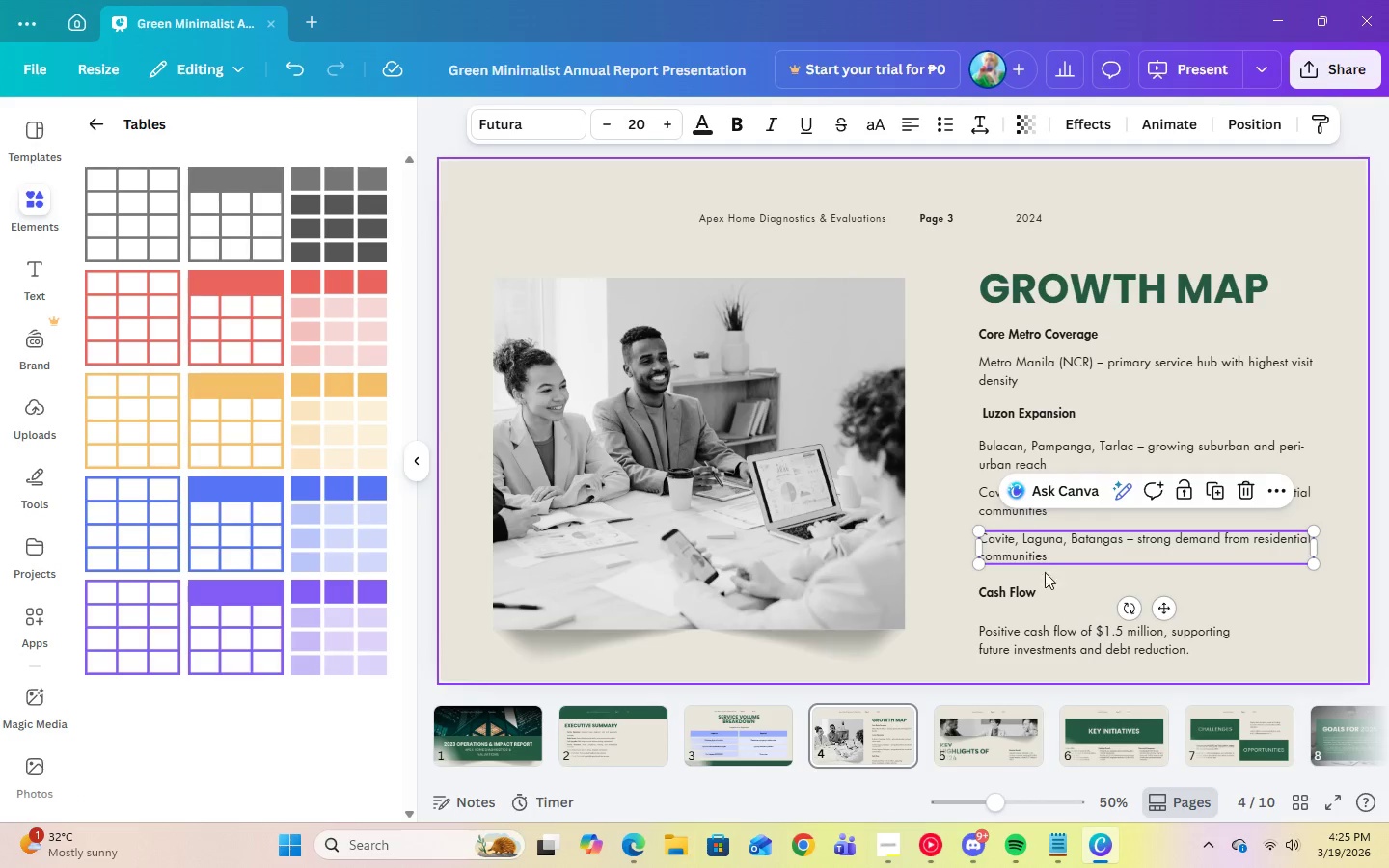 
left_click([1035, 547])
 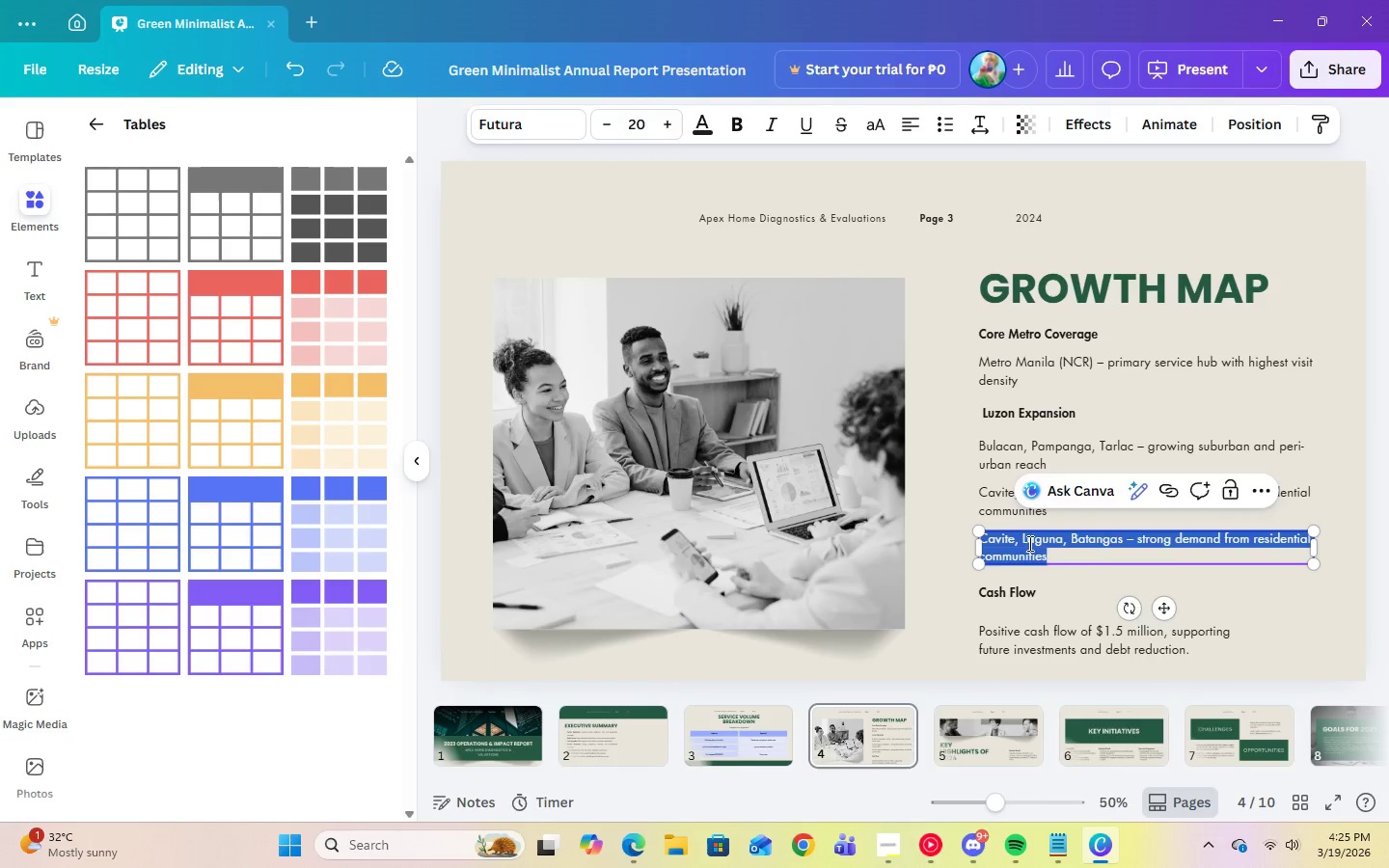 
right_click([1026, 542])
 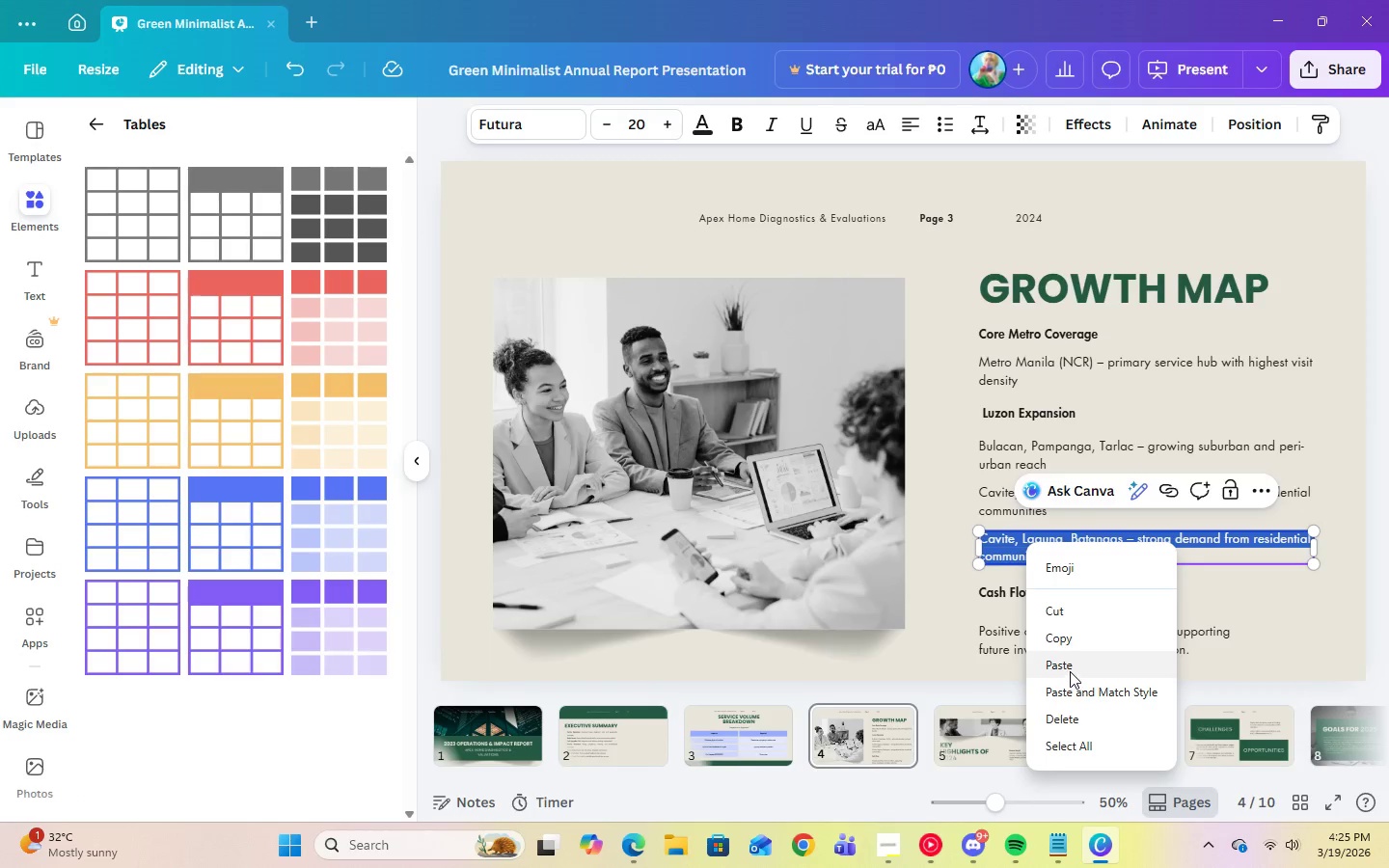 
left_click([1069, 664])
 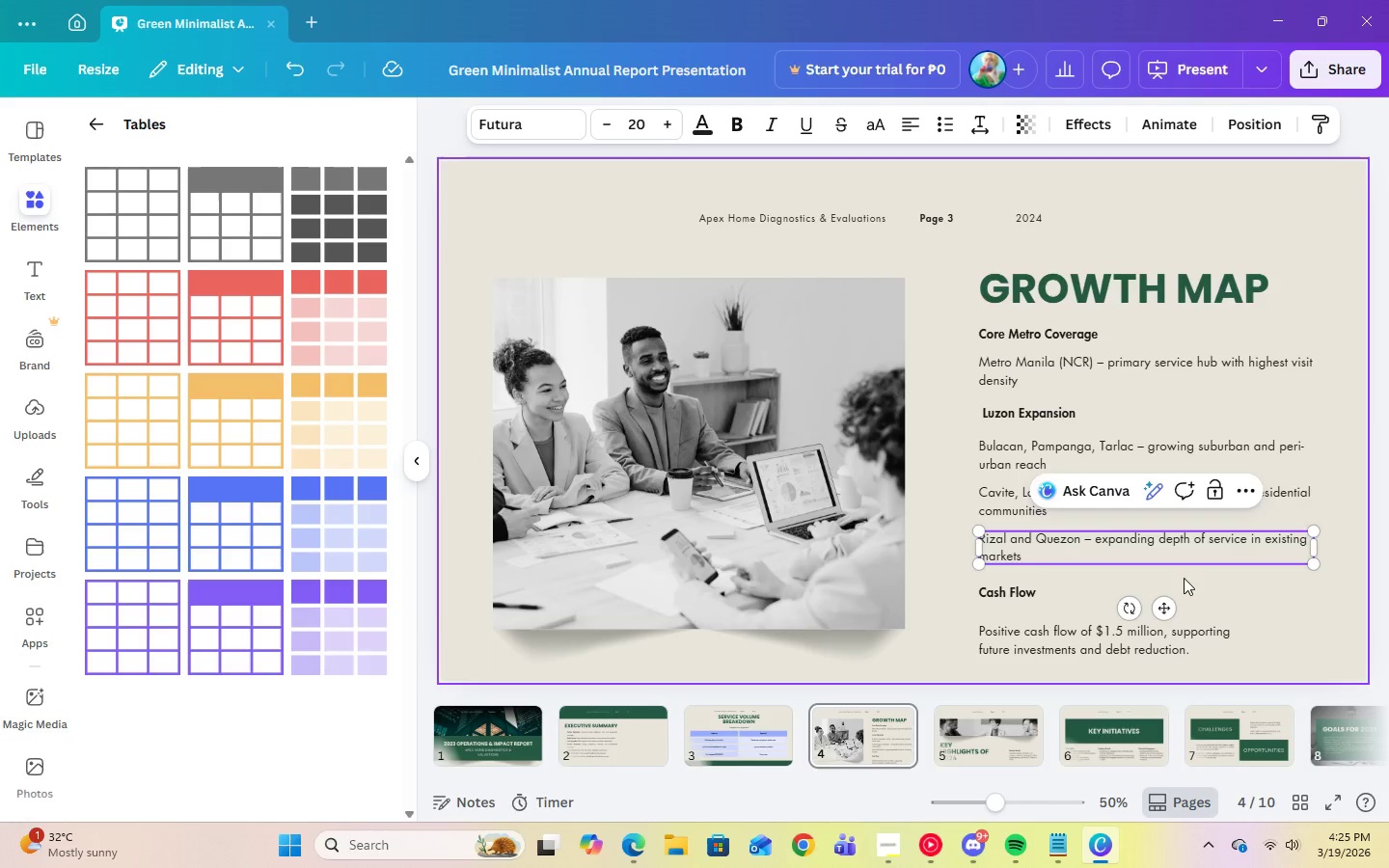 
left_click([1268, 586])
 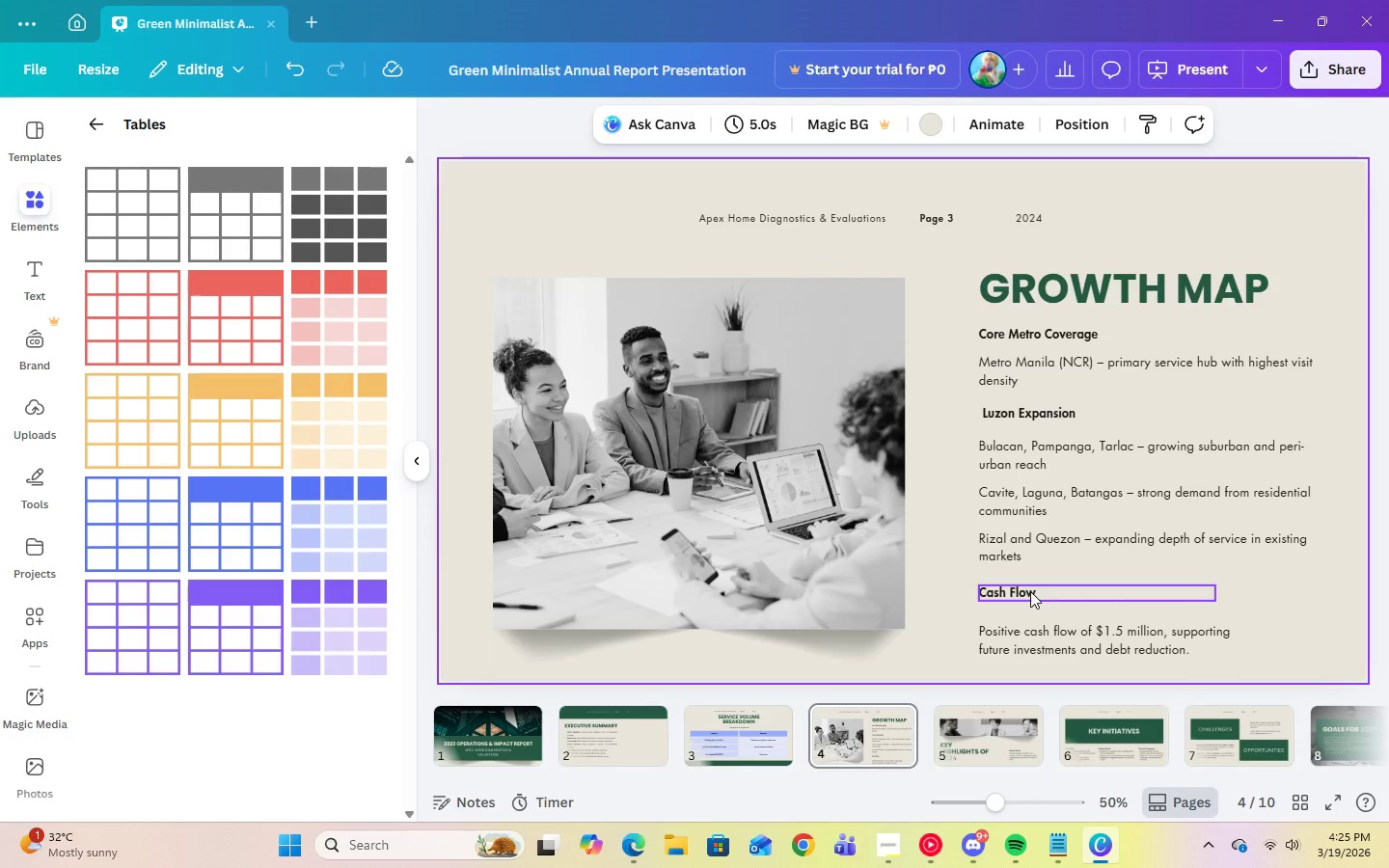 
left_click([1025, 419])
 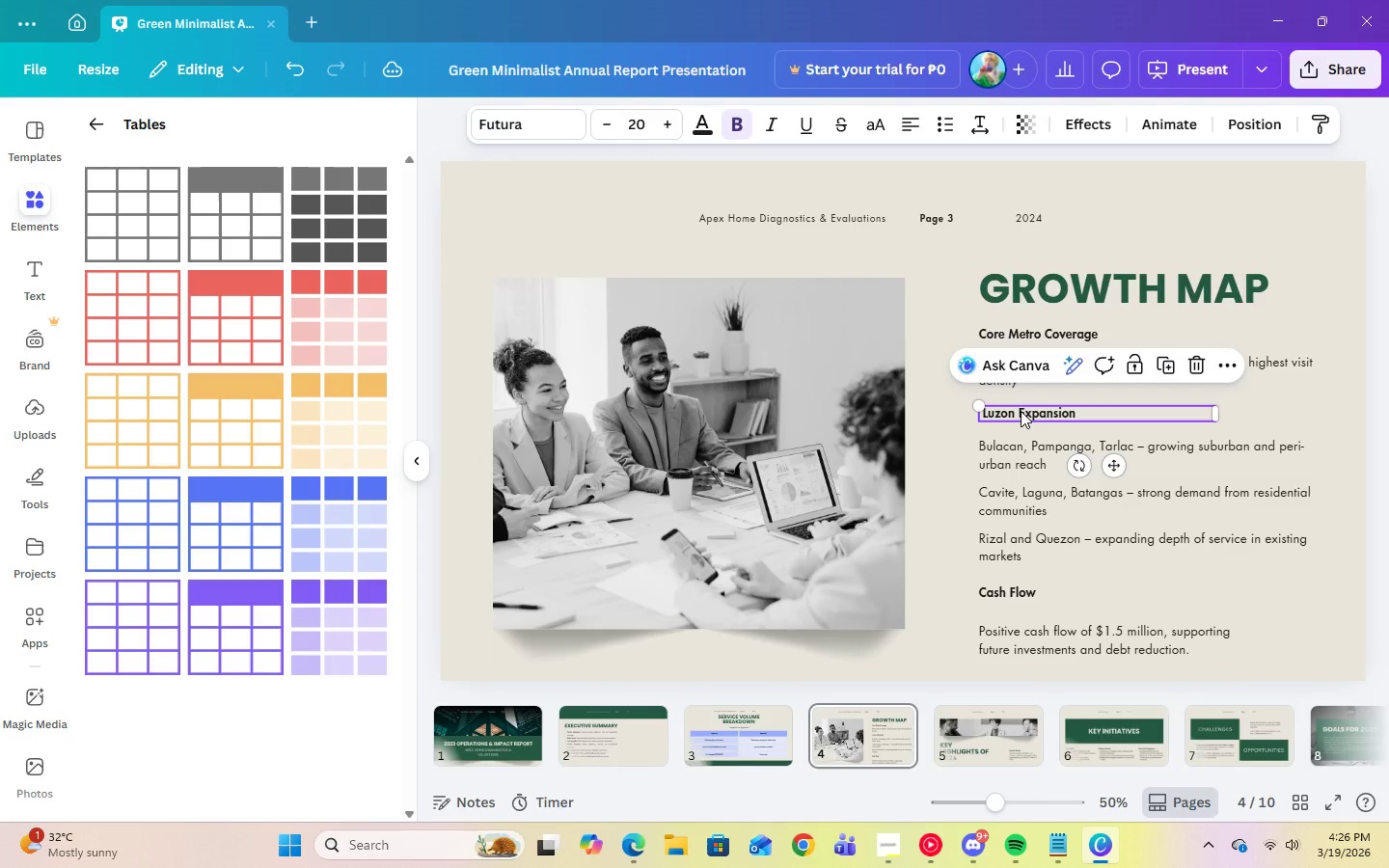 
left_click([1036, 591])
 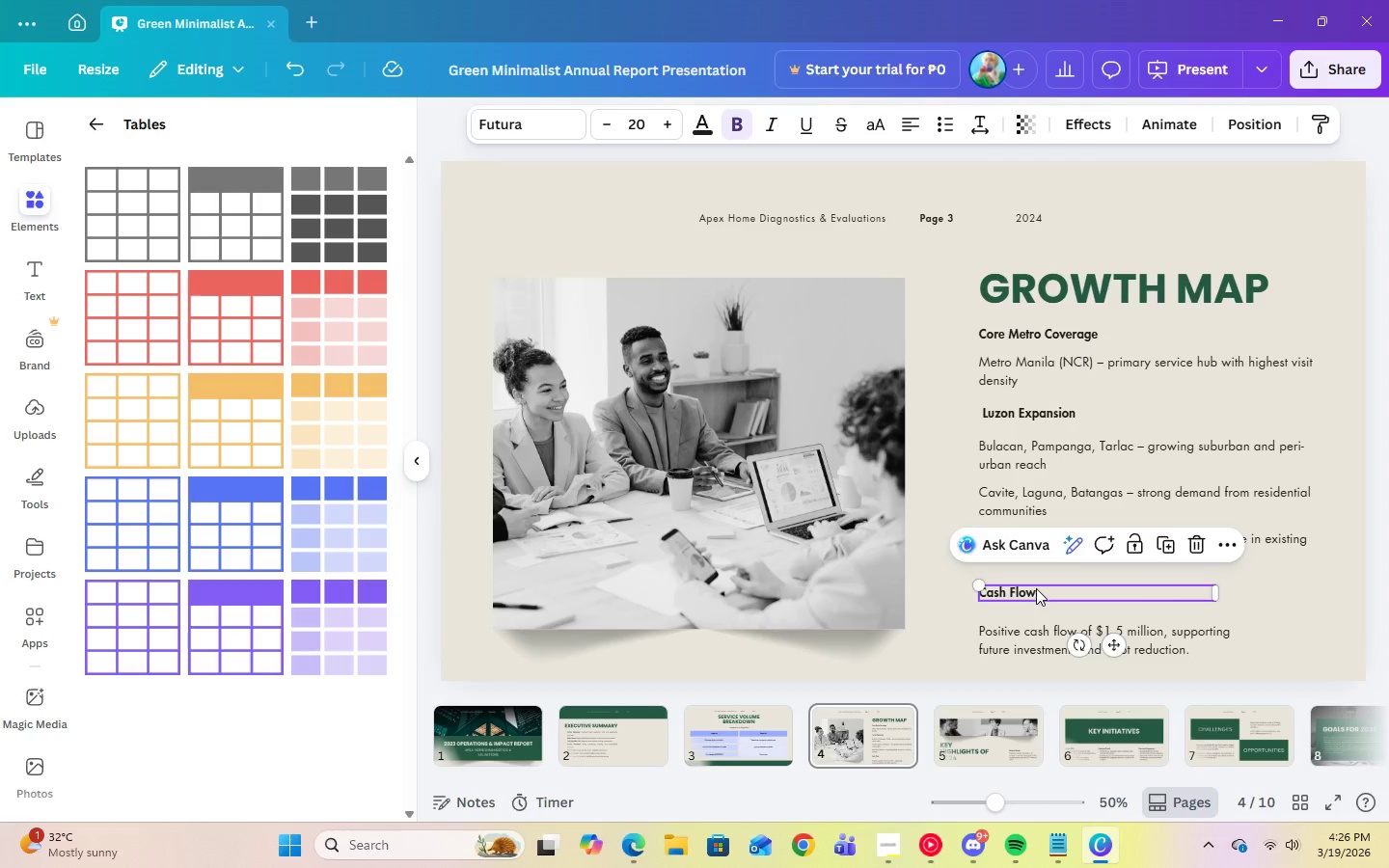 
left_click_drag(start_coordinate=[1036, 591], to_coordinate=[1036, 583])
 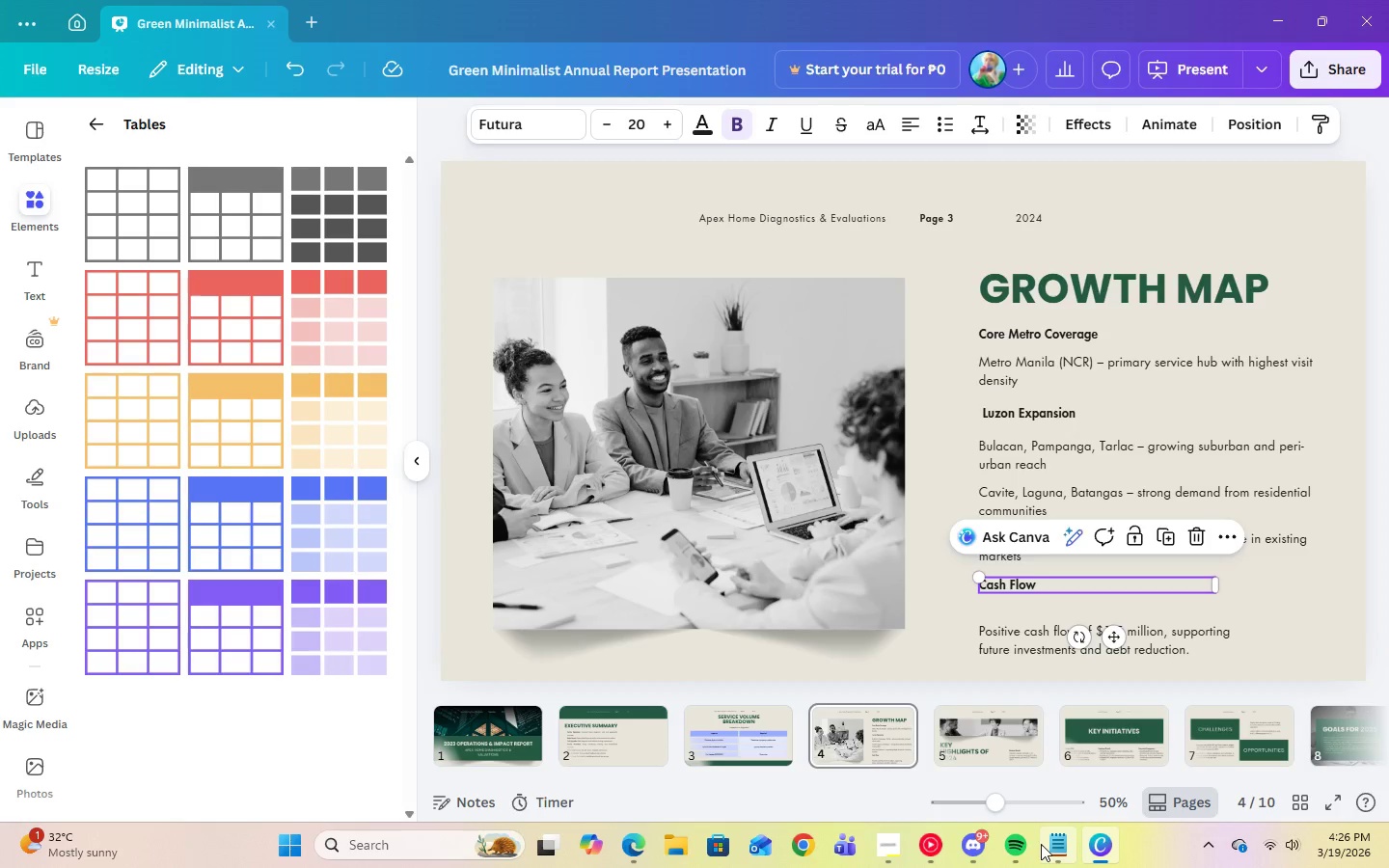 
left_click([1044, 845])
 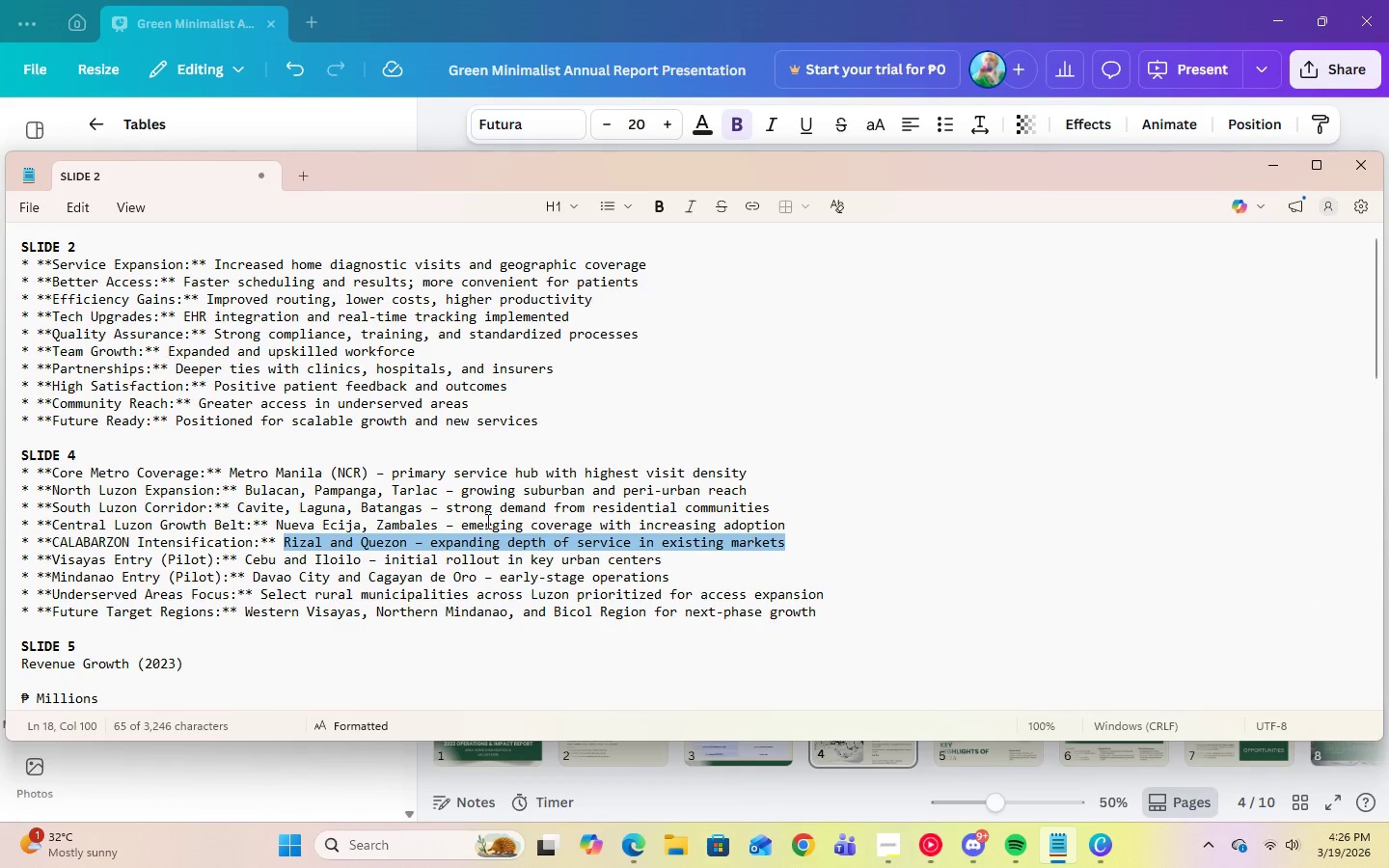 
left_click([1273, 167])
 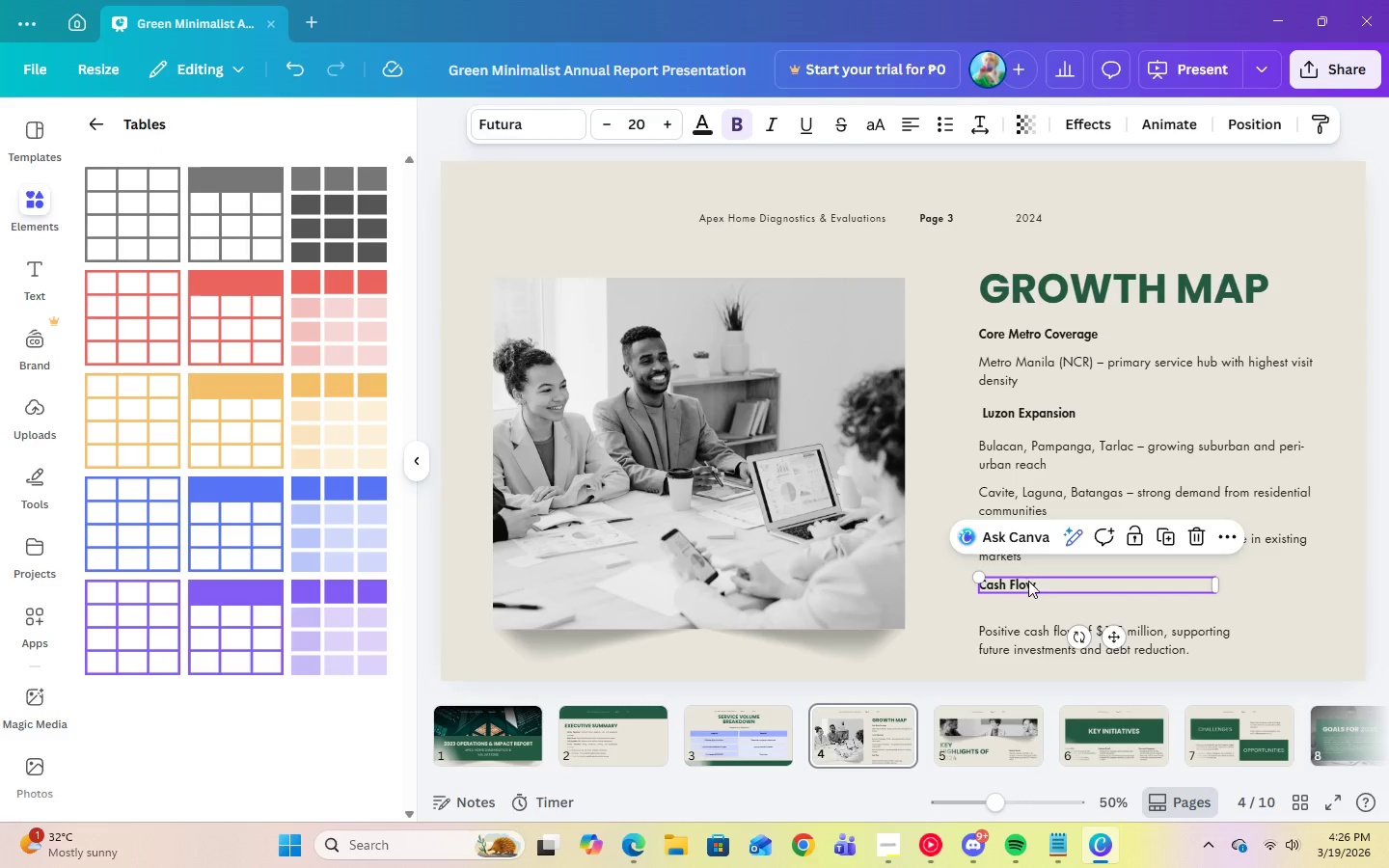 
left_click([1031, 581])
 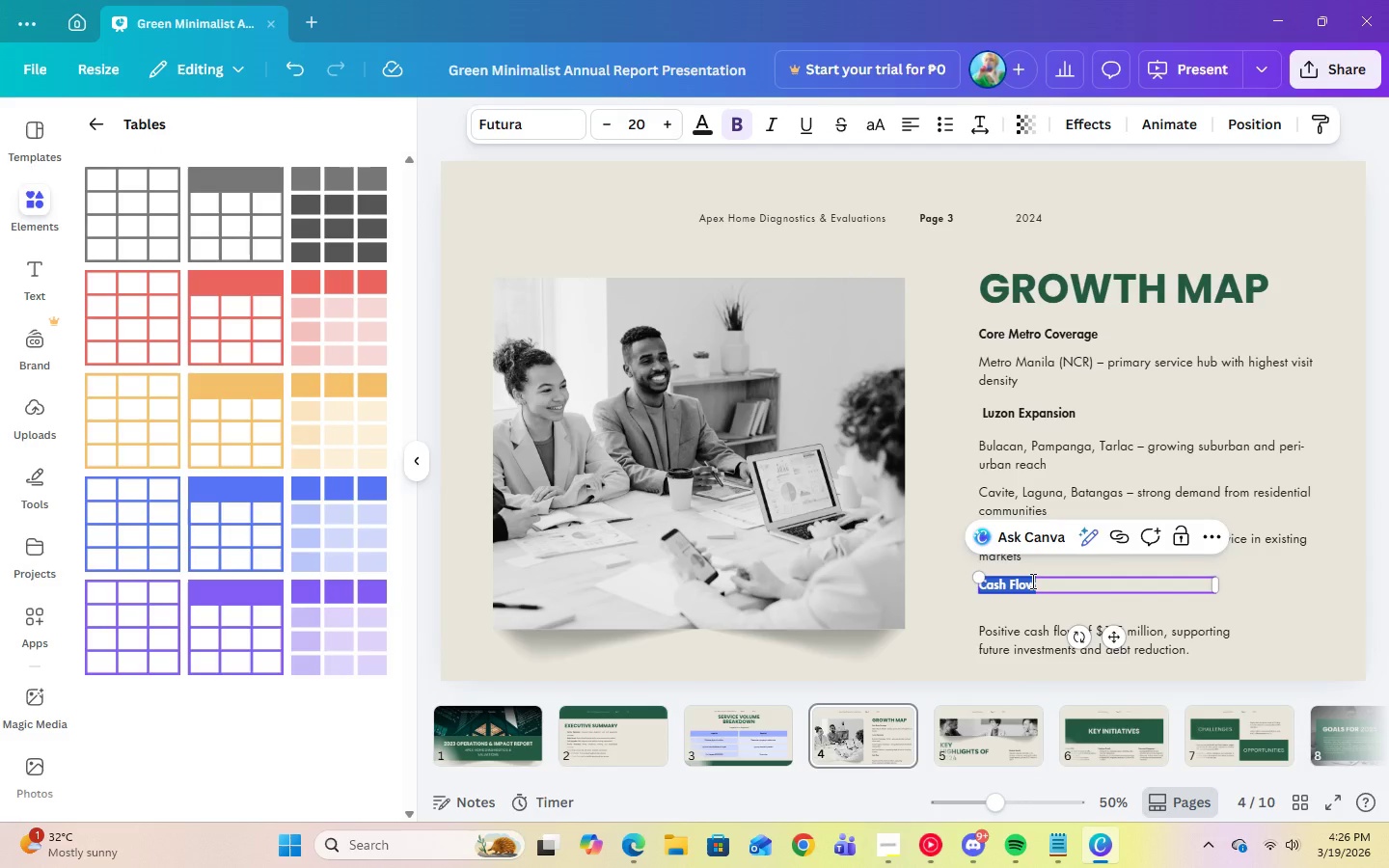 
type(Visaya )
key(Backspace)
type(s & Mindanao Entry (Pilot))
 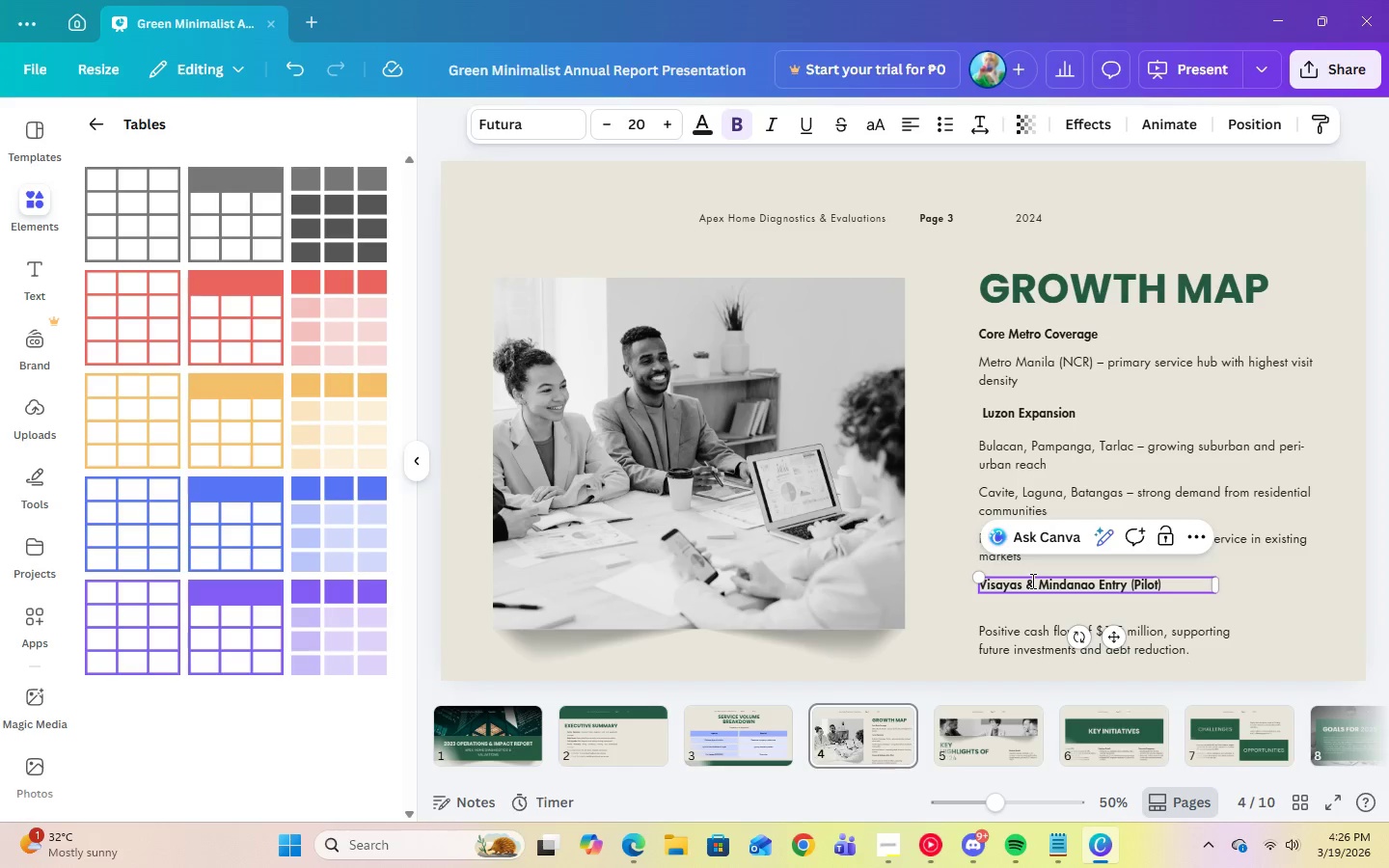 
left_click([1266, 599])
 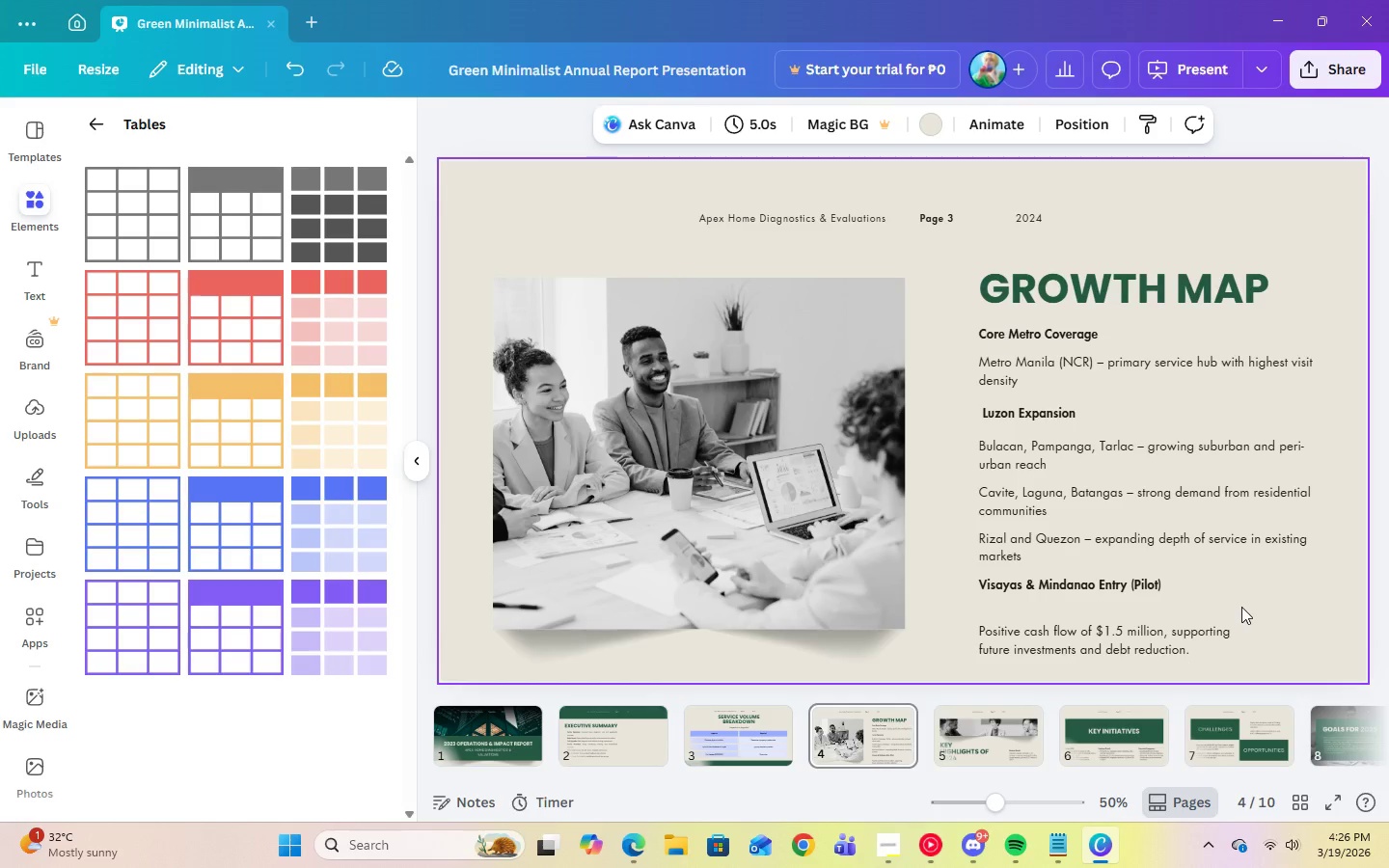 
left_click([1092, 631])
 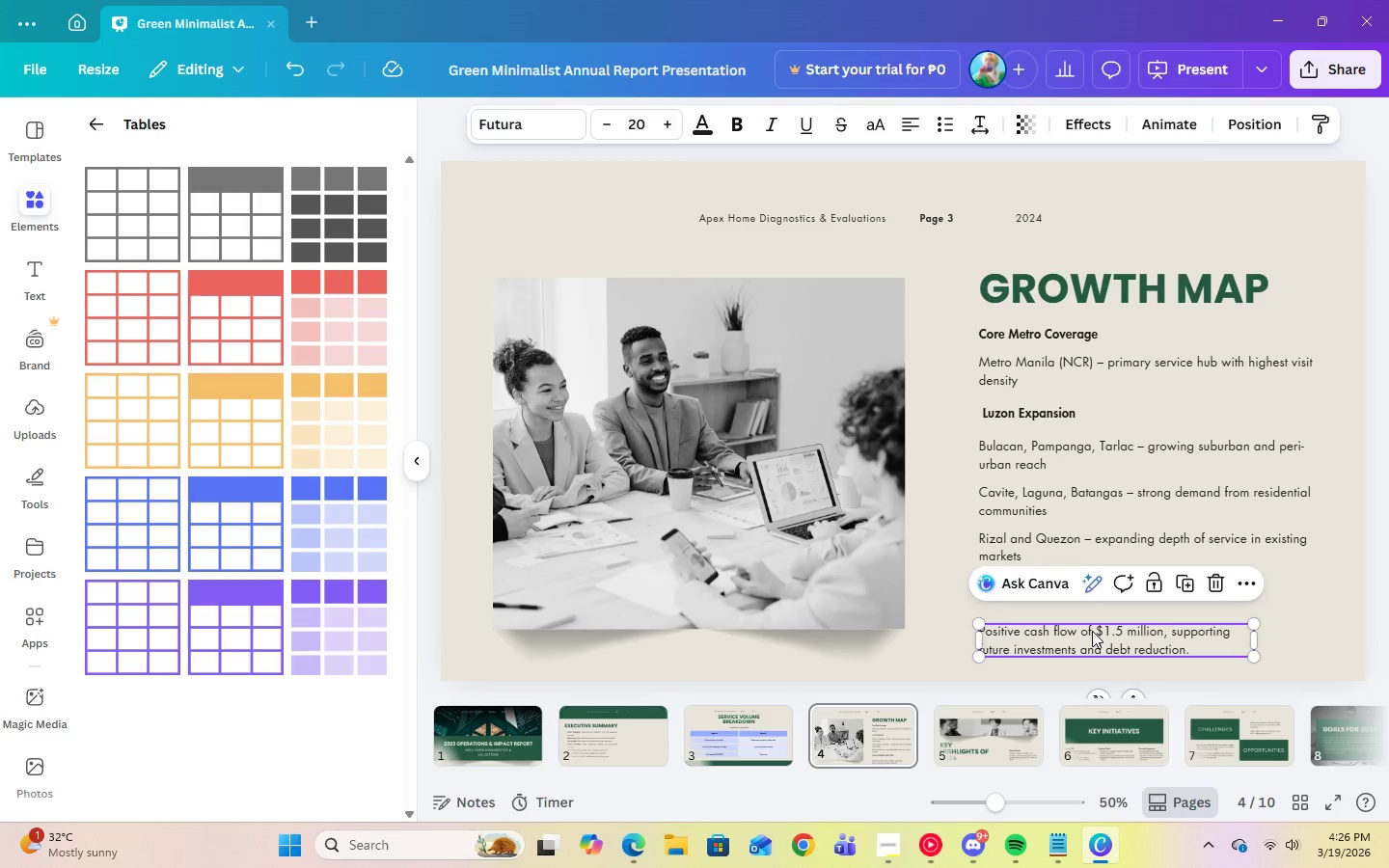 
left_click_drag(start_coordinate=[1092, 631], to_coordinate=[1092, 613])
 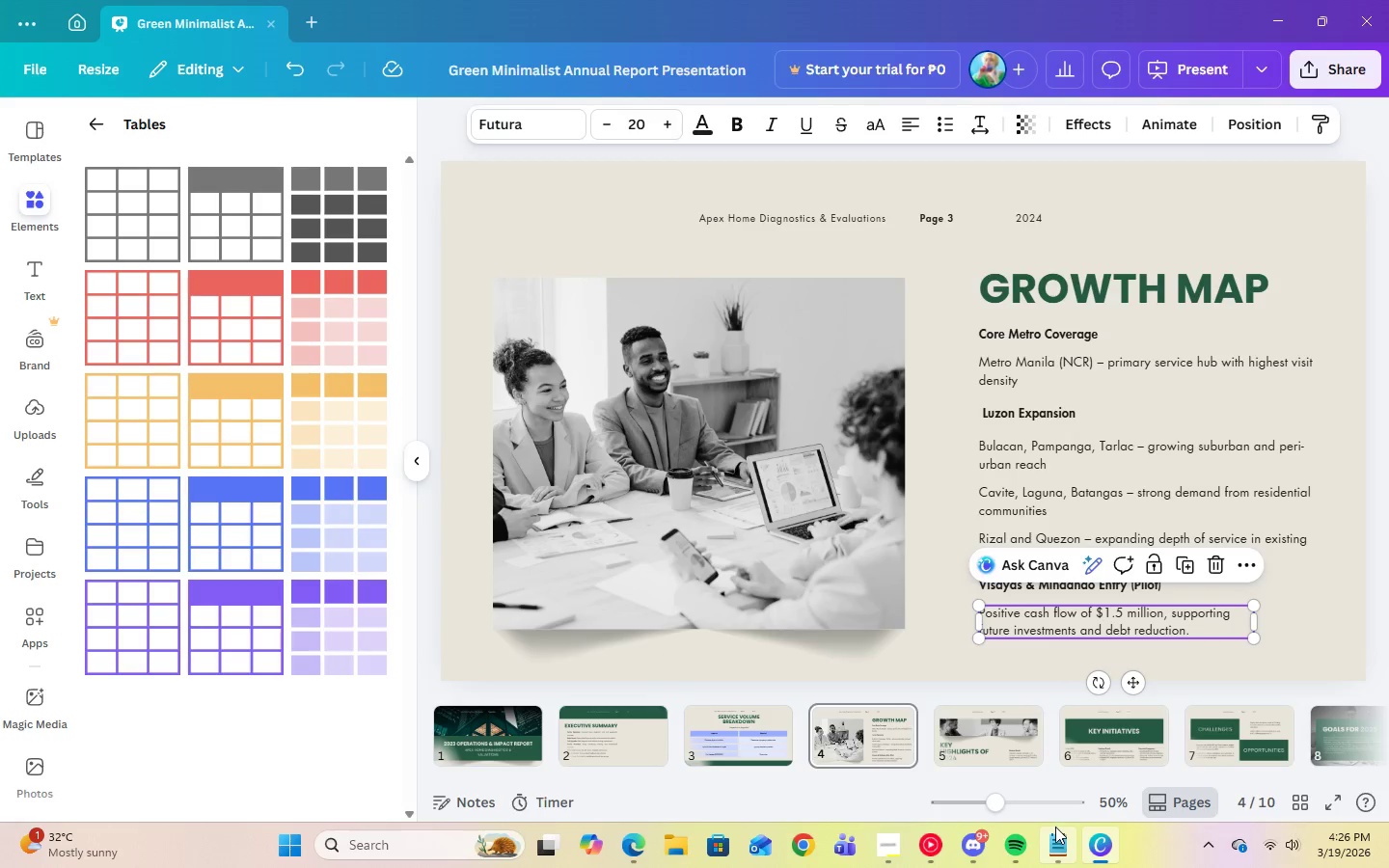 
left_click([1057, 835])
 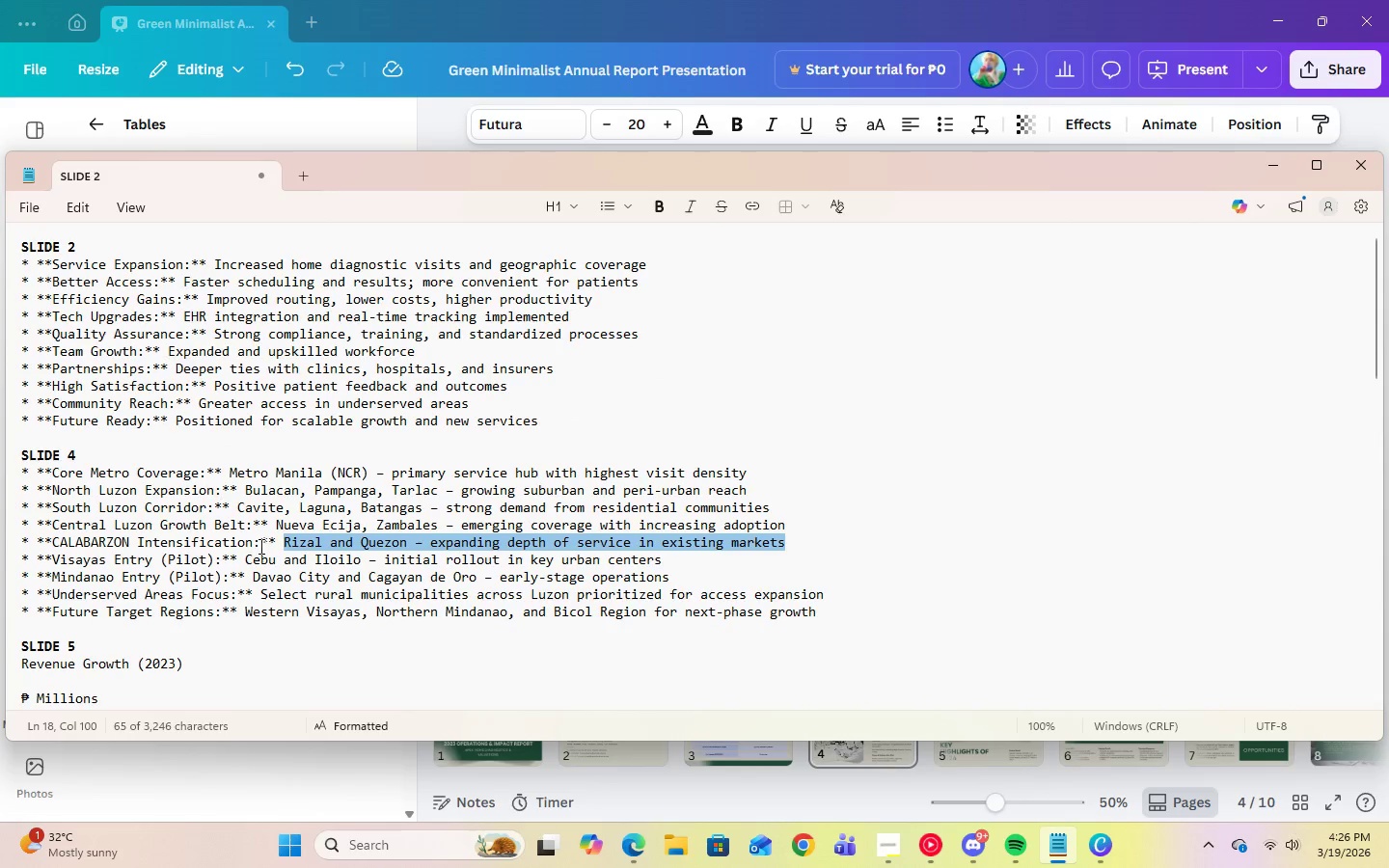 
left_click_drag(start_coordinate=[245, 556], to_coordinate=[689, 564])
 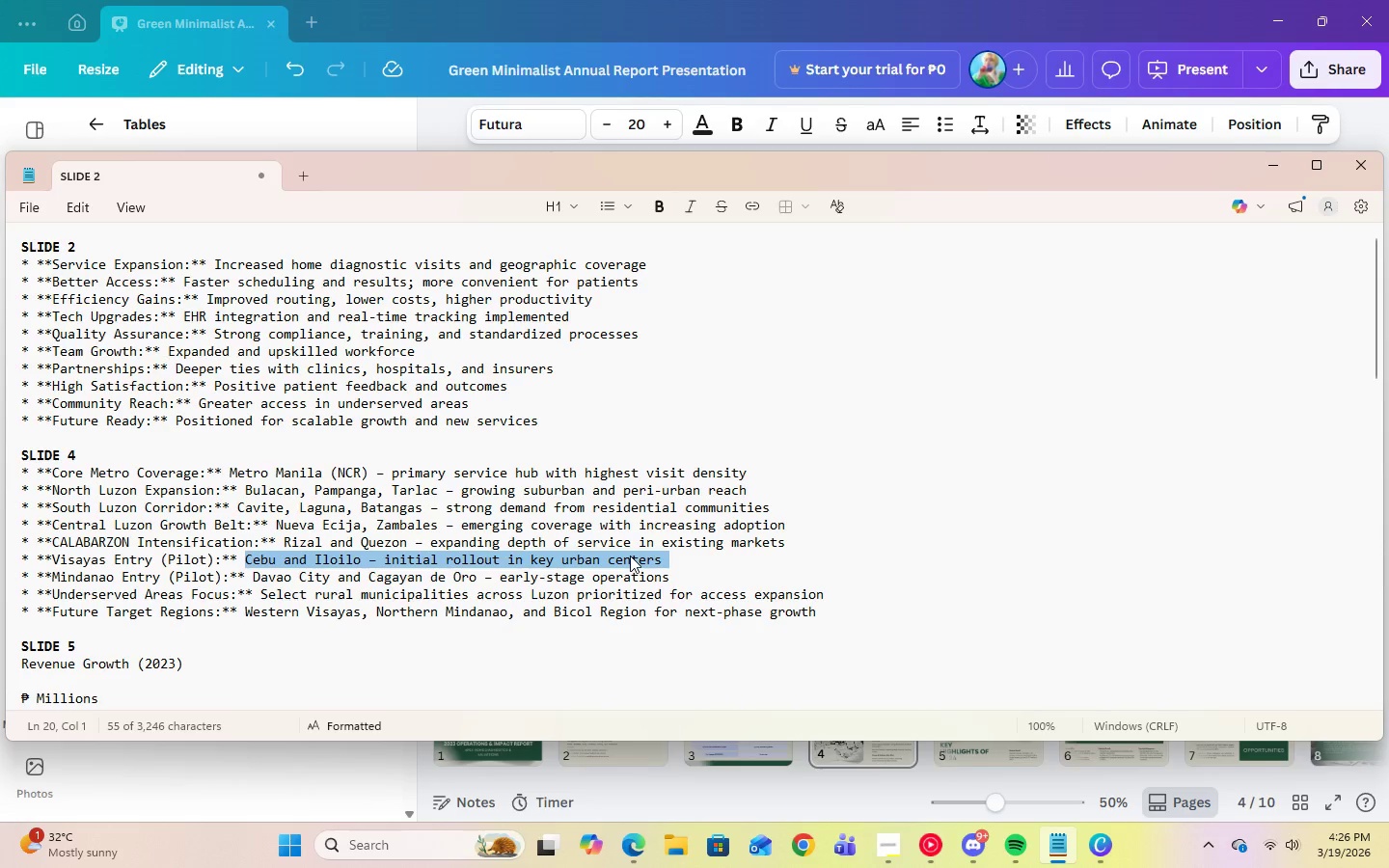 
right_click([630, 556])
 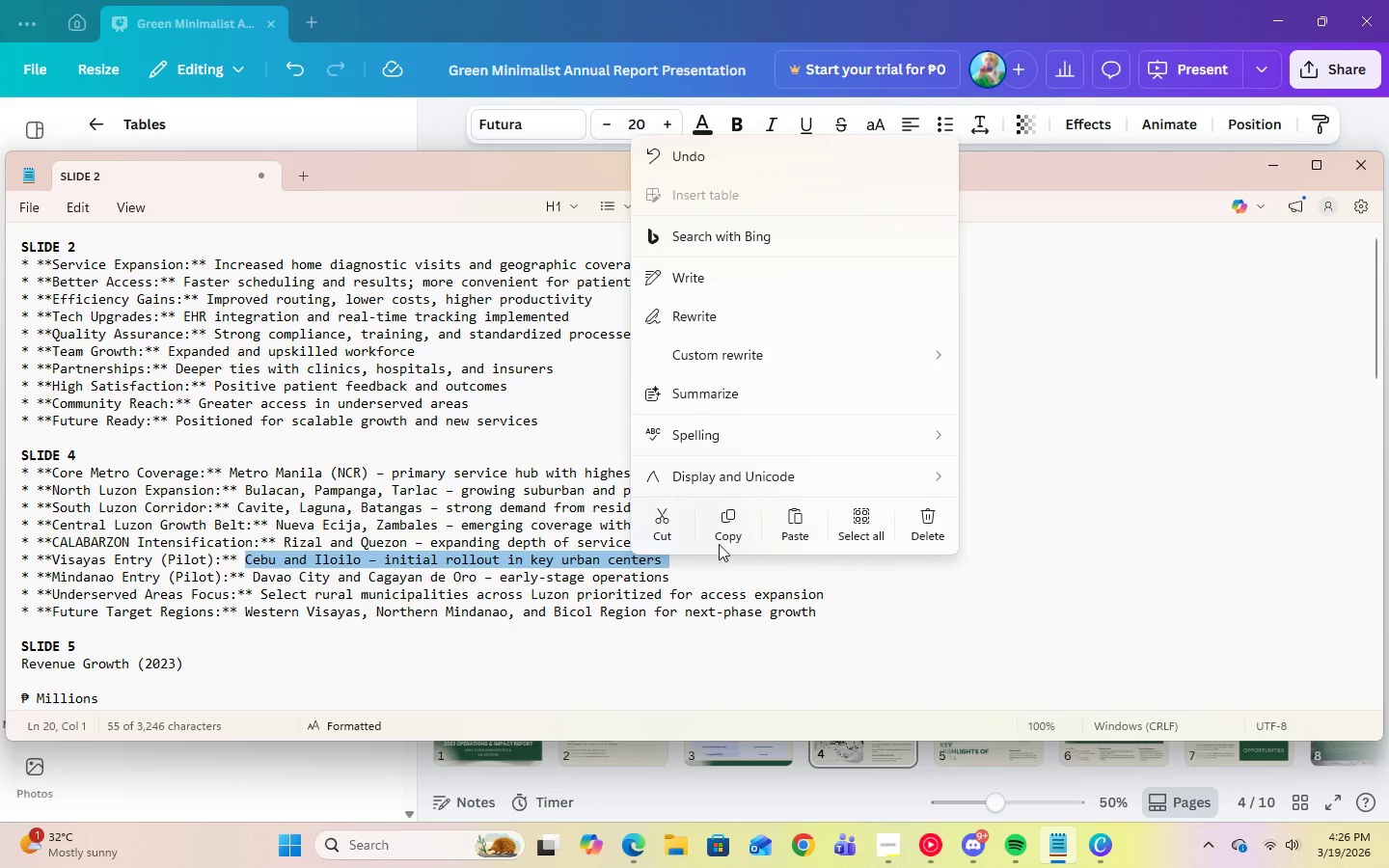 
left_click([727, 537])
 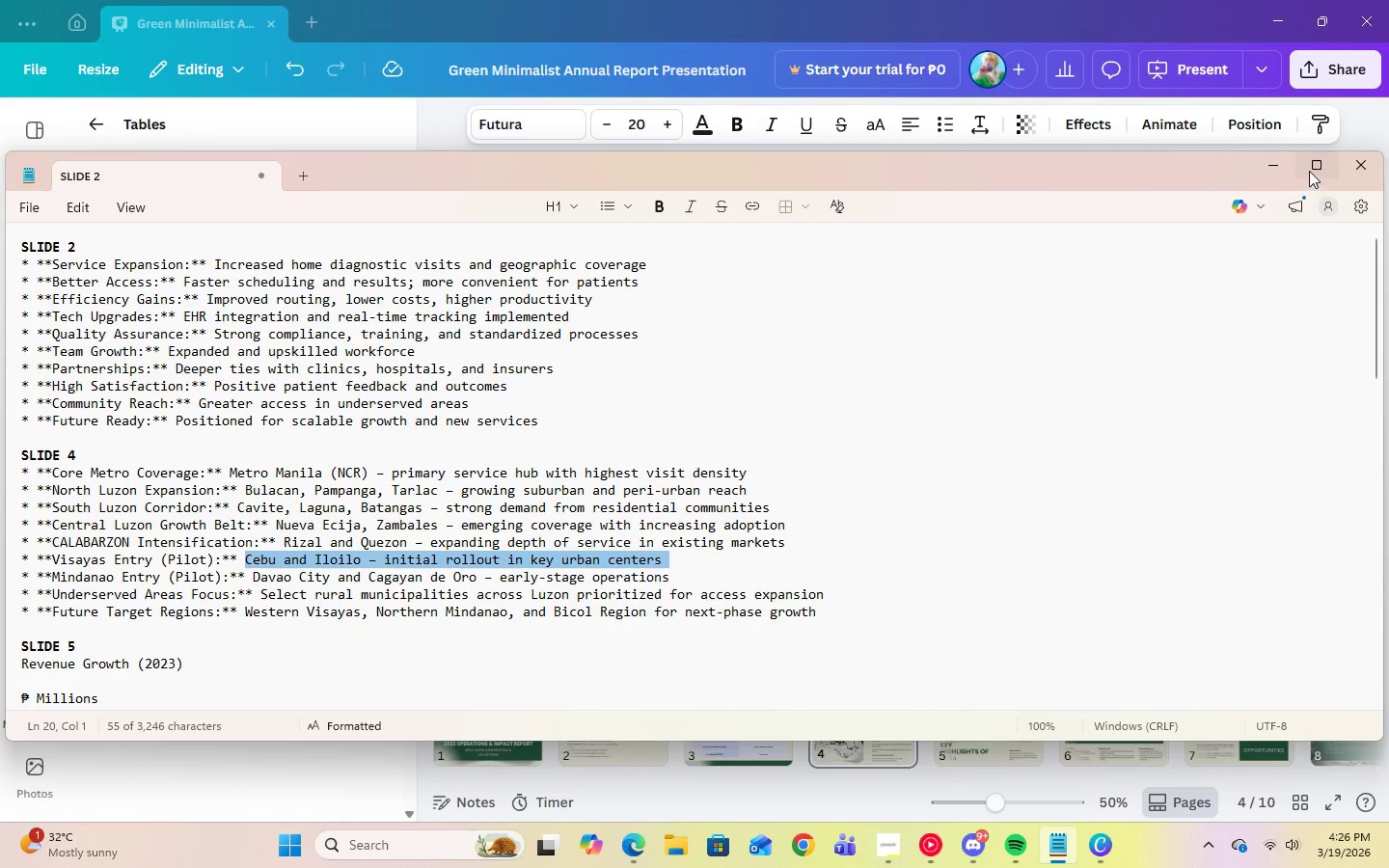 
left_click([1286, 171])
 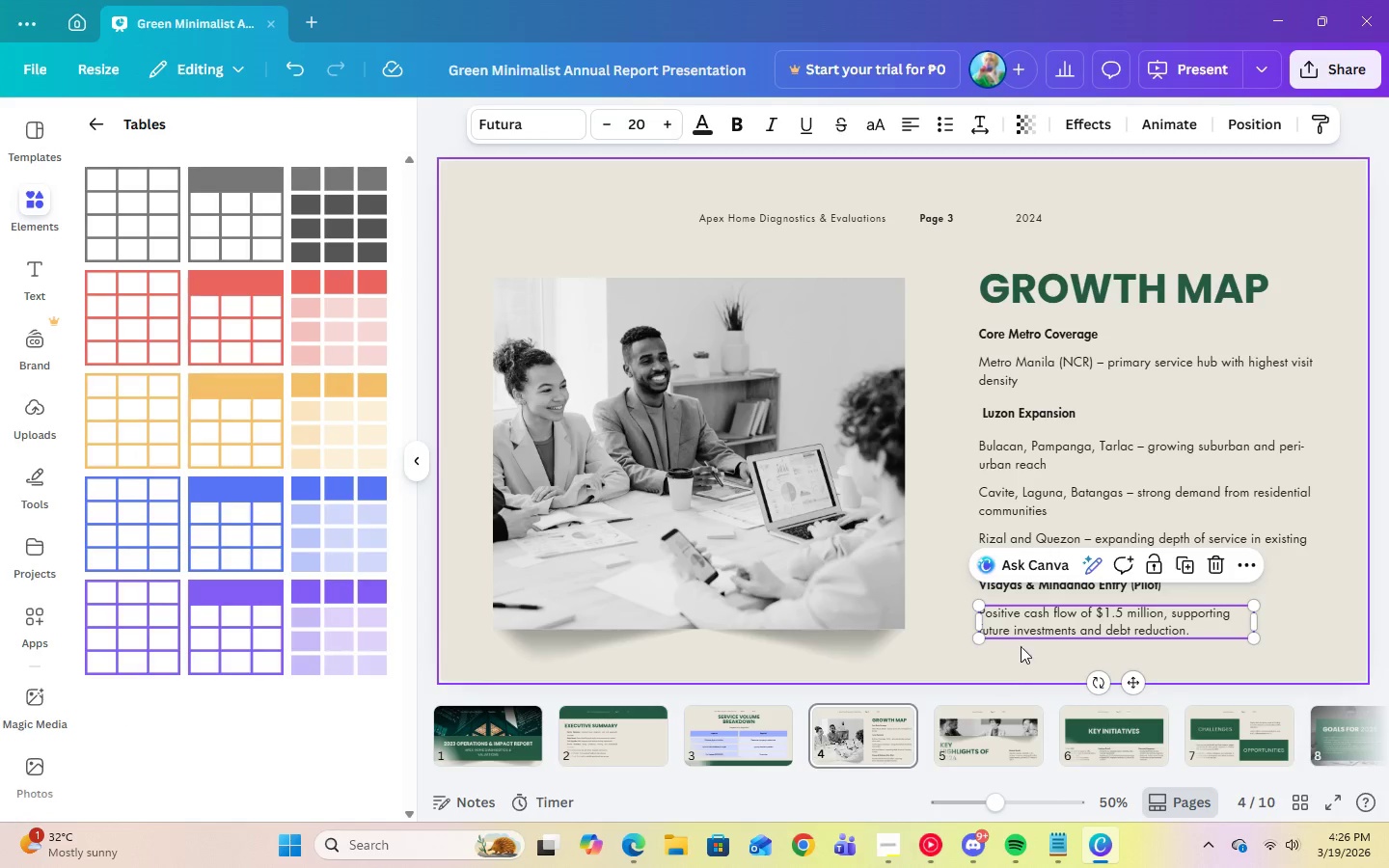 
left_click([1036, 619])
 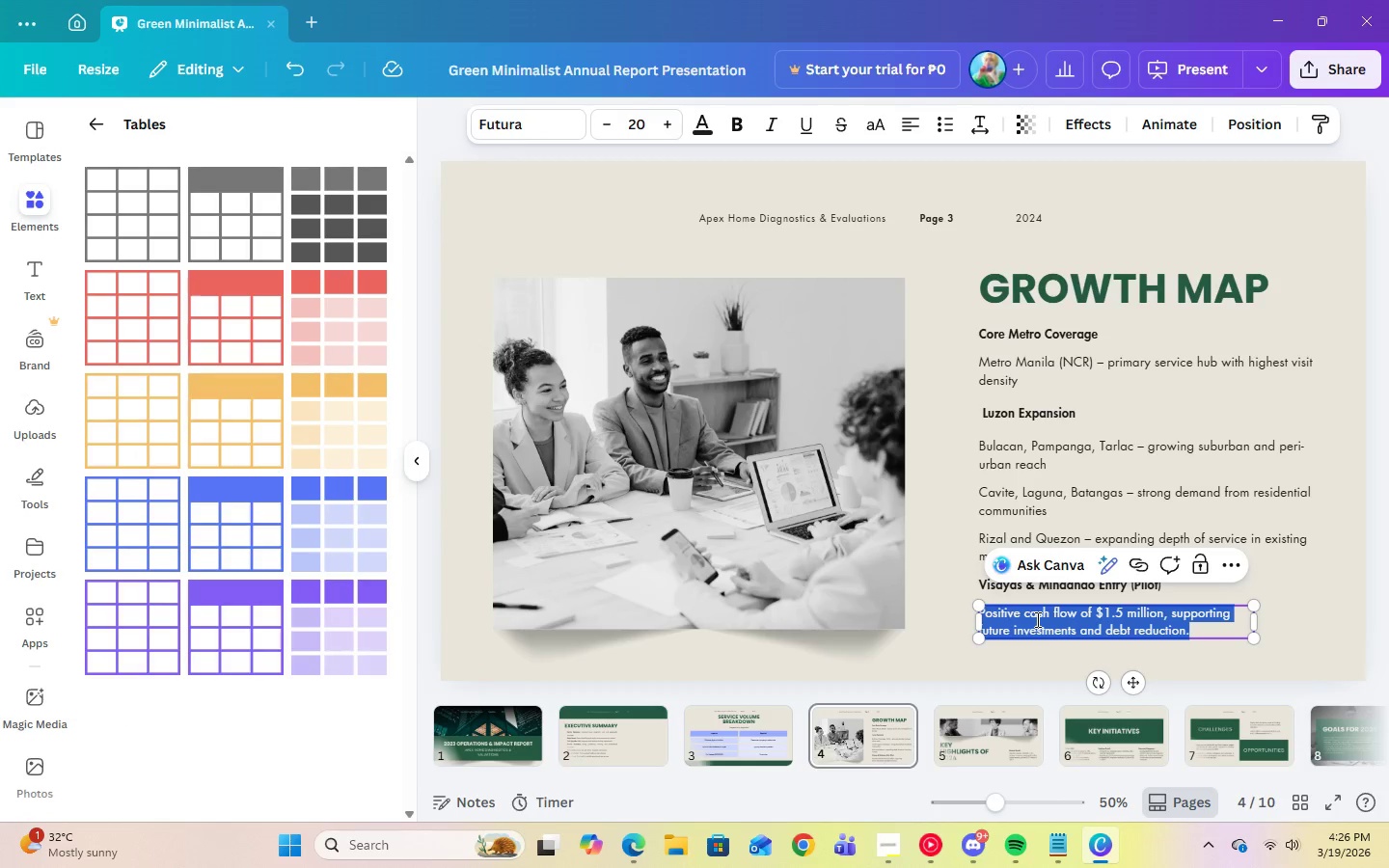 
right_click([1036, 619])
 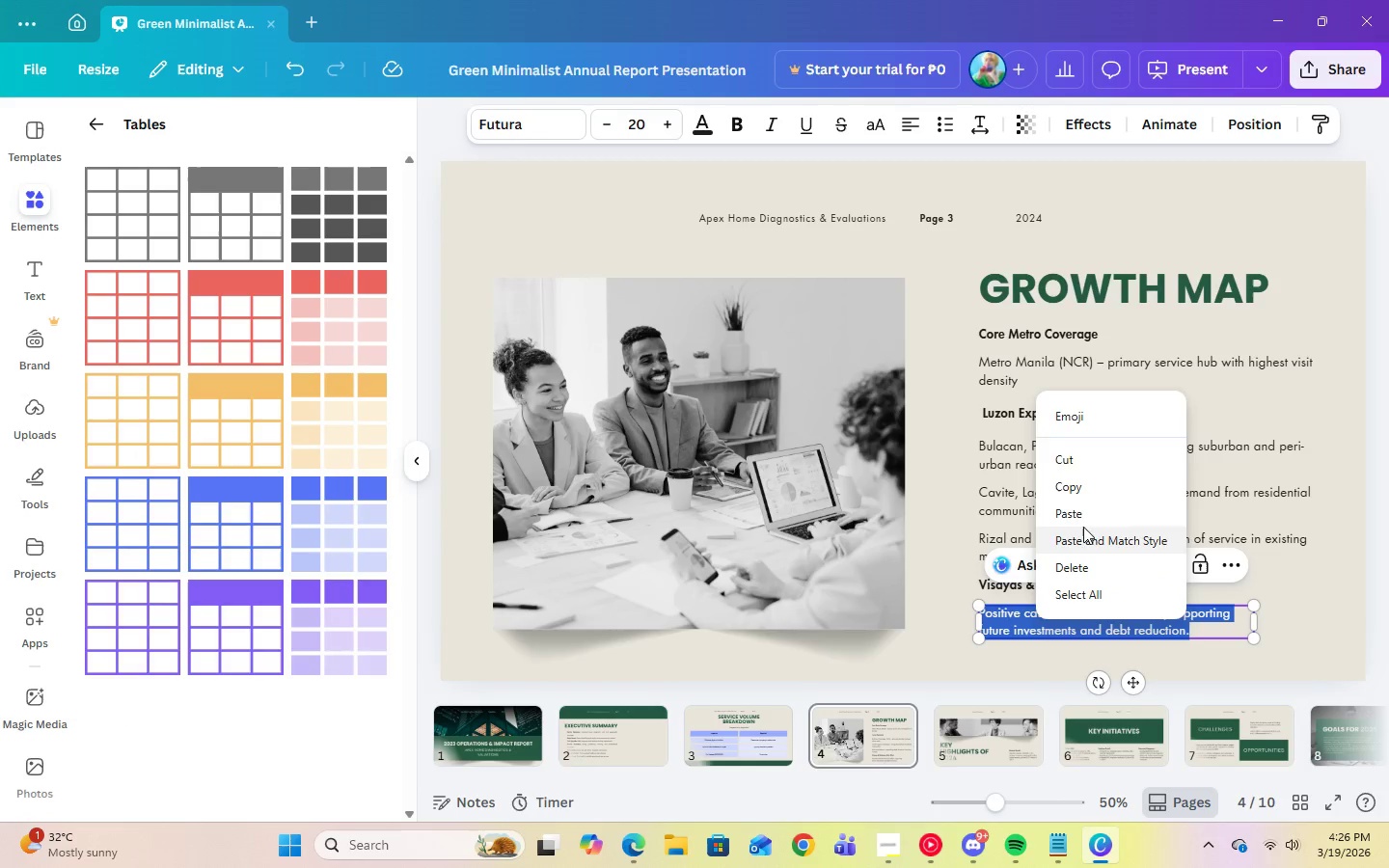 
left_click([1082, 514])
 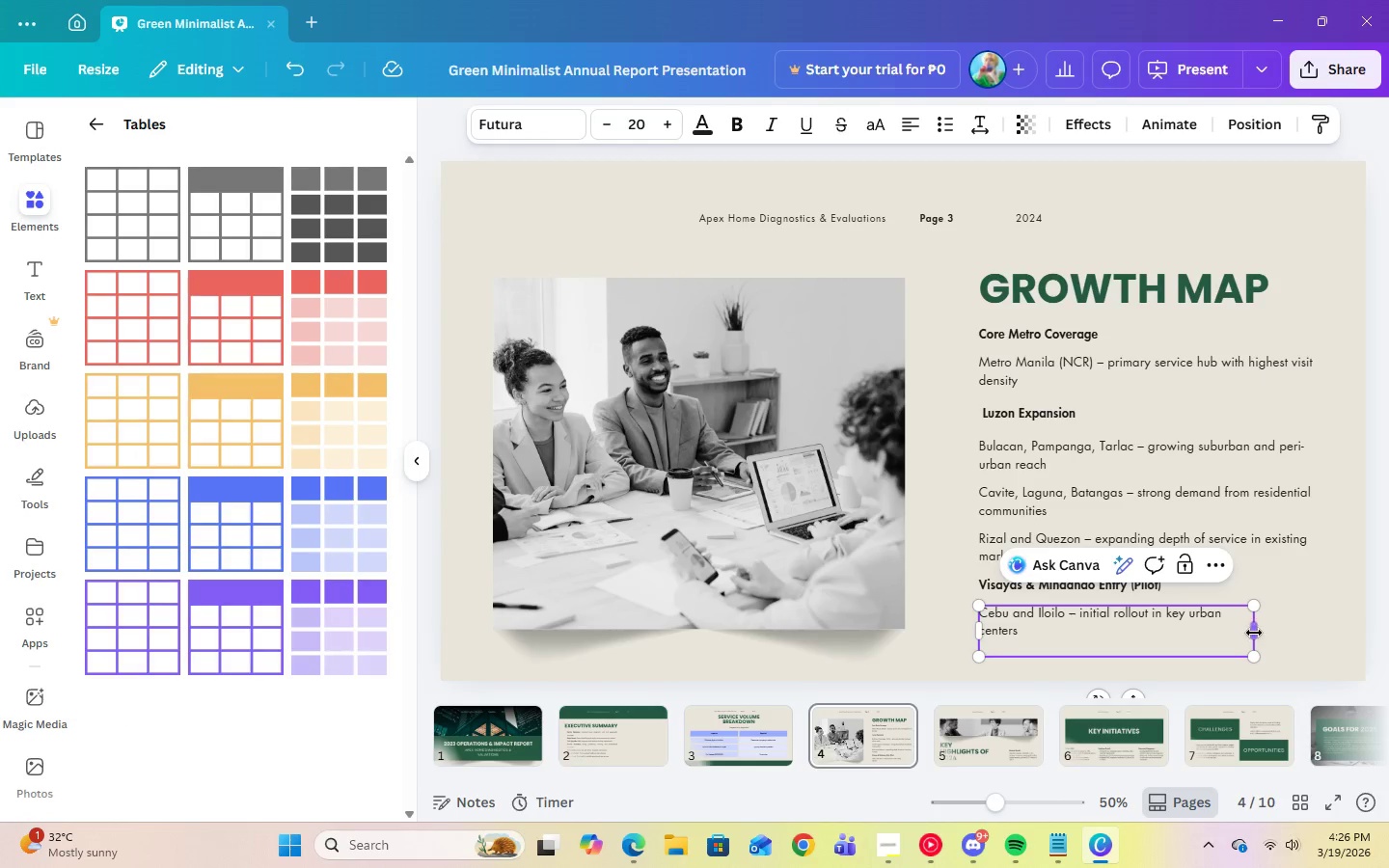 
left_click_drag(start_coordinate=[1254, 633], to_coordinate=[1313, 626])
 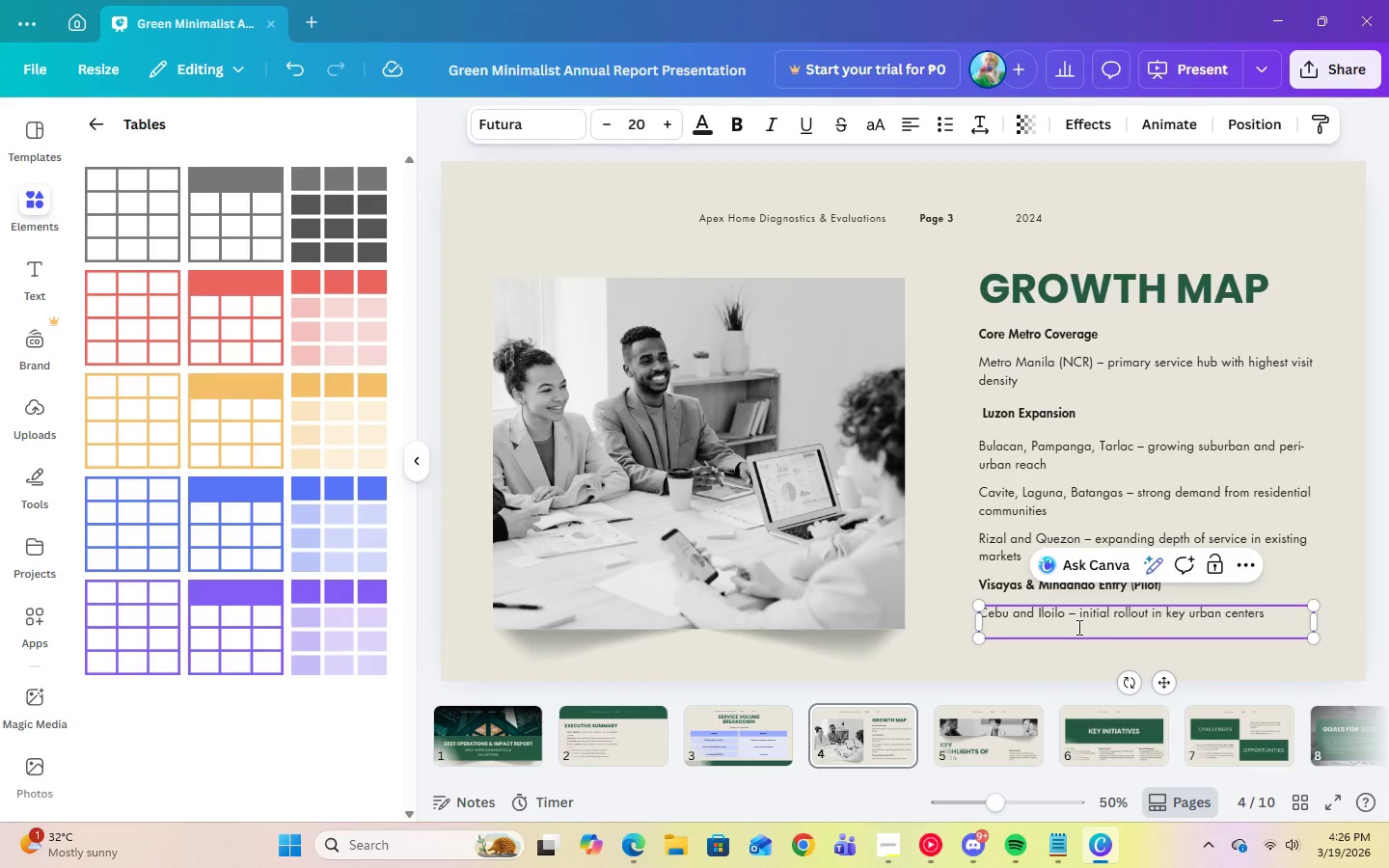 
left_click([1077, 627])
 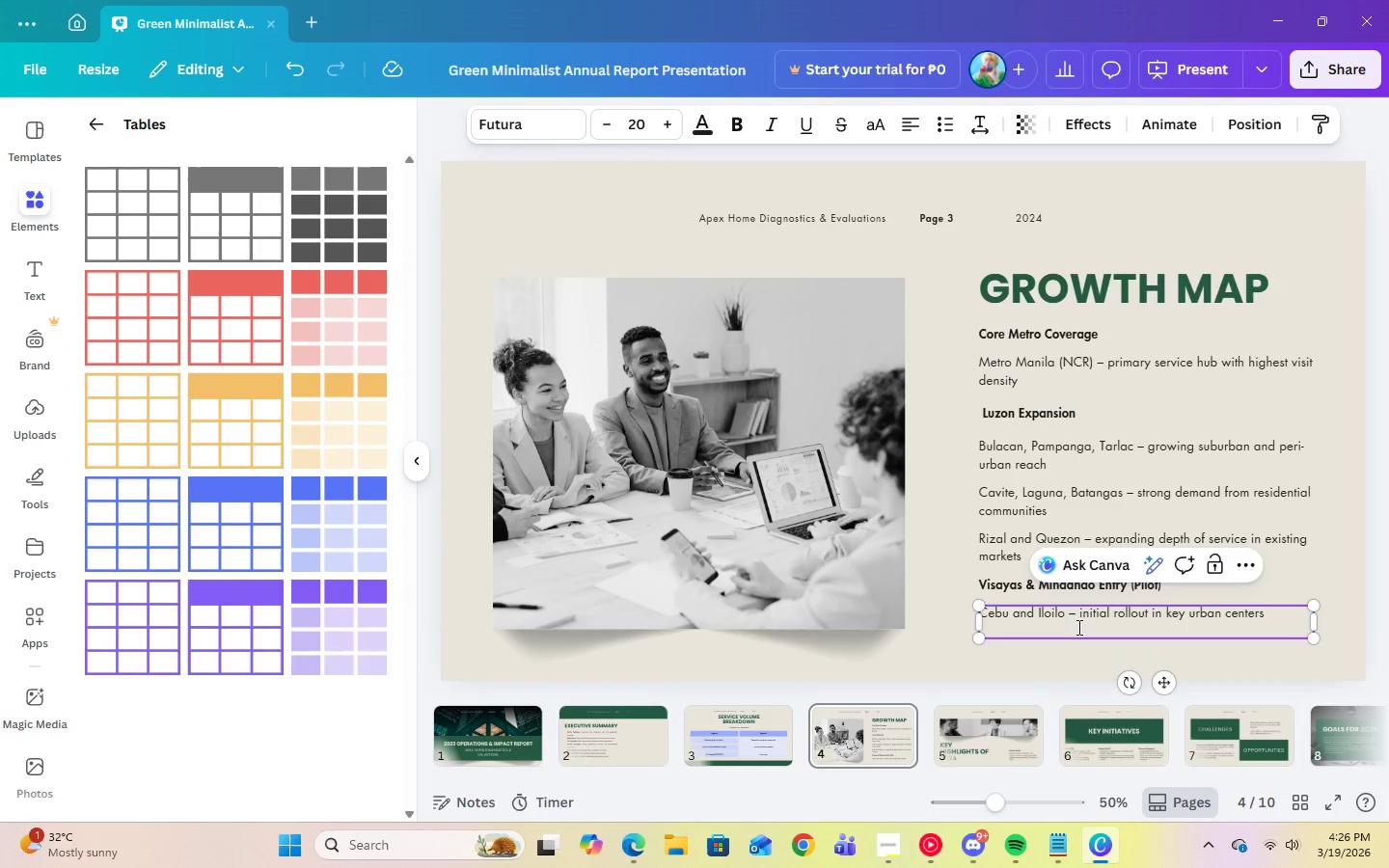 
key(Backspace)
 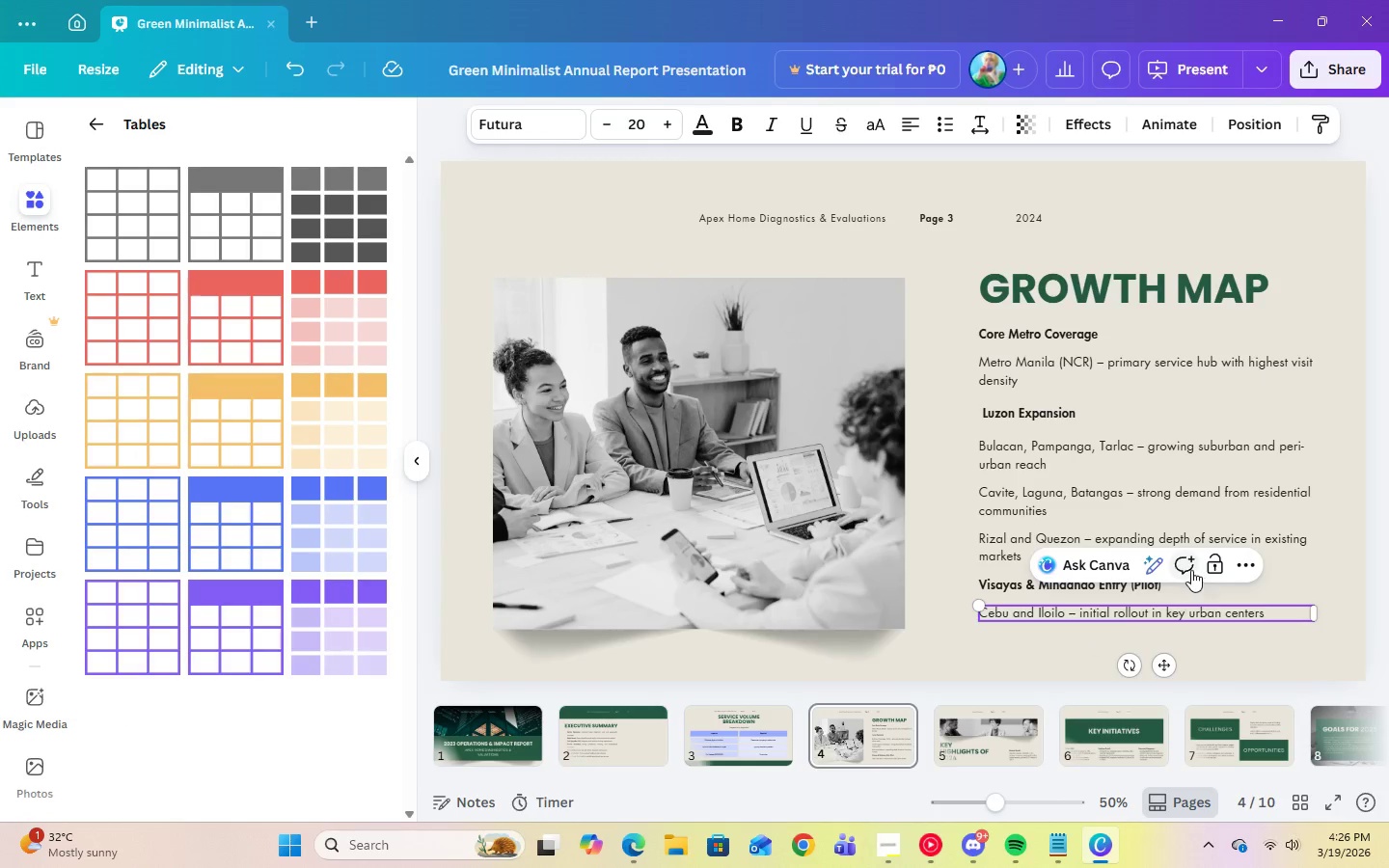 
left_click([1092, 659])
 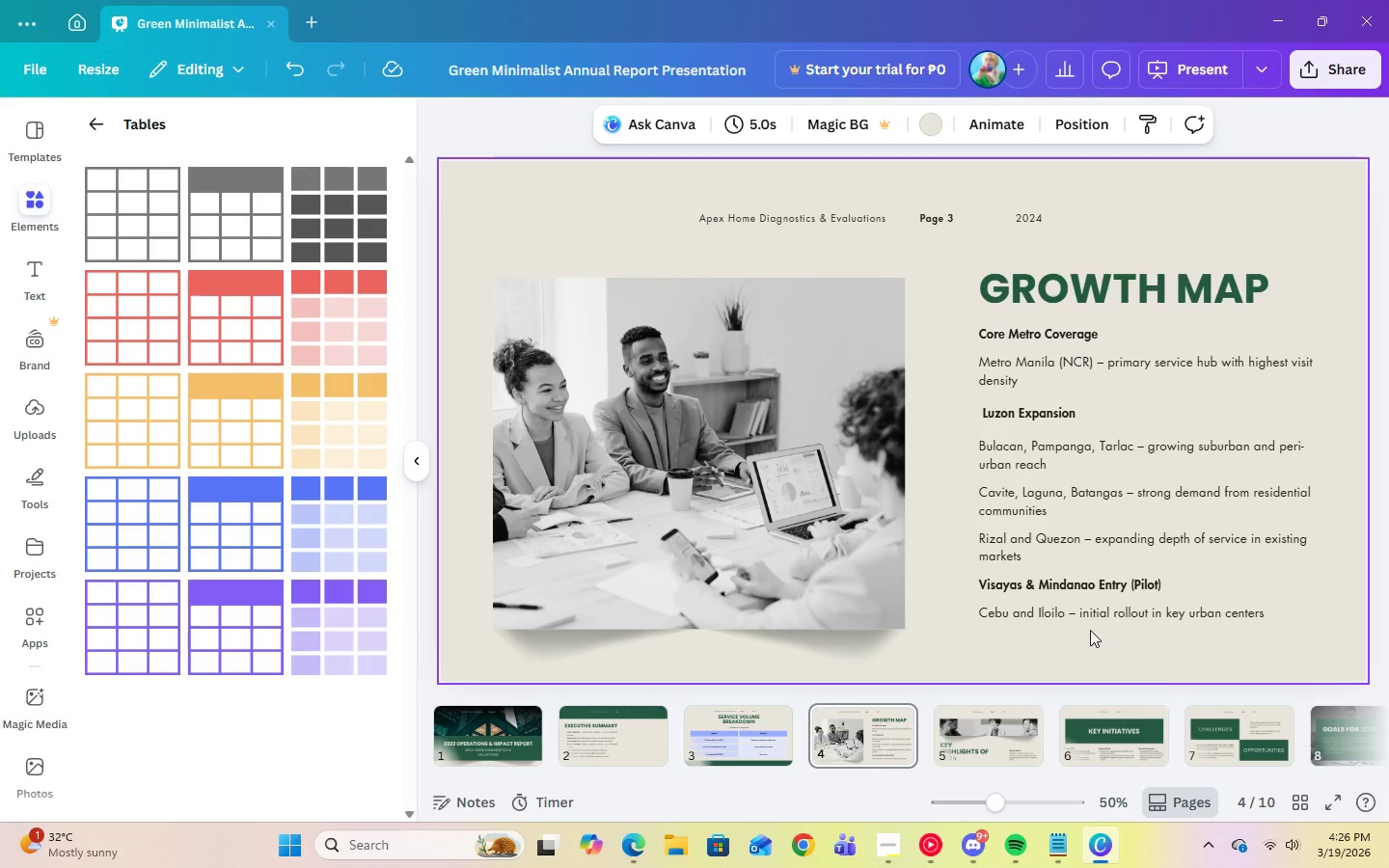 
left_click([1095, 614])
 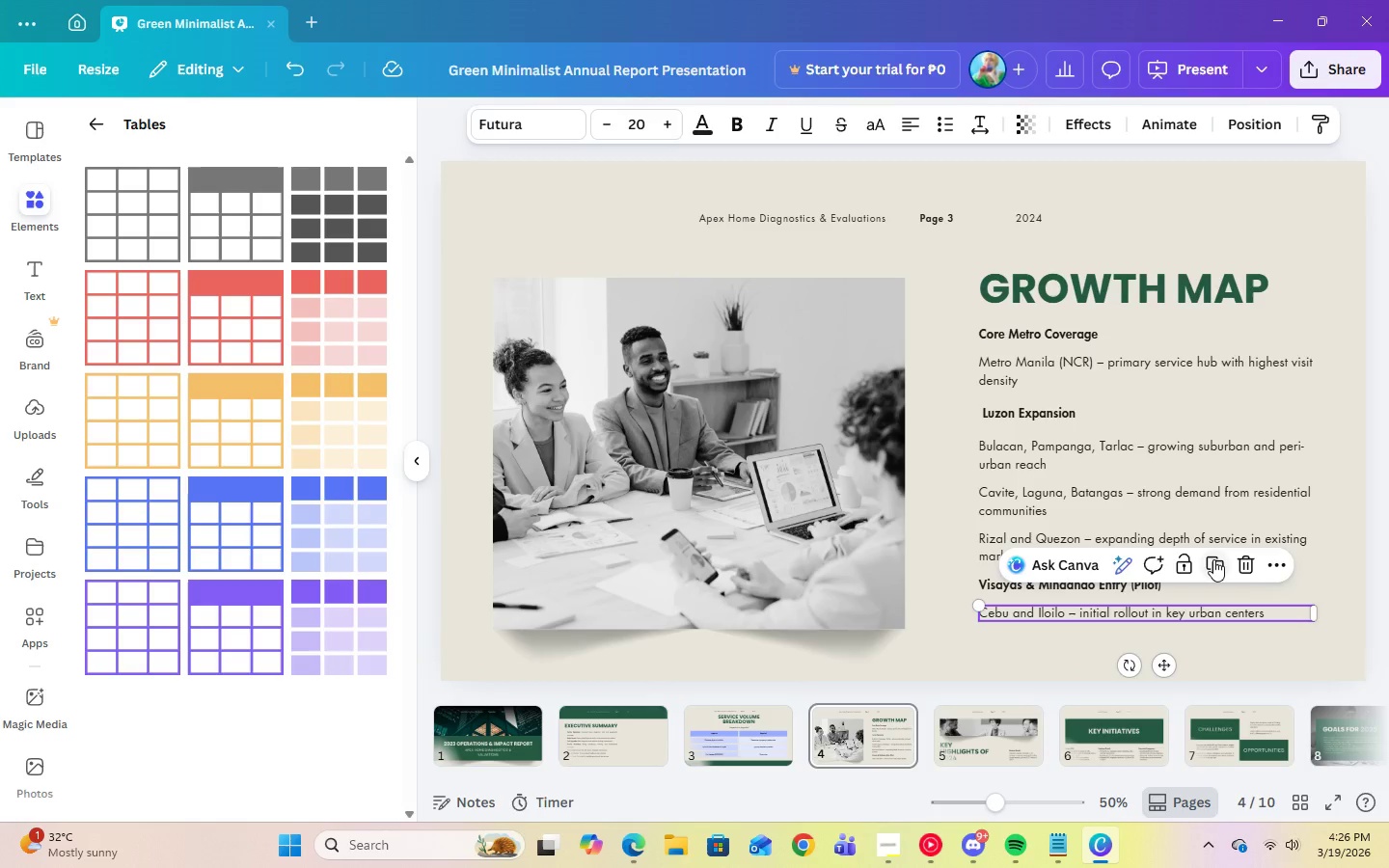 
left_click([1214, 563])
 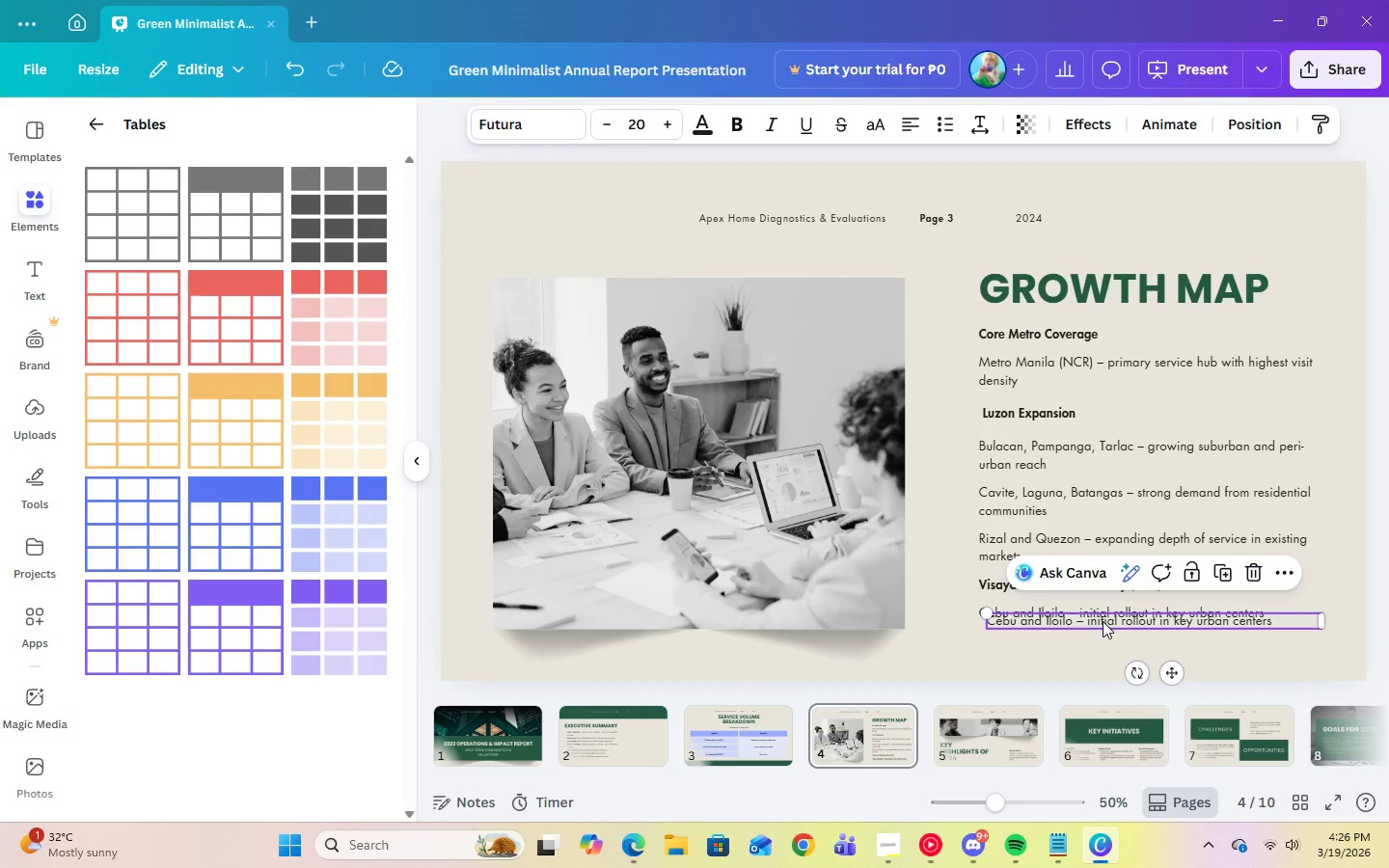 
left_click_drag(start_coordinate=[1103, 621], to_coordinate=[1101, 642])
 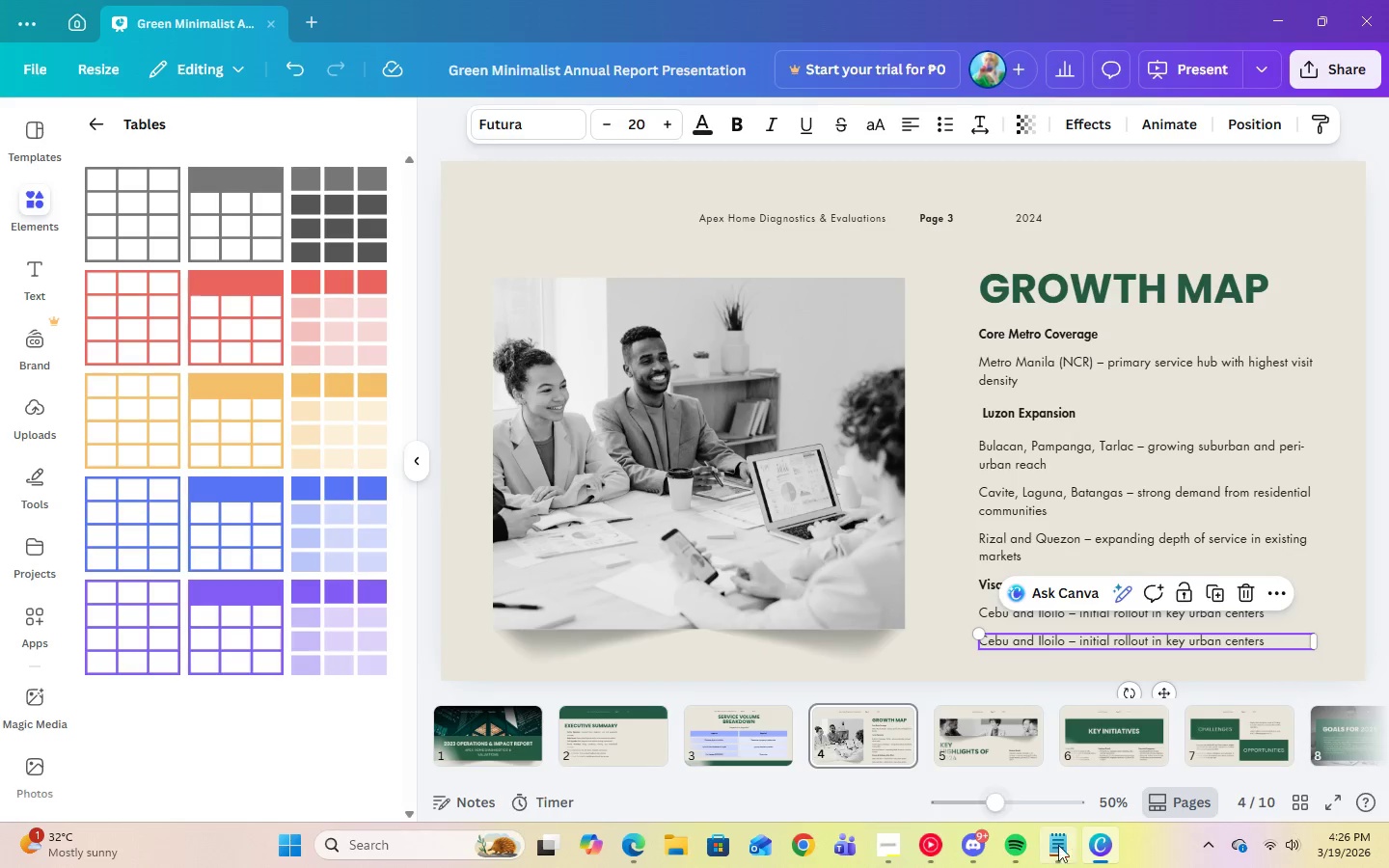 
left_click([1053, 853])
 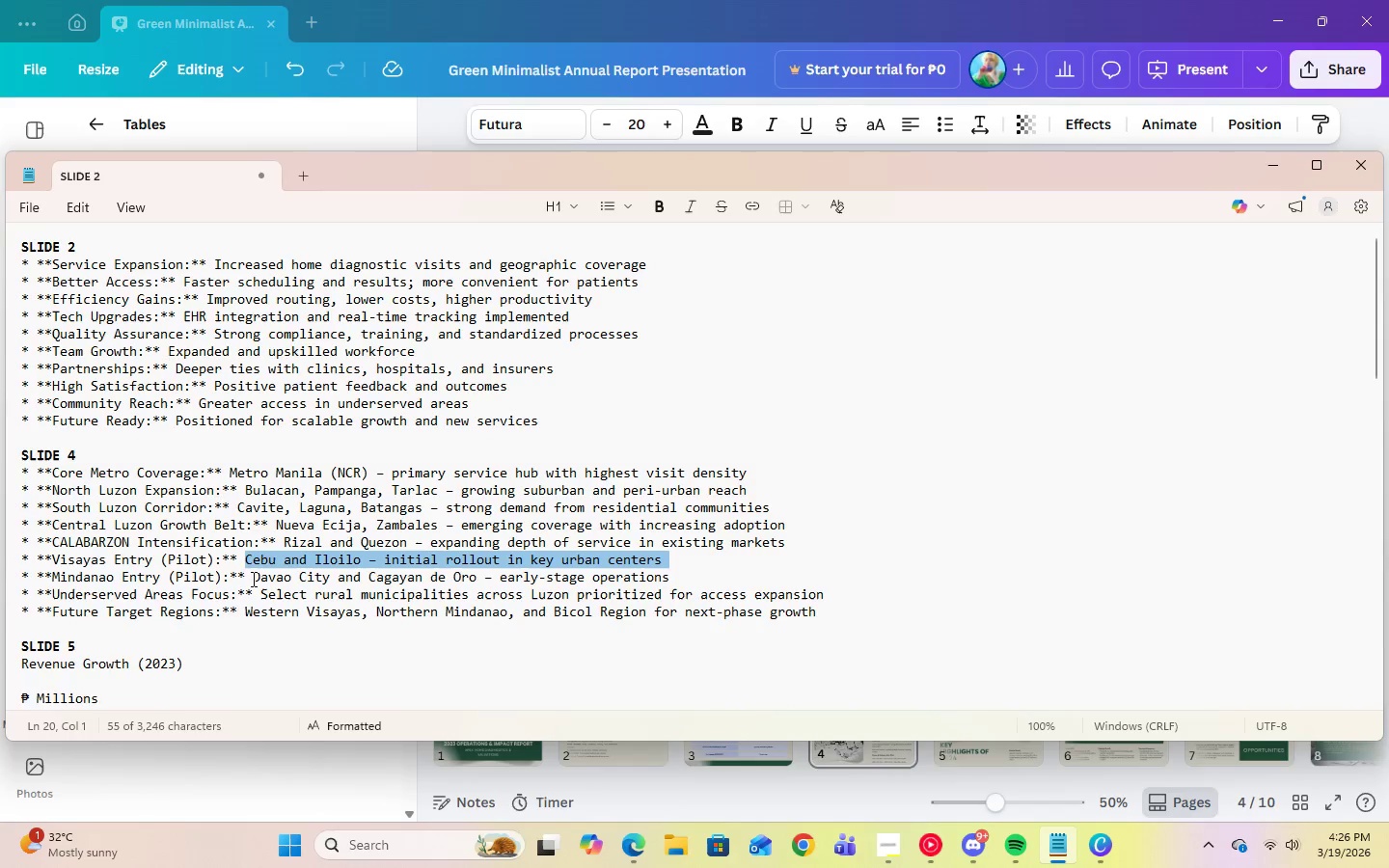 
left_click_drag(start_coordinate=[252, 579], to_coordinate=[724, 579])
 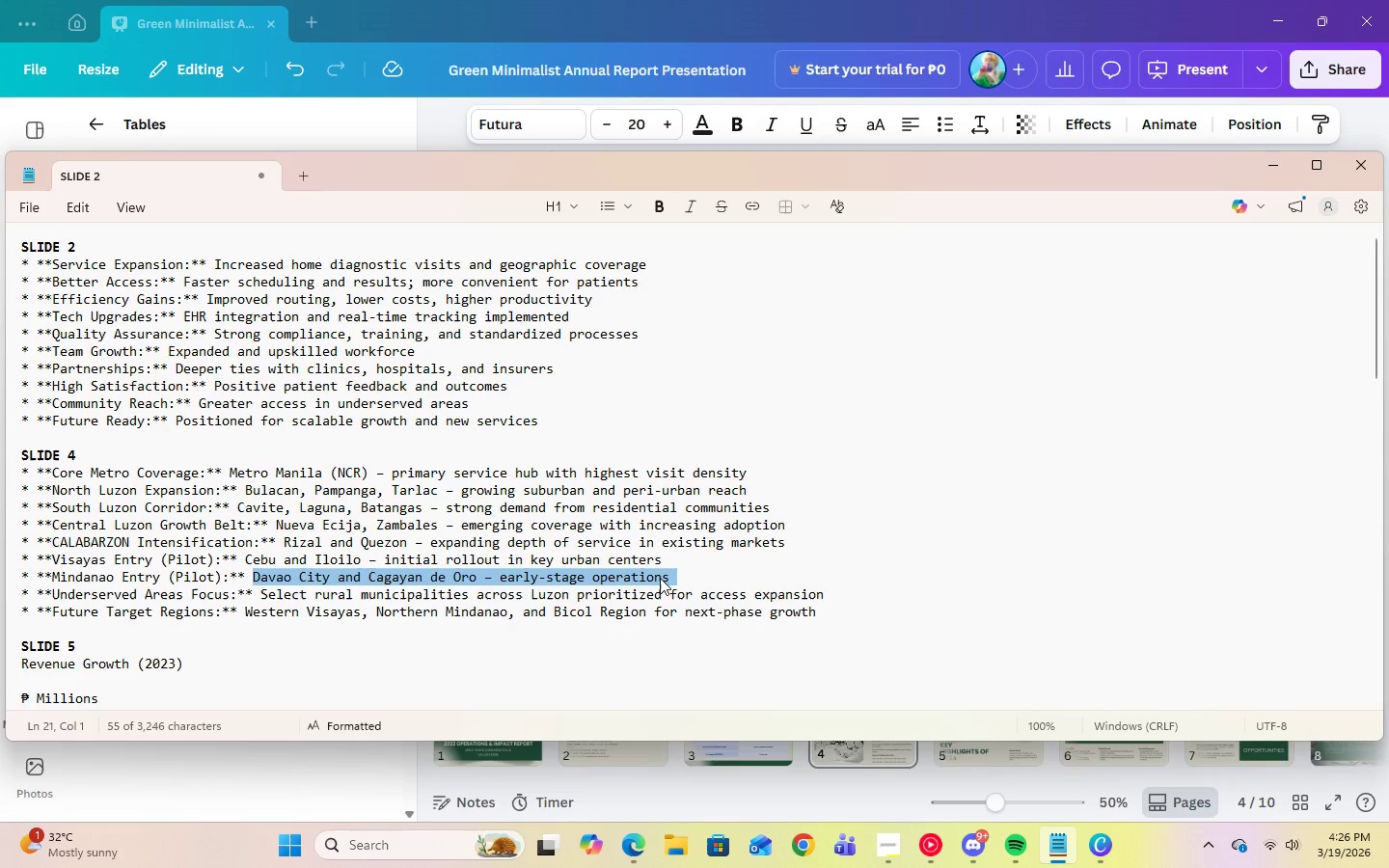 
right_click([660, 578])
 